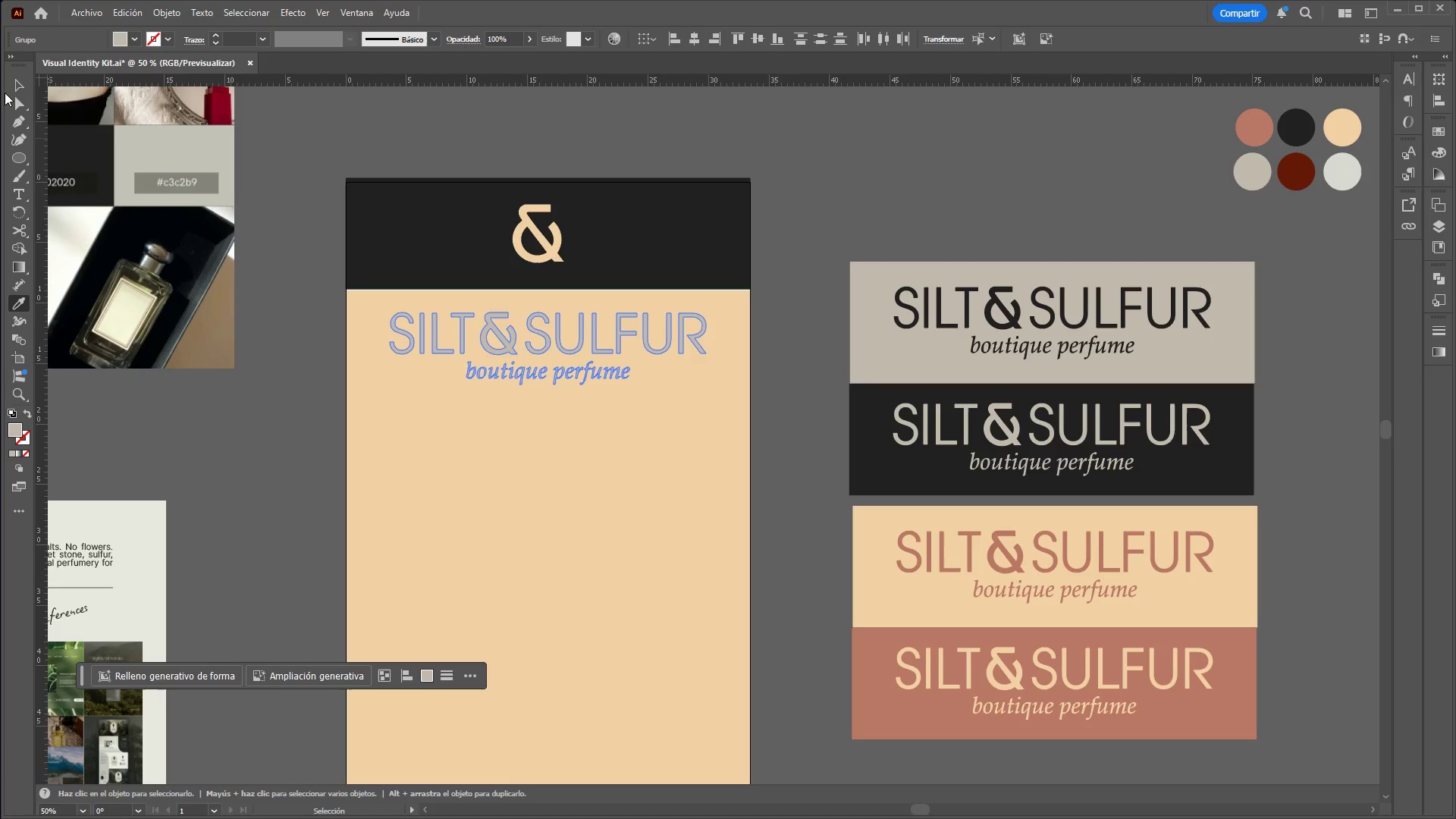 
left_click([488, 142])
 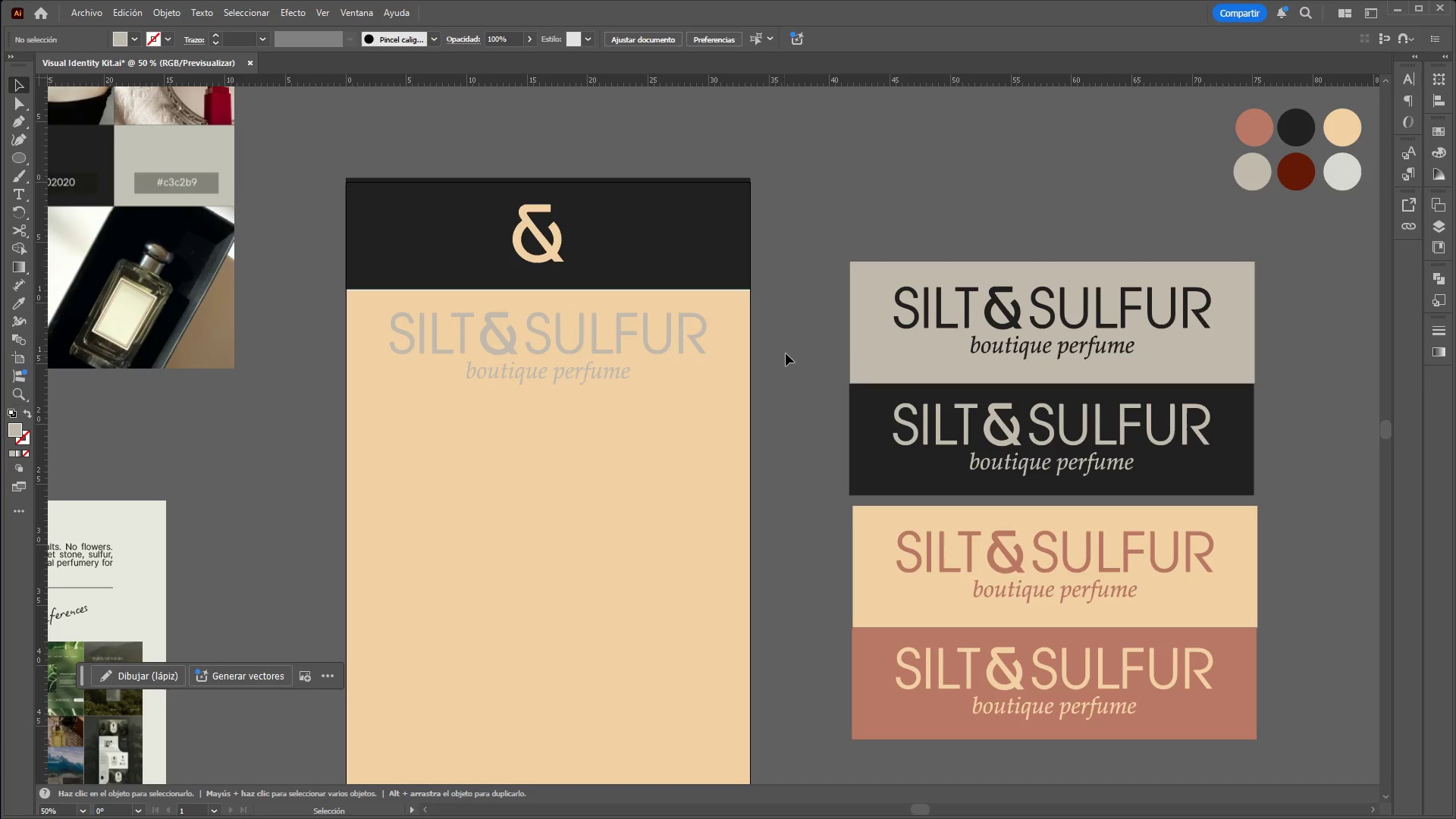 
key(Control+Z)
 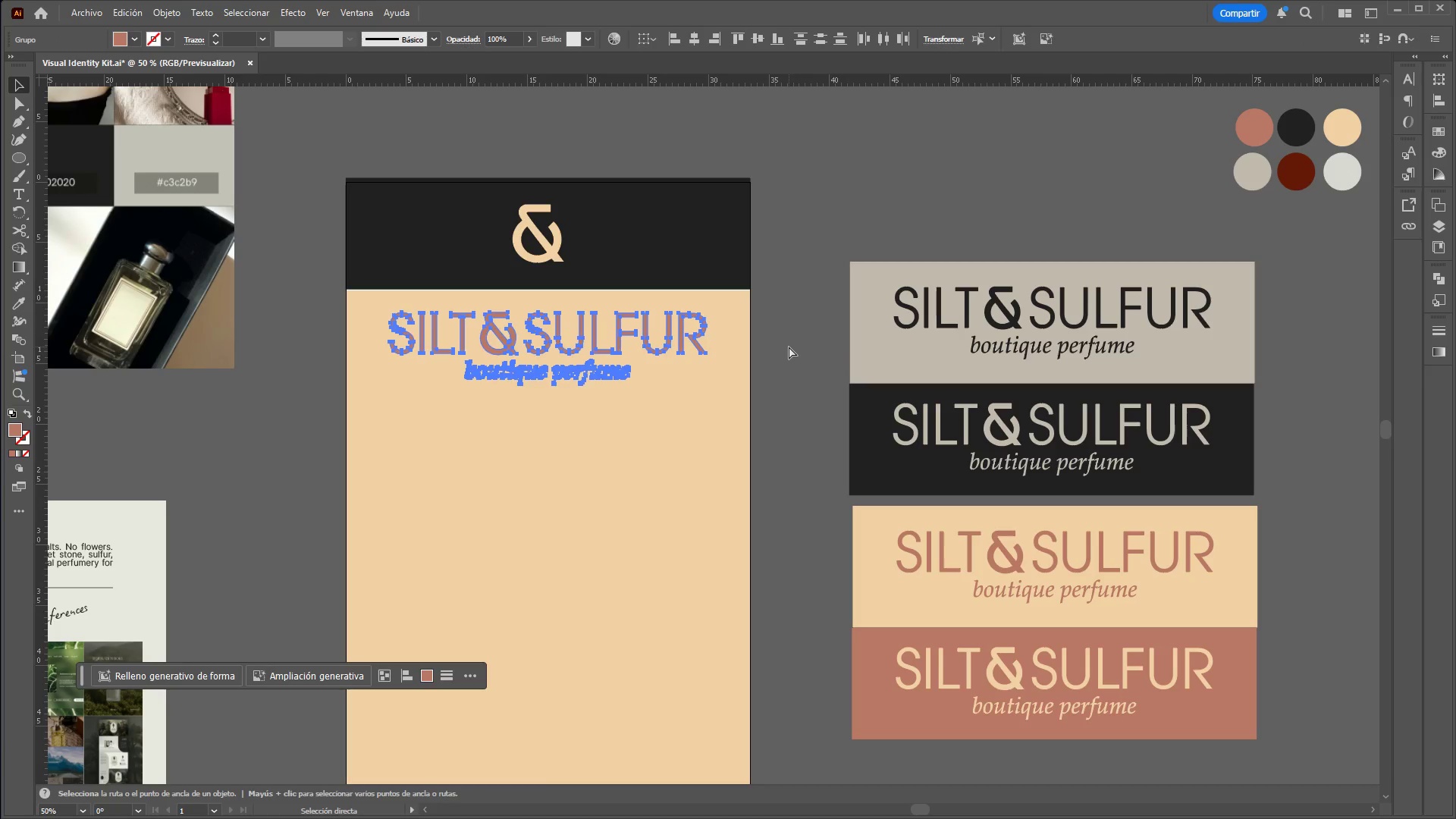 
key(Control+Z)
 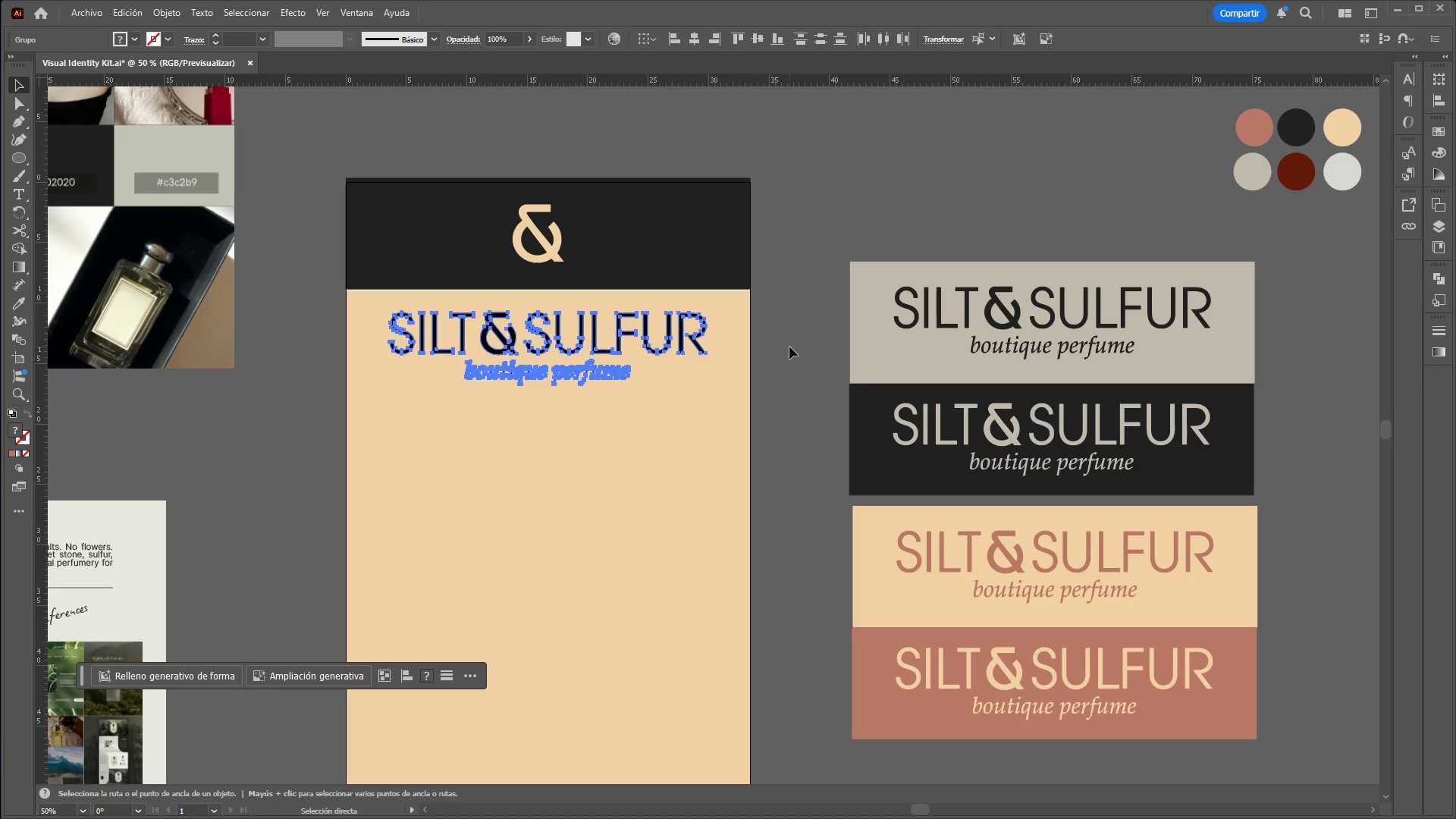 
left_click([790, 347])
 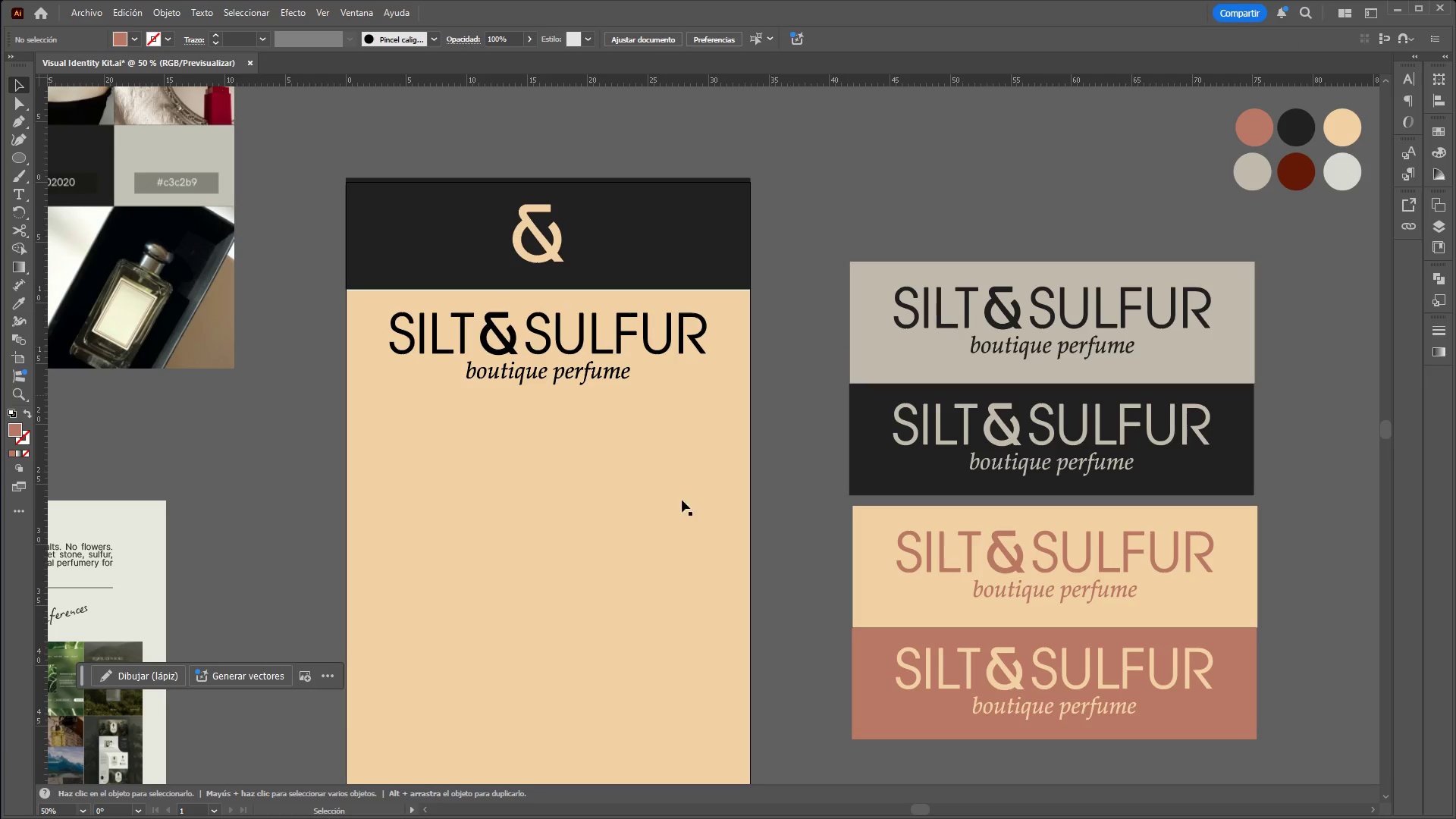 
left_click([673, 508])
 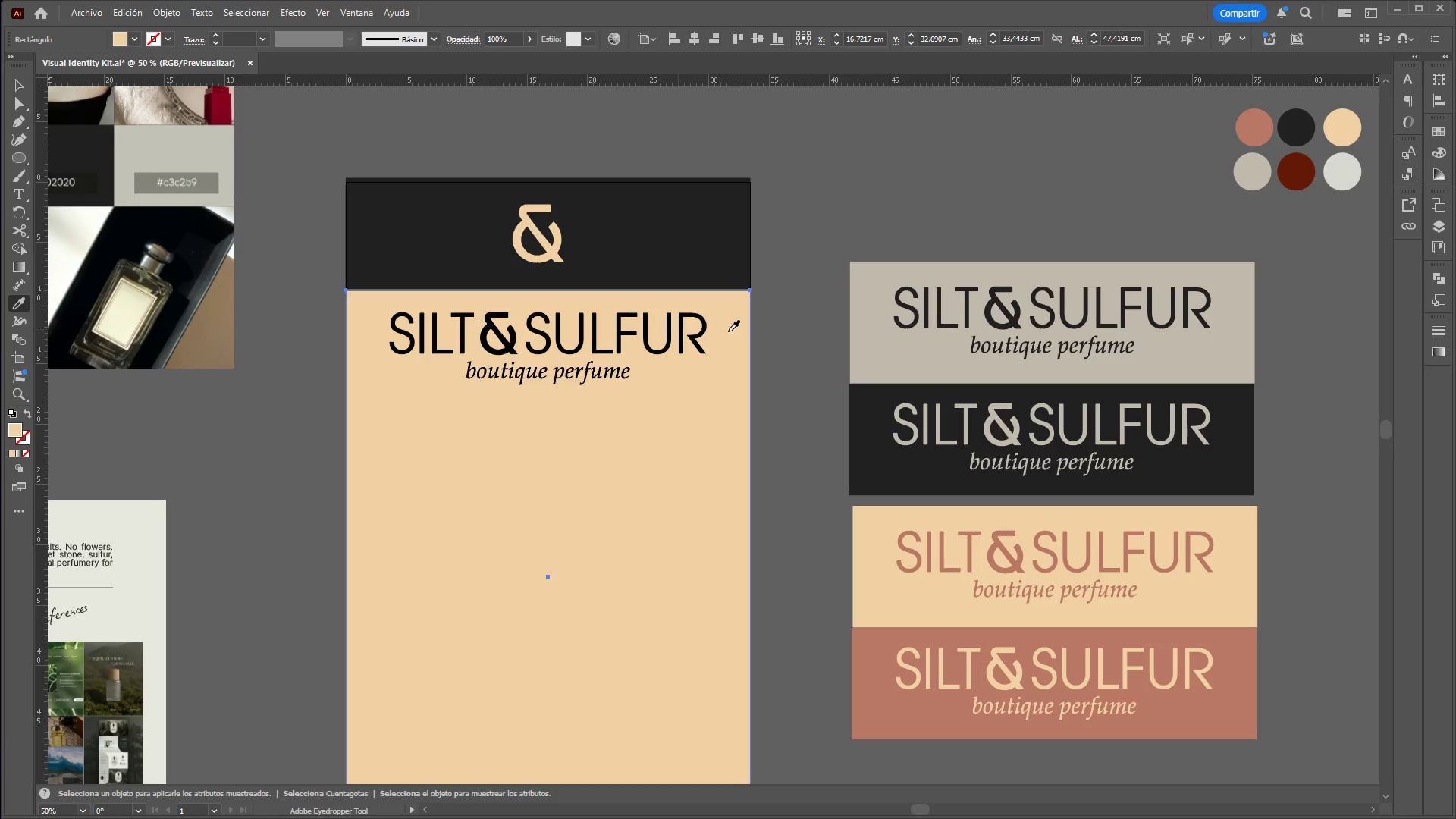 
left_click([903, 366])
 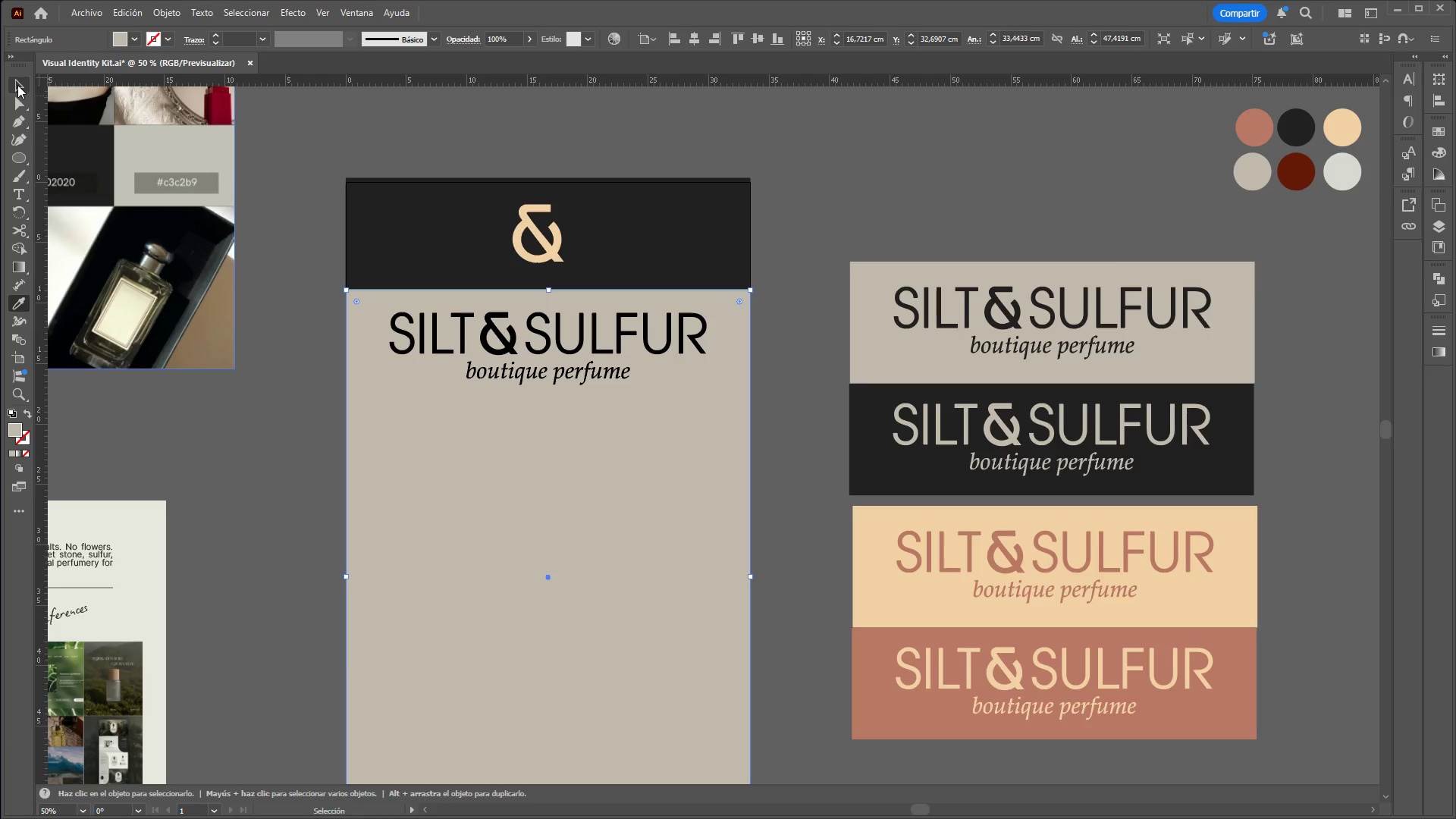 
double_click([522, 160])
 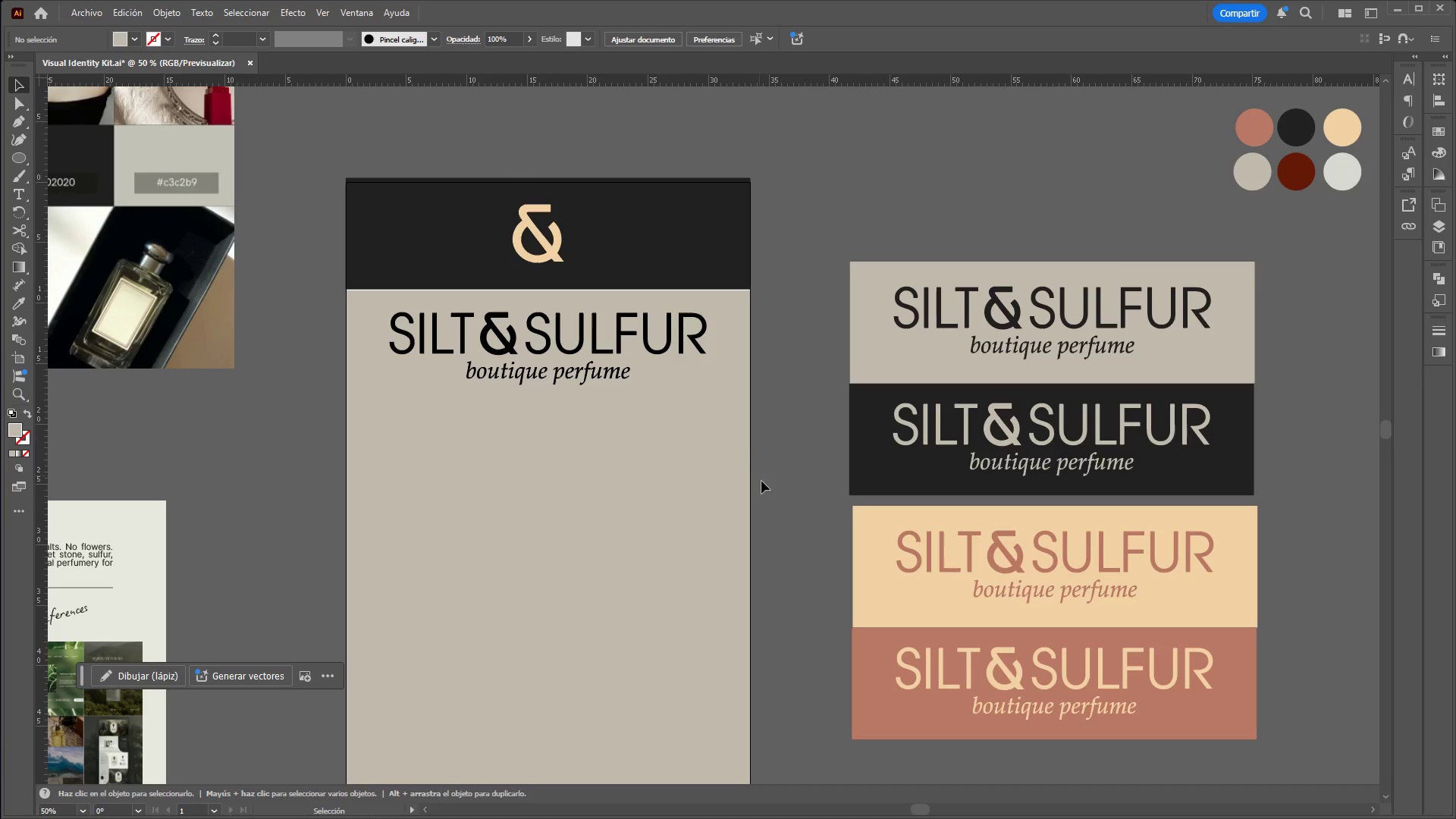 
left_click([766, 483])
 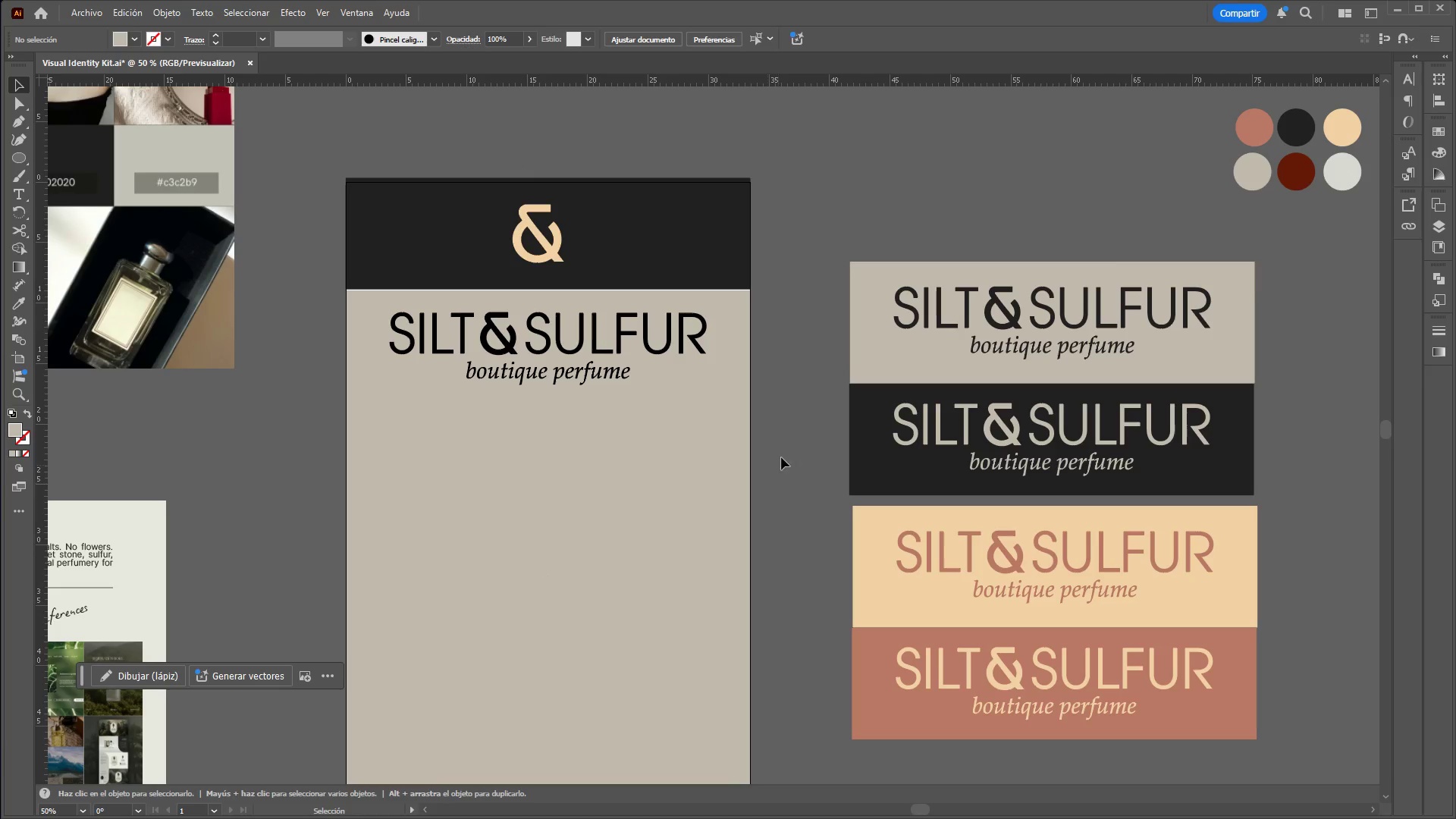 
hold_key(key=ControlLeft, duration=1.56)
hold_key(key=AltLeft, duration=1.48)
scroll: coordinate [770, 397], scroll_direction: down, amount: 2.0
 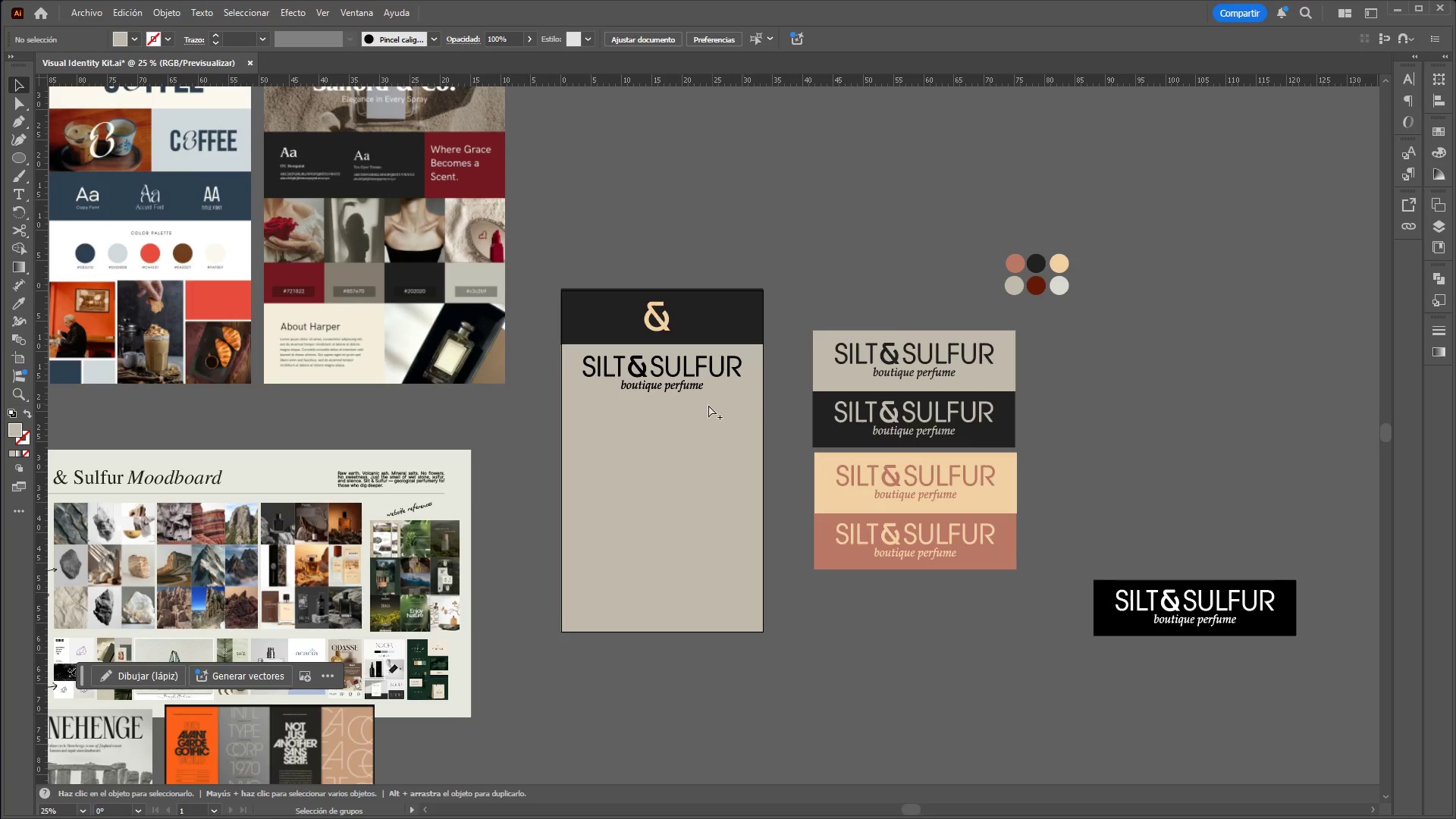 
scroll: coordinate [708, 405], scroll_direction: up, amount: 2.0
 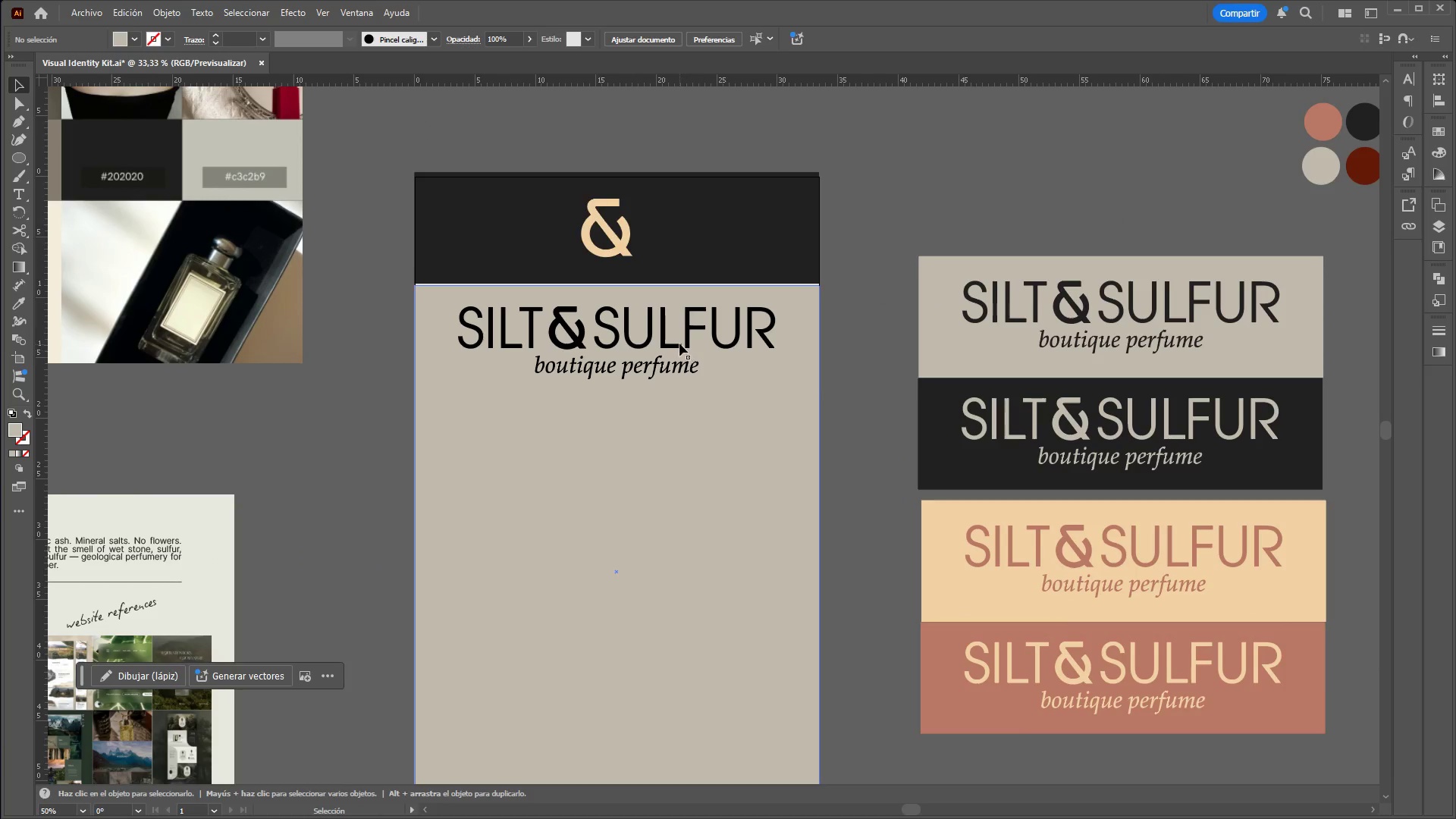 
left_click([677, 343])
 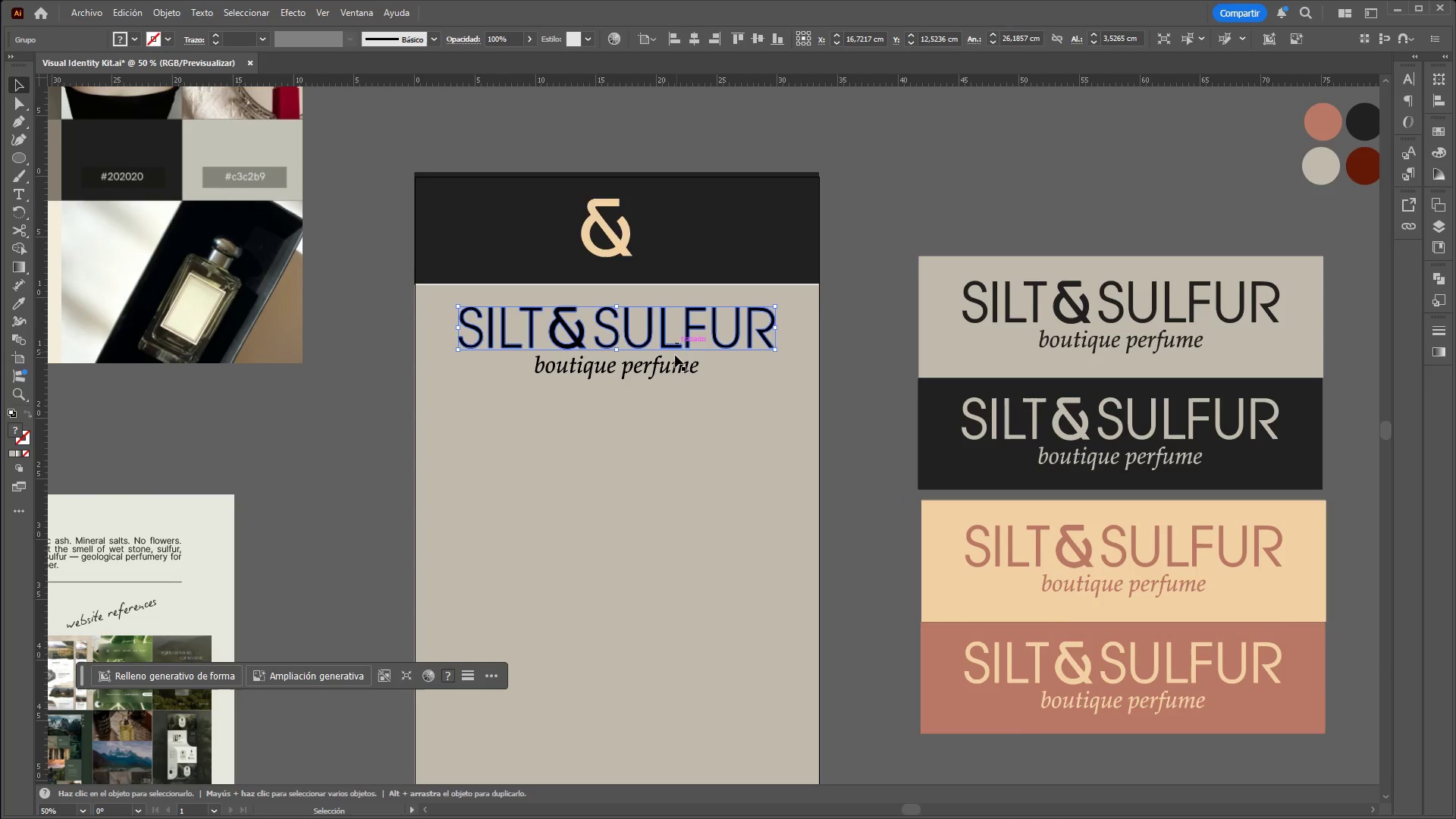 
hold_key(key=ShiftLeft, duration=0.59)
left_click([658, 373])
 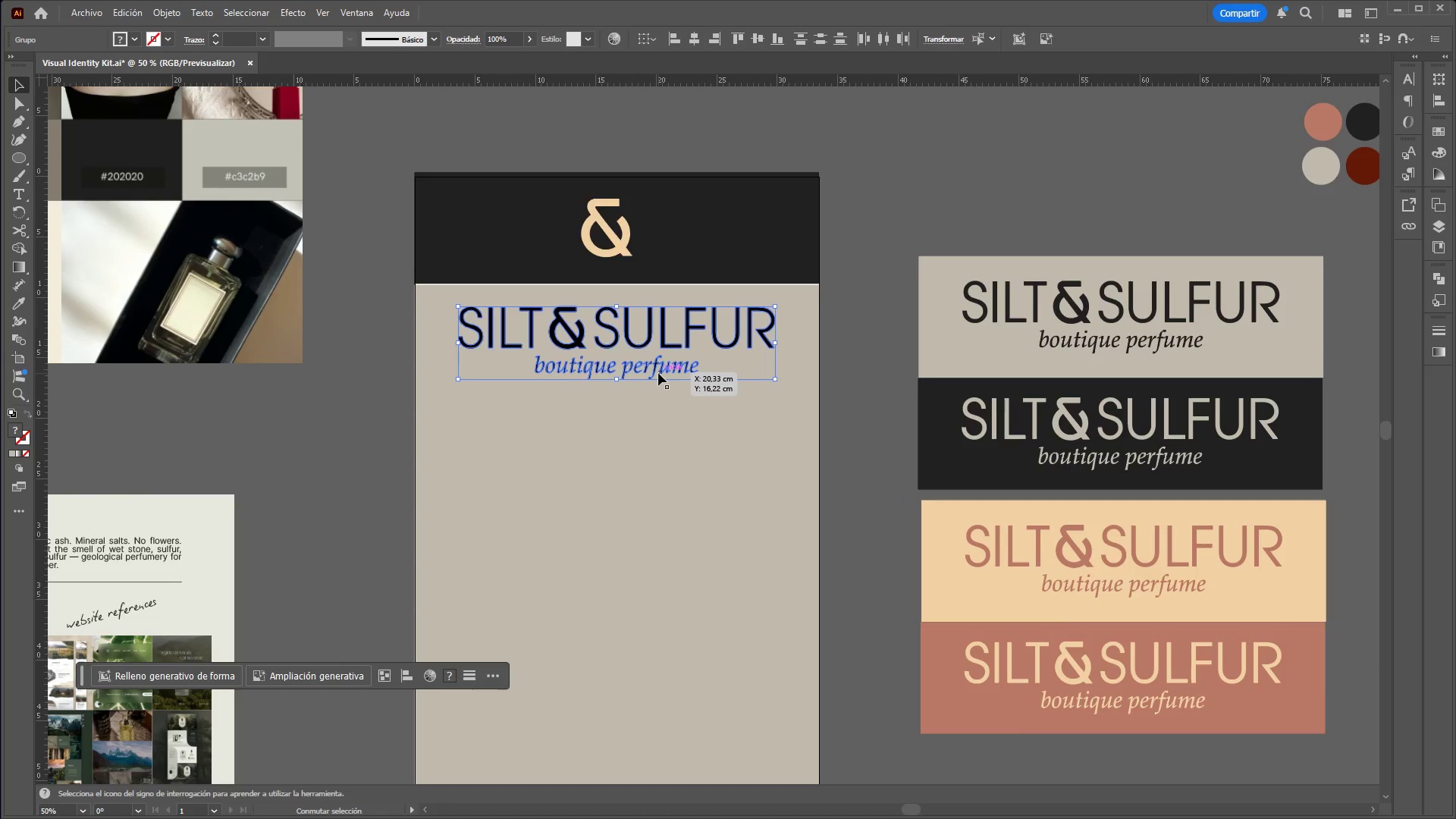 
right_click([658, 373])
 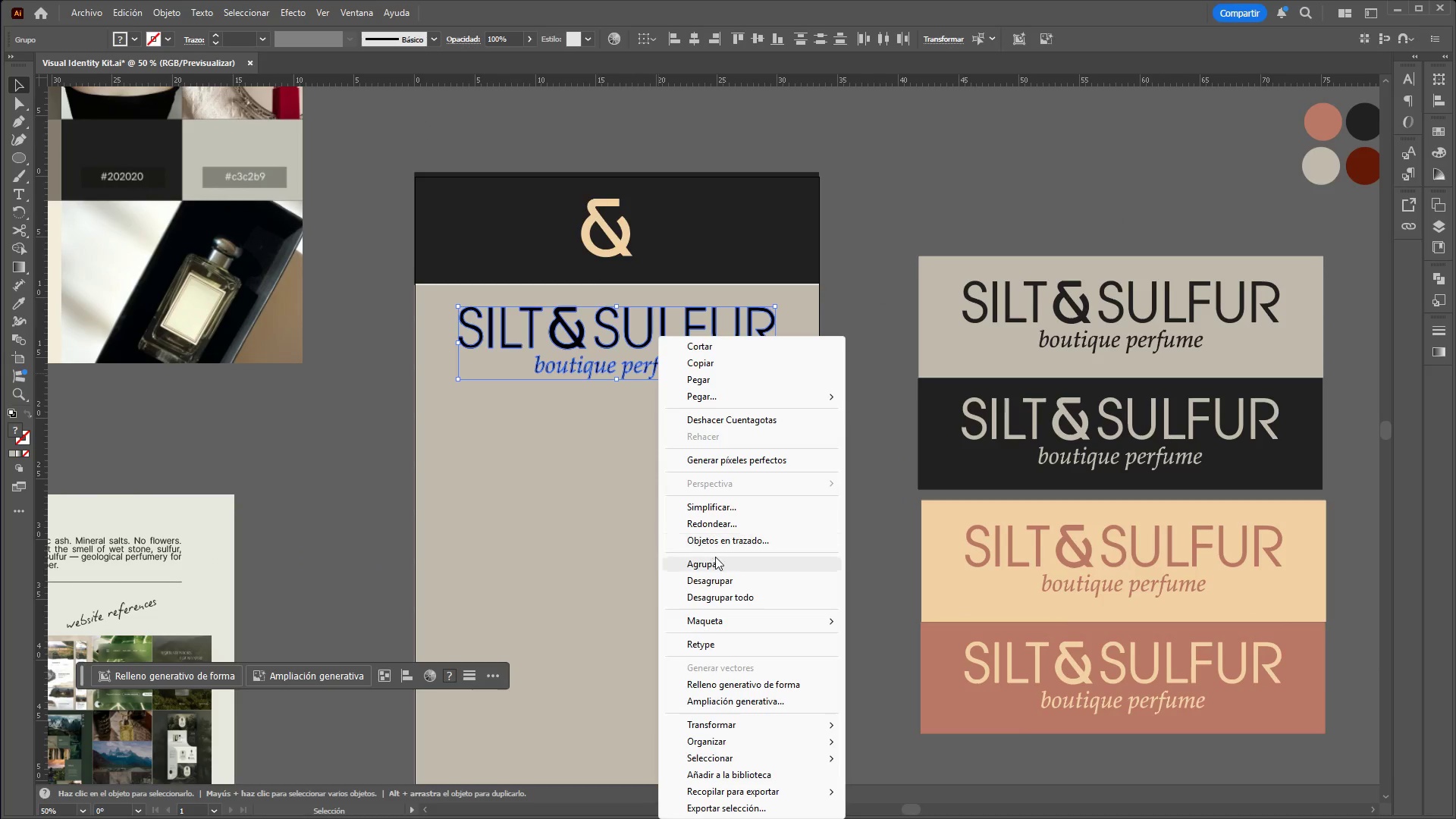 
left_click([715, 557])
 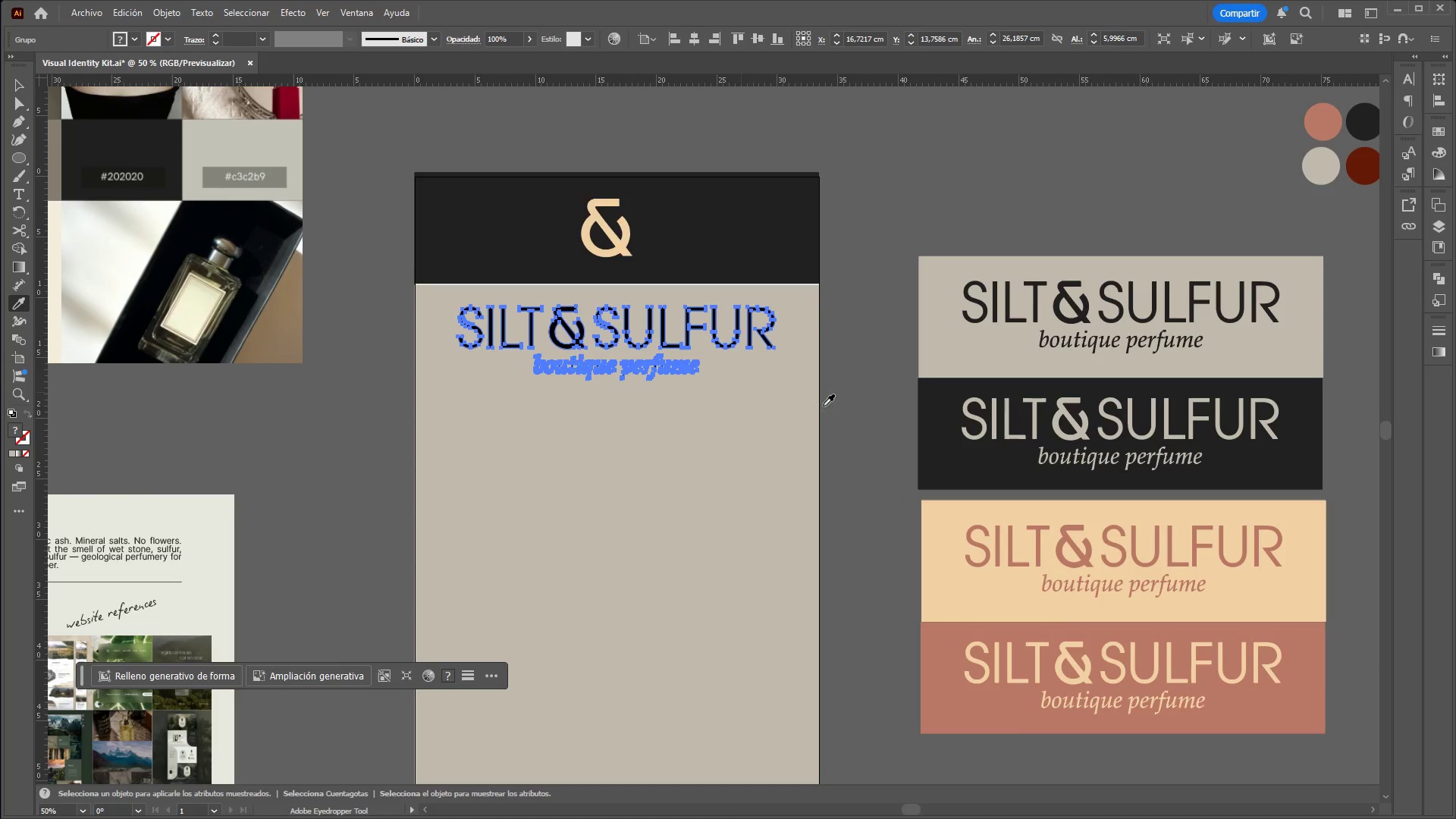 
left_click([946, 469])
 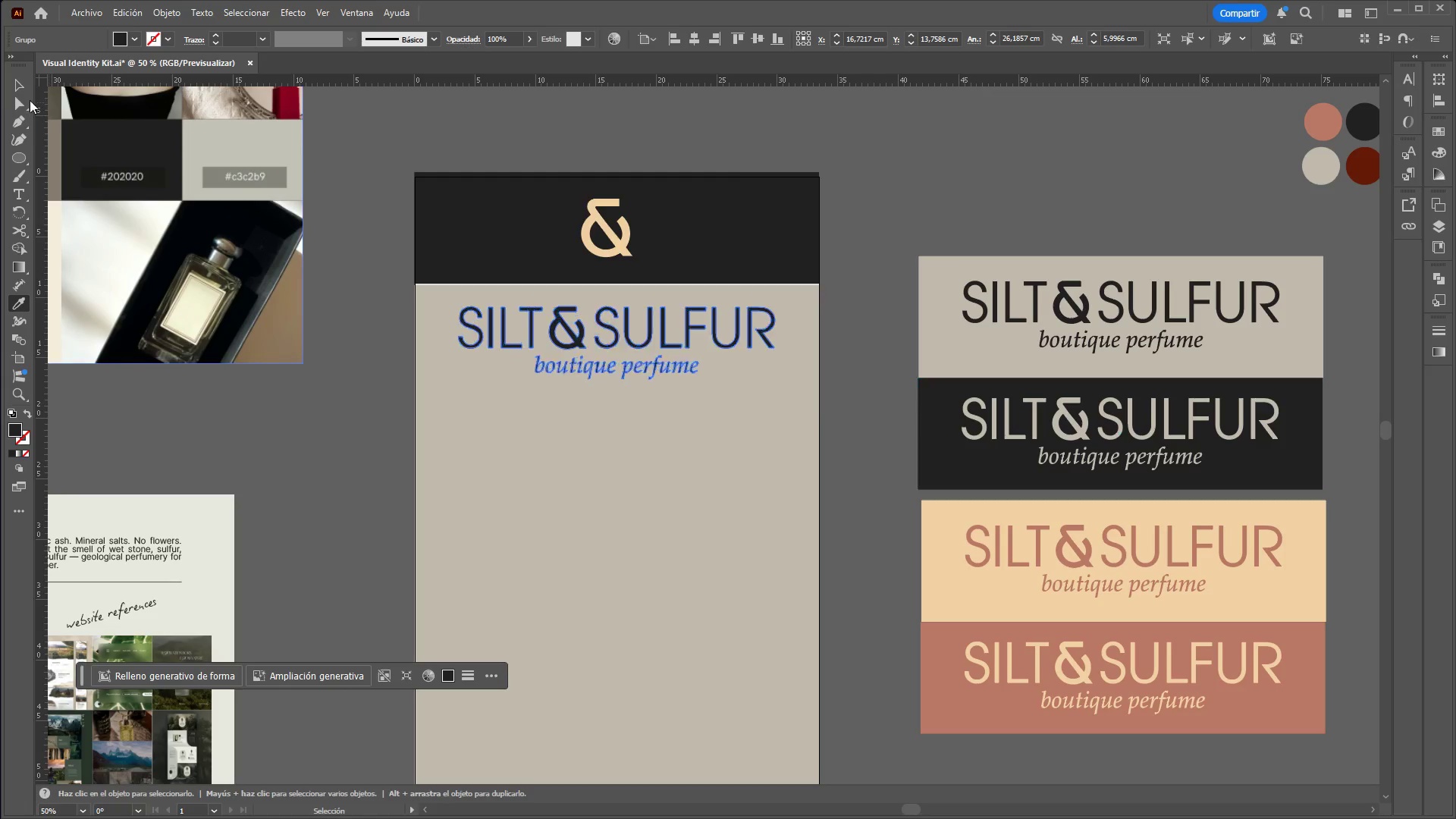 
left_click([20, 86])
 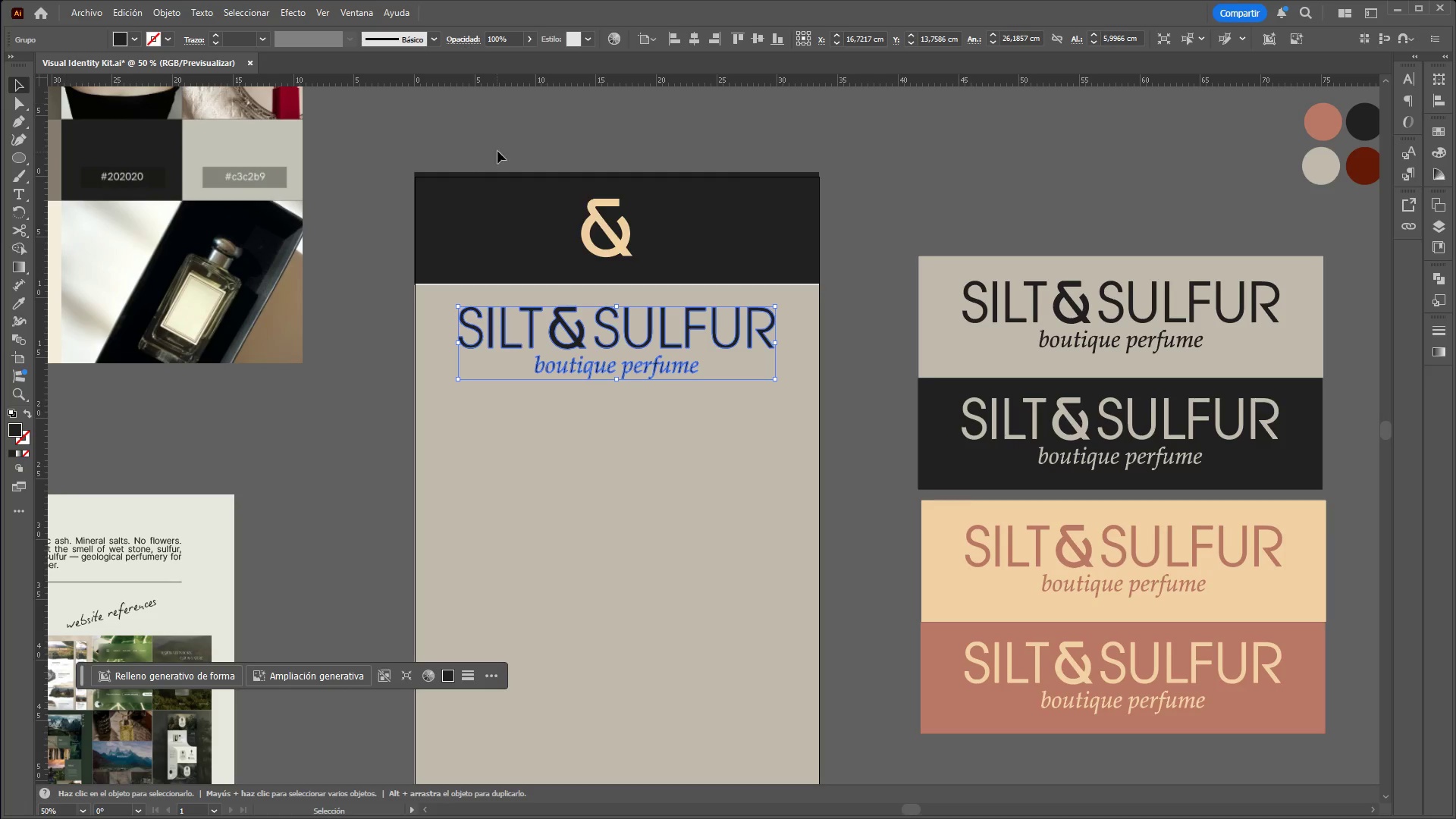 
left_click([498, 149])
 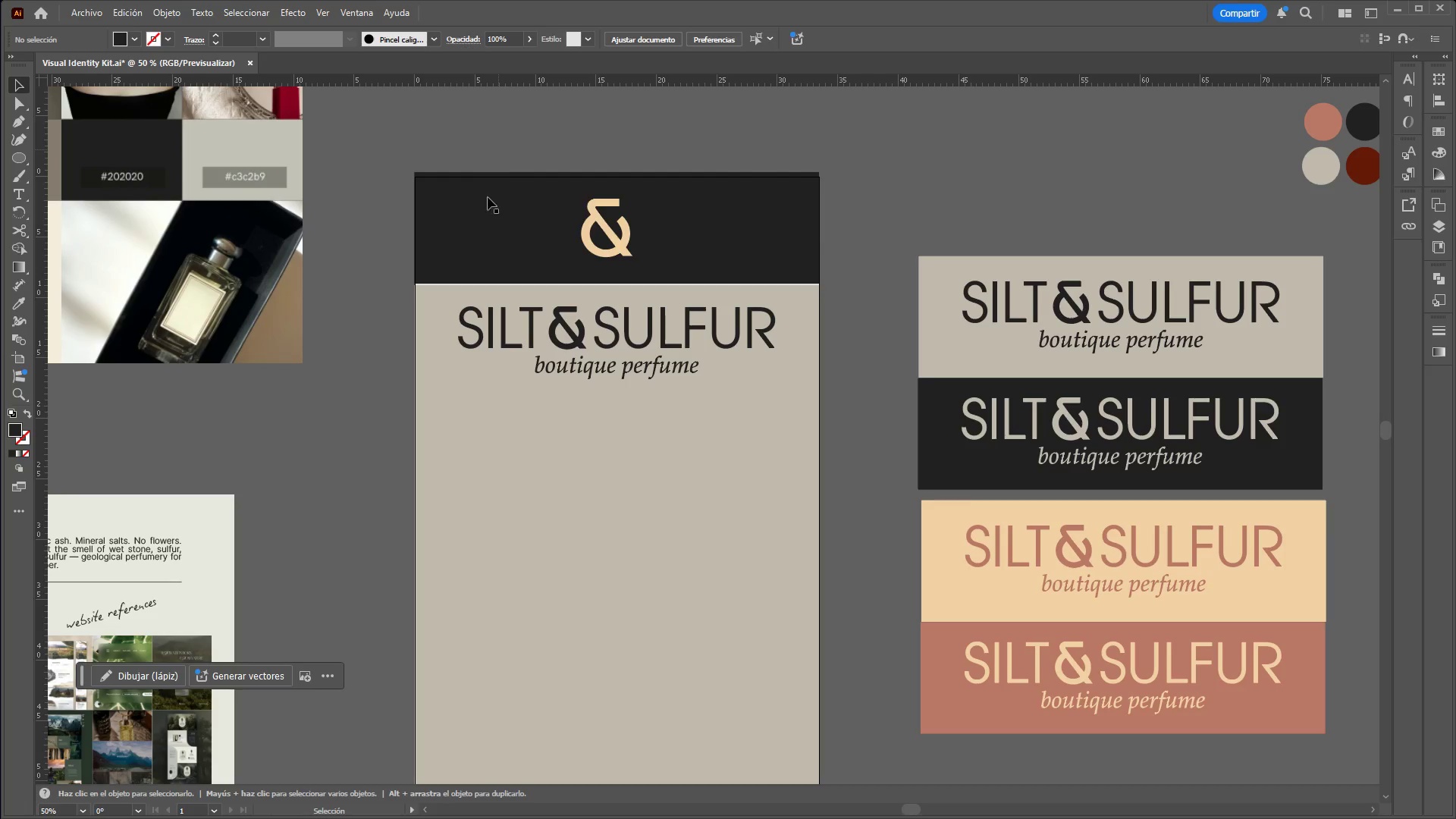 
left_click([482, 262])
 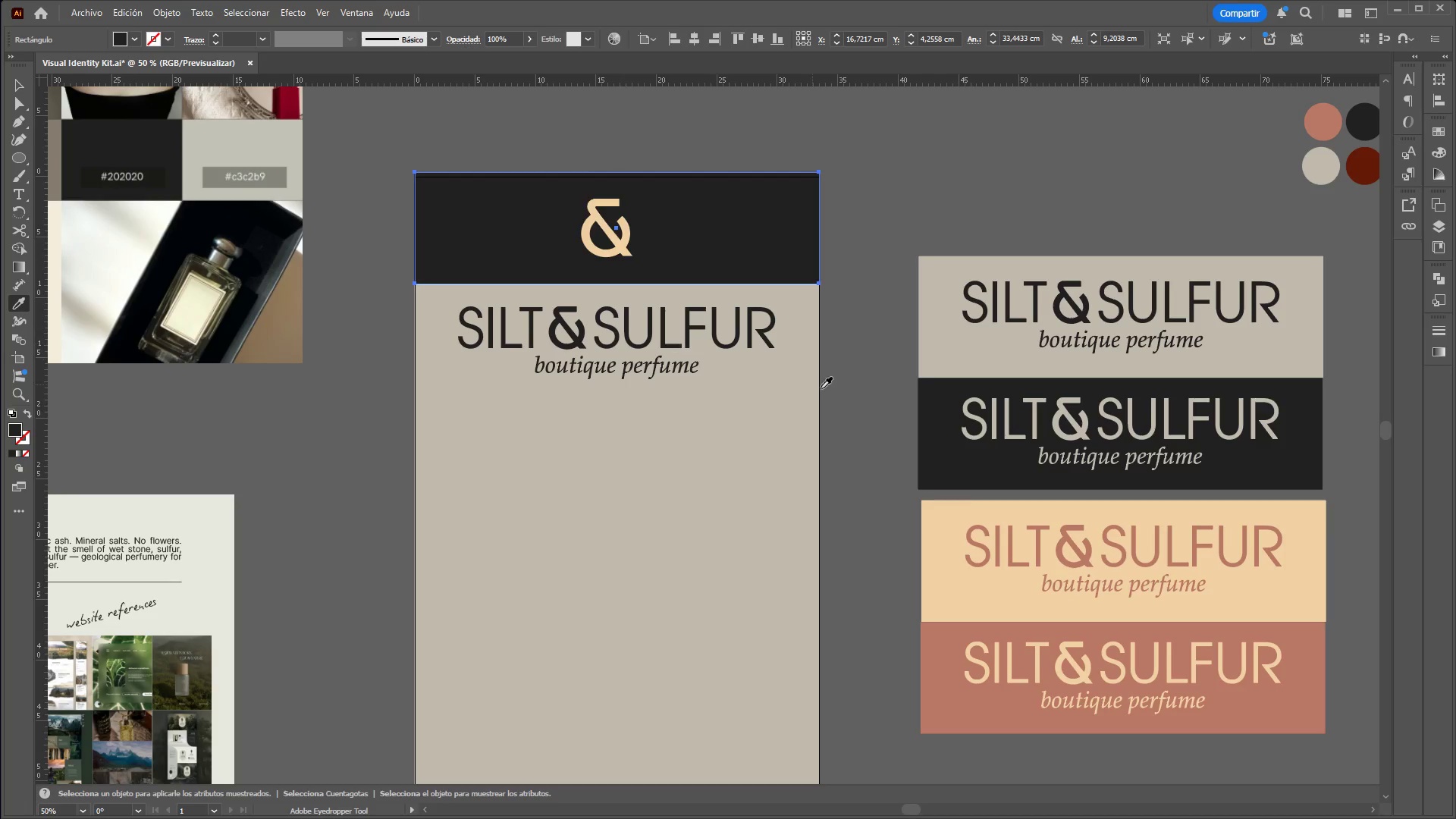 
left_click([934, 432])
 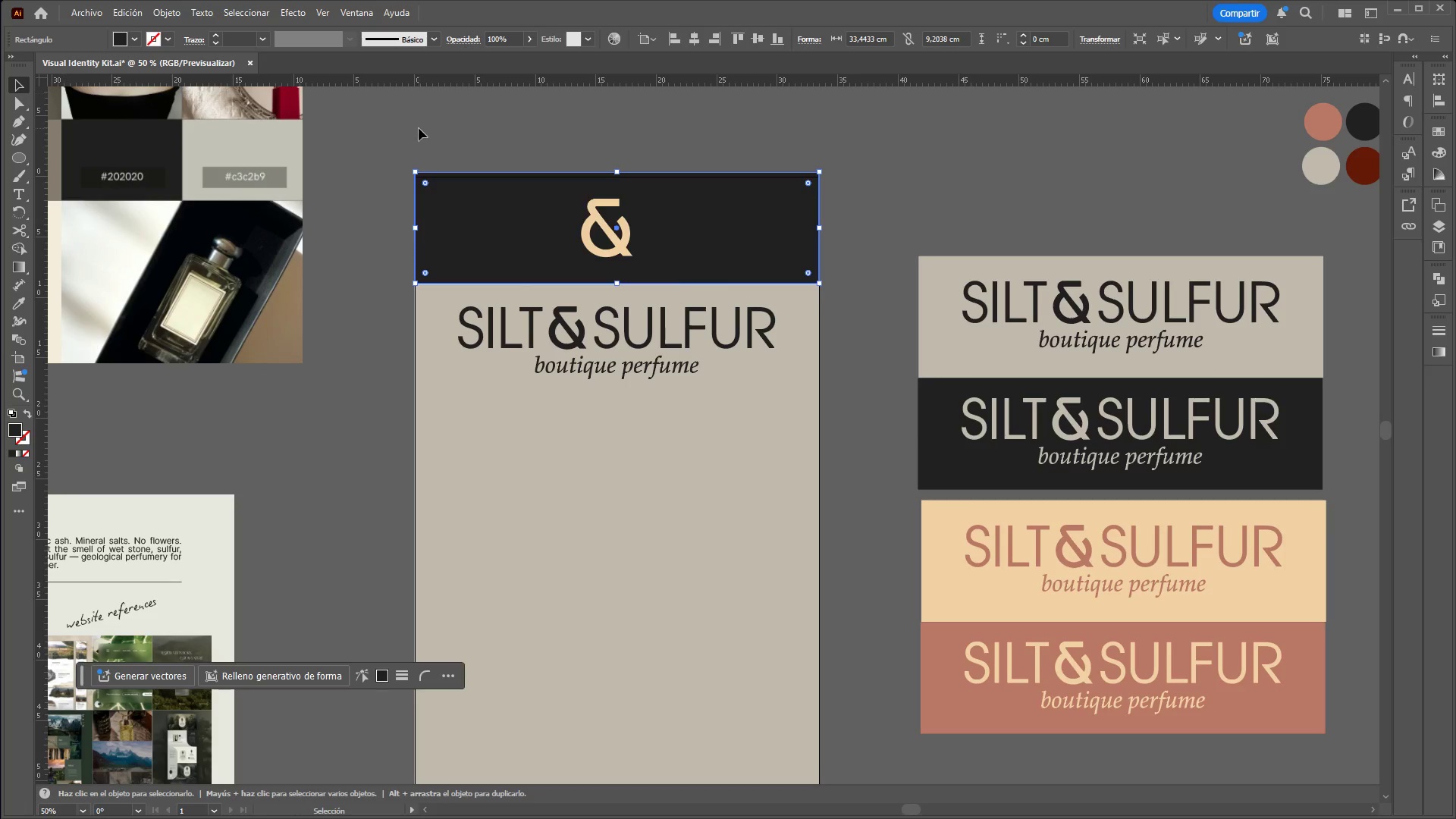 
hold_key(key=ControlLeft, duration=0.66)
hold_key(key=AltLeft, duration=0.59)
scroll: coordinate [425, 266], scroll_direction: up, amount: 2.0
 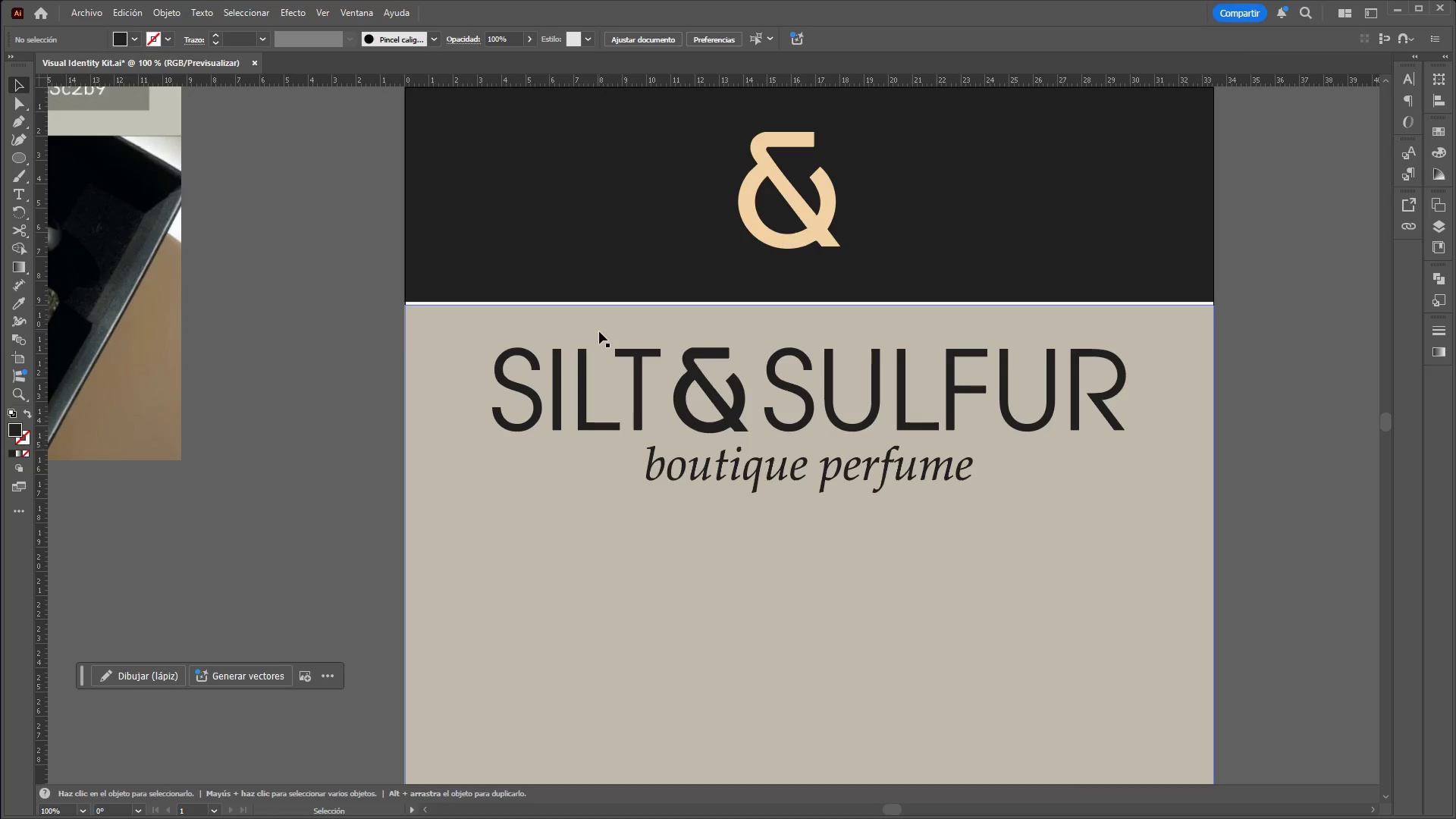 
left_click([599, 331])
 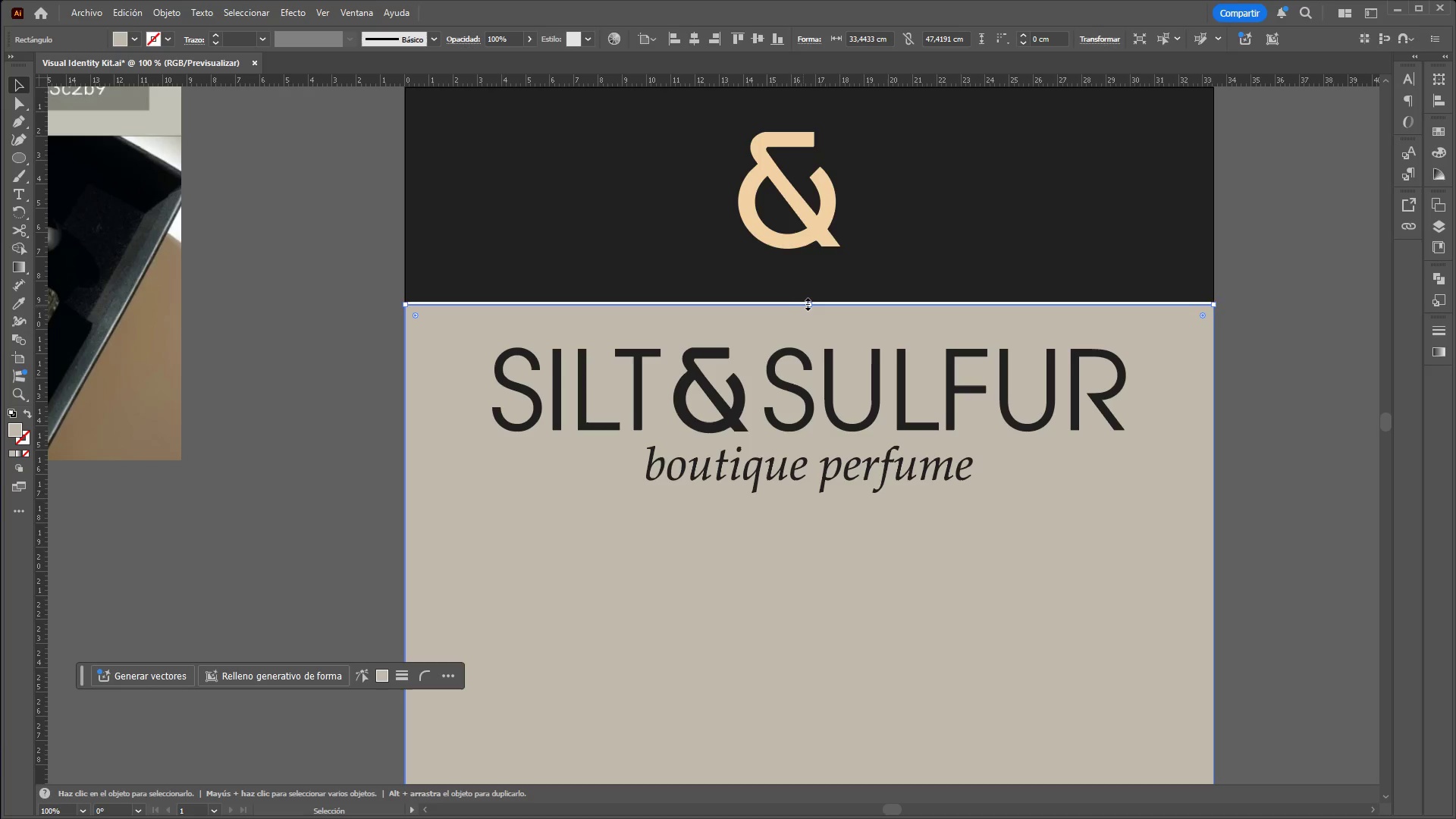 
left_click_drag(start_coordinate=[808, 303], to_coordinate=[795, 300])
 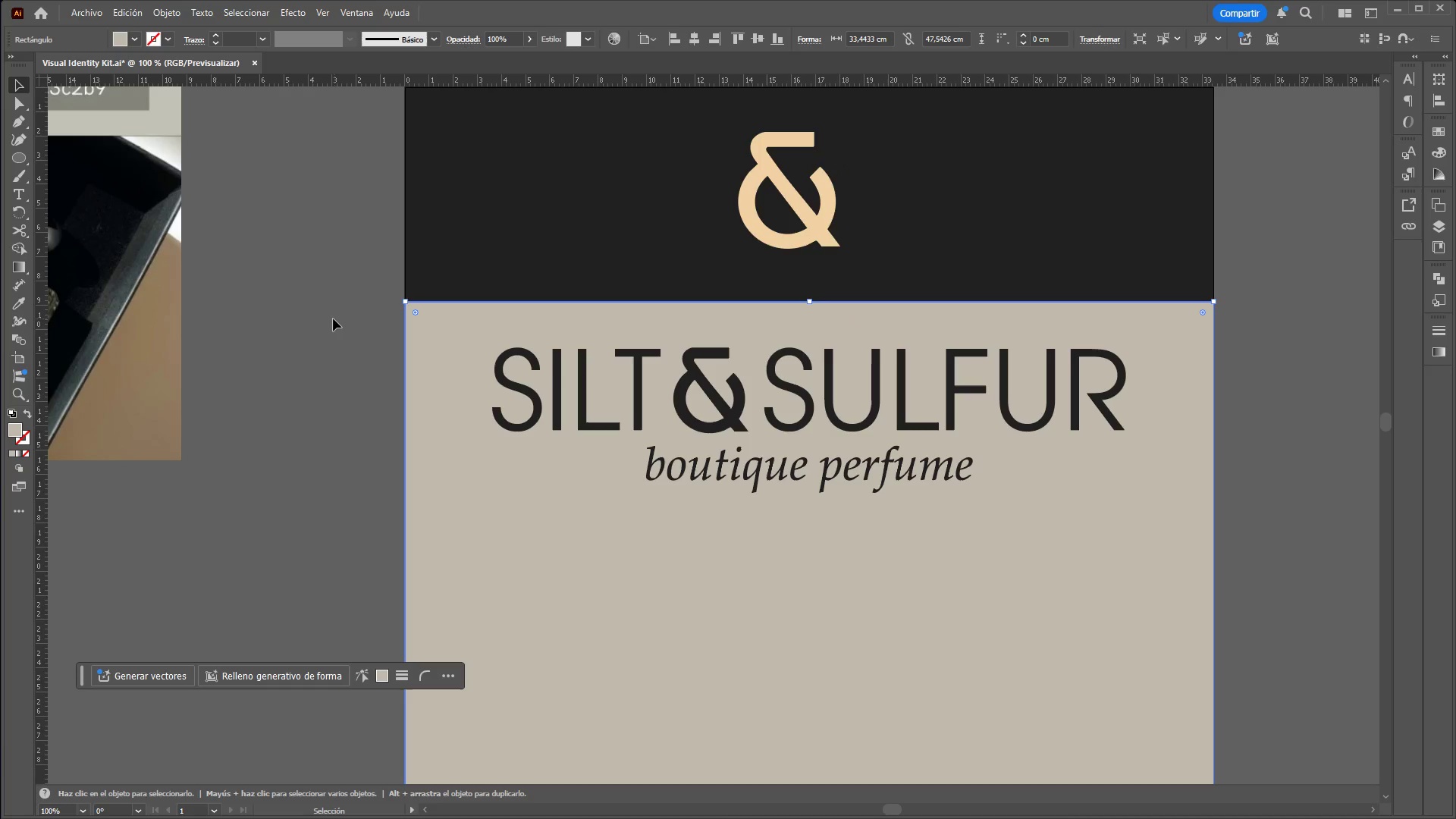 
left_click([333, 318])
 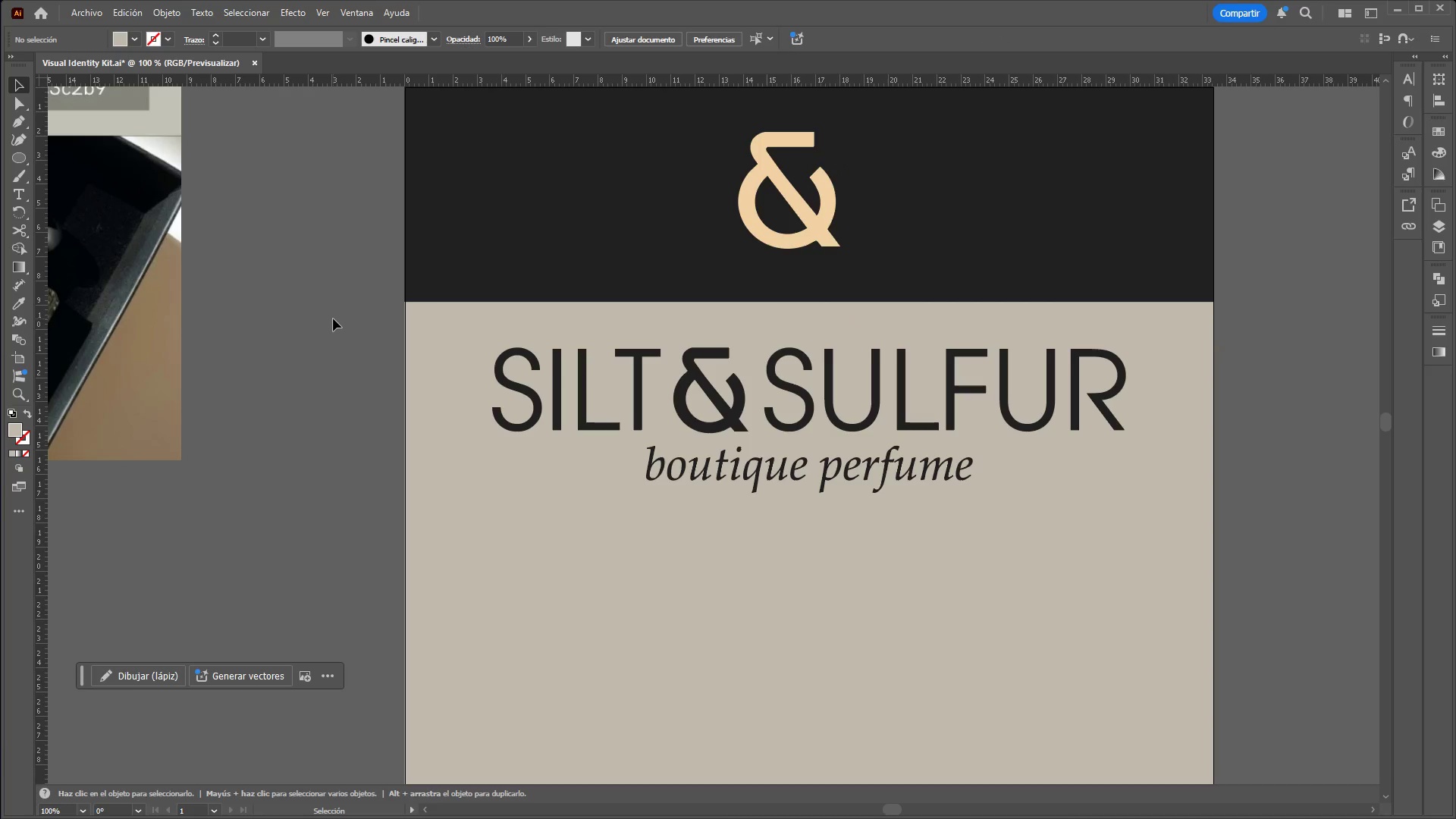 
hold_key(key=ControlLeft, duration=1.02)
 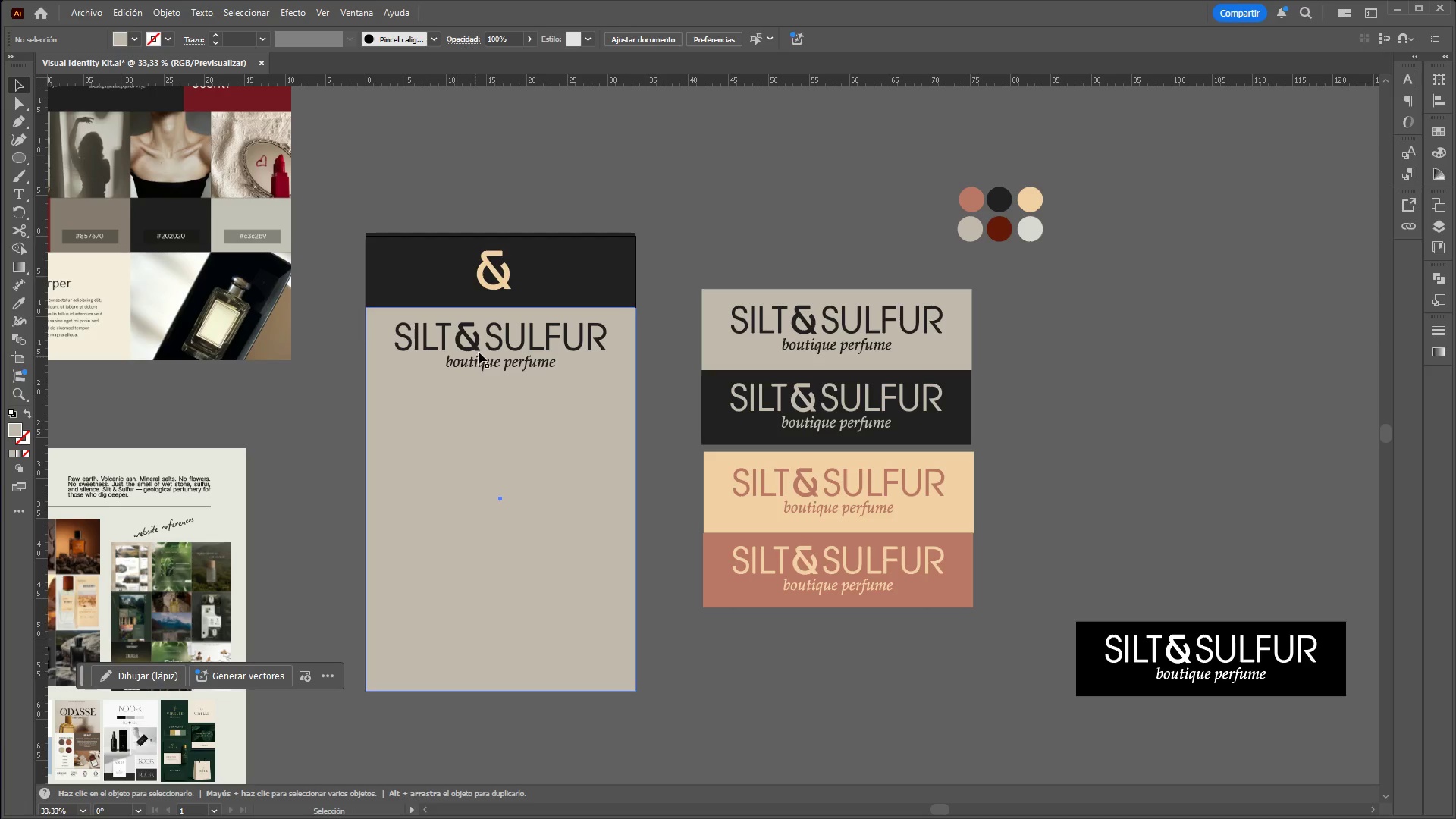 
hold_key(key=AltLeft, duration=0.97)
 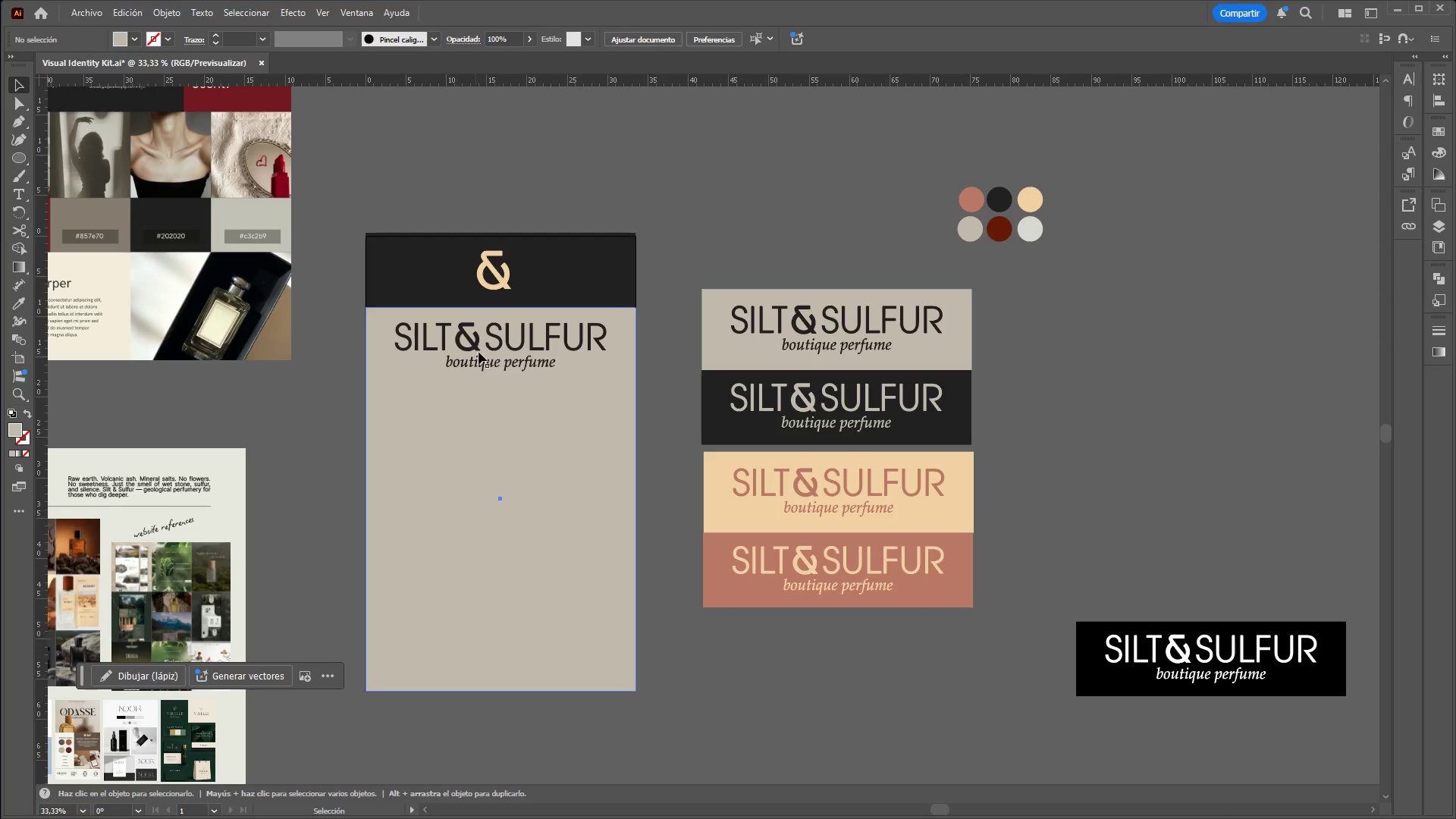 
left_click([422, 424])
 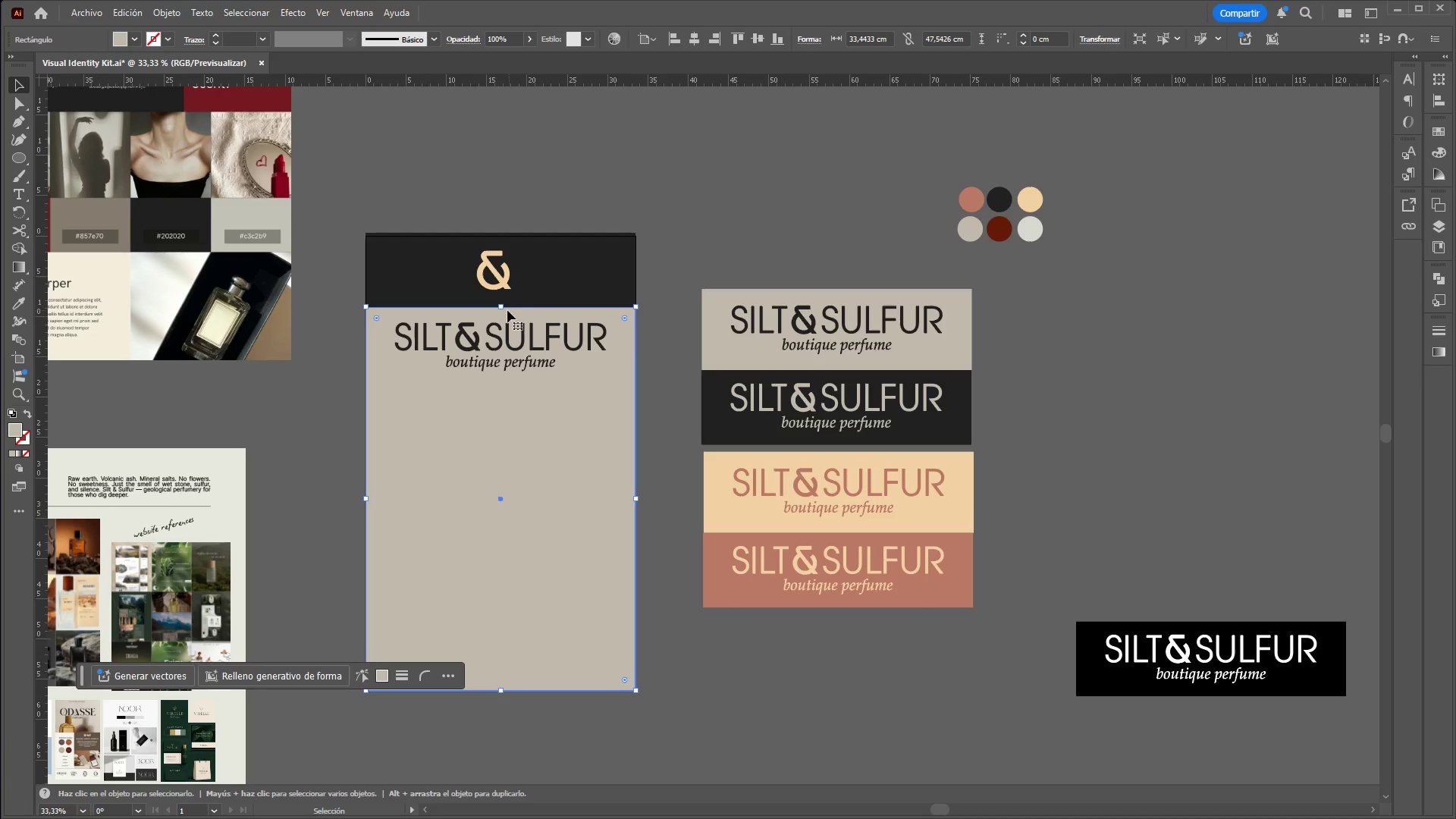 
scroll: coordinate [347, 310], scroll_direction: down, amount: 3.0
 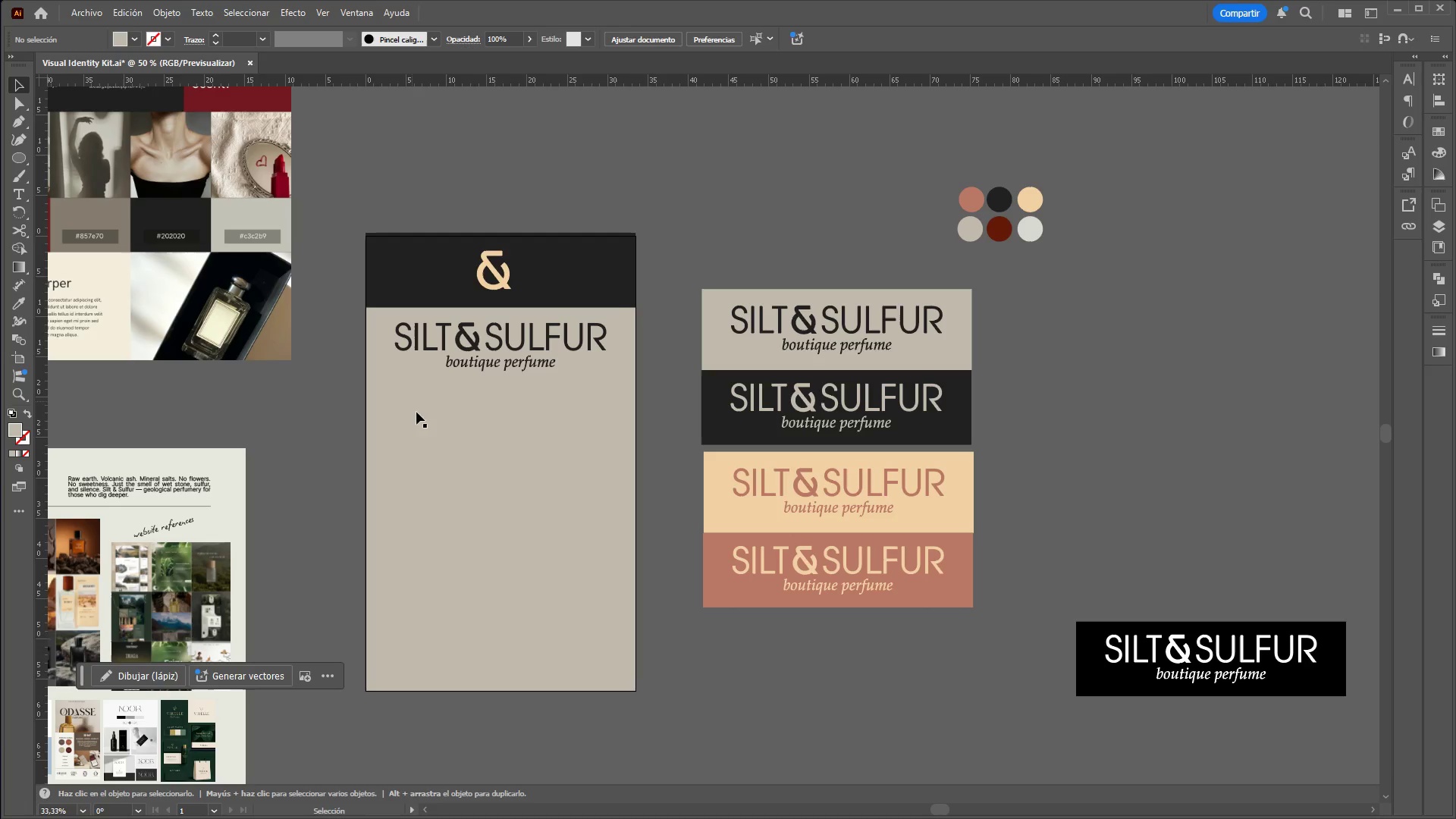 
left_click_drag(start_coordinate=[500, 306], to_coordinate=[510, 234])
 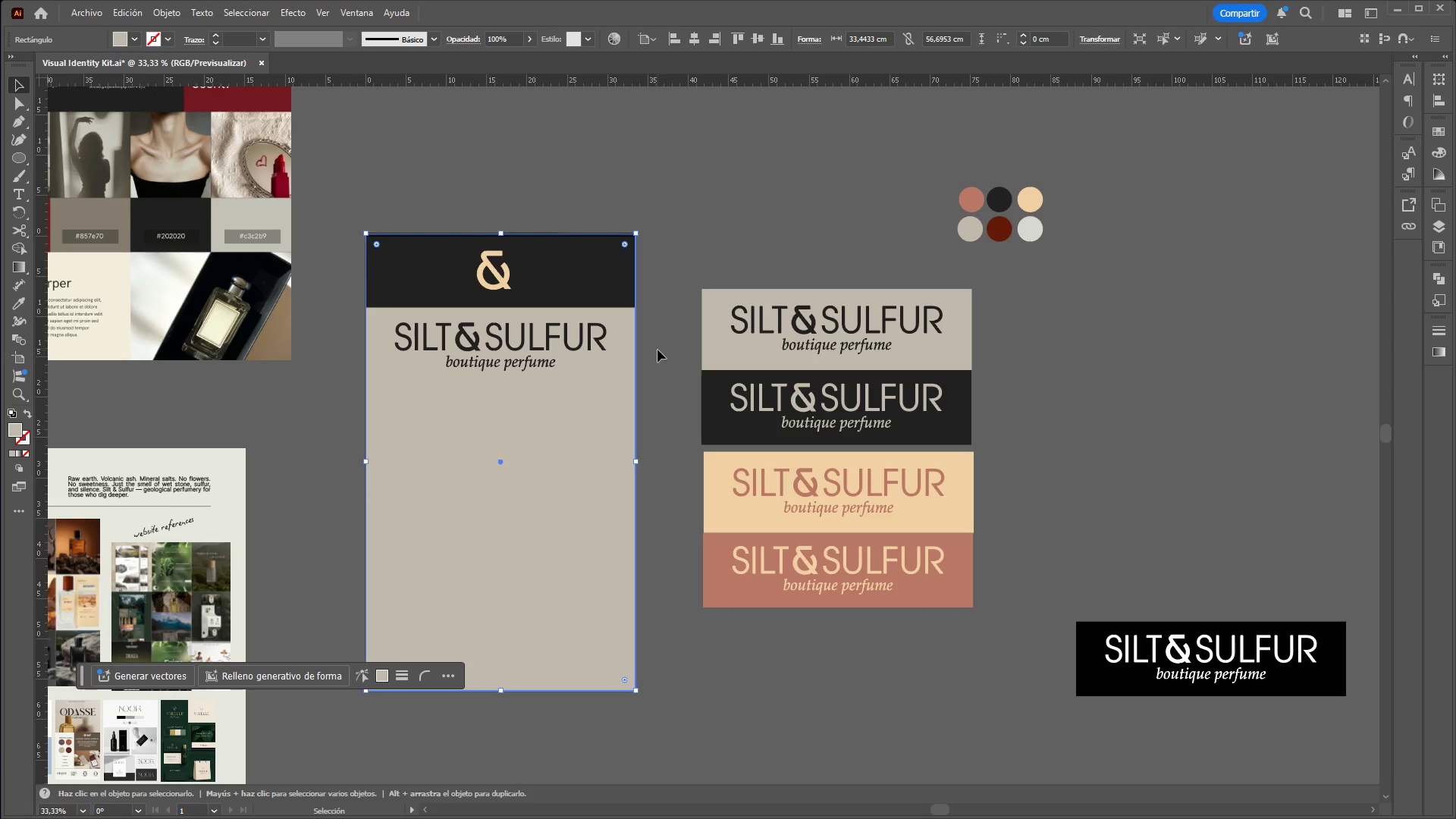 
left_click([658, 350])
 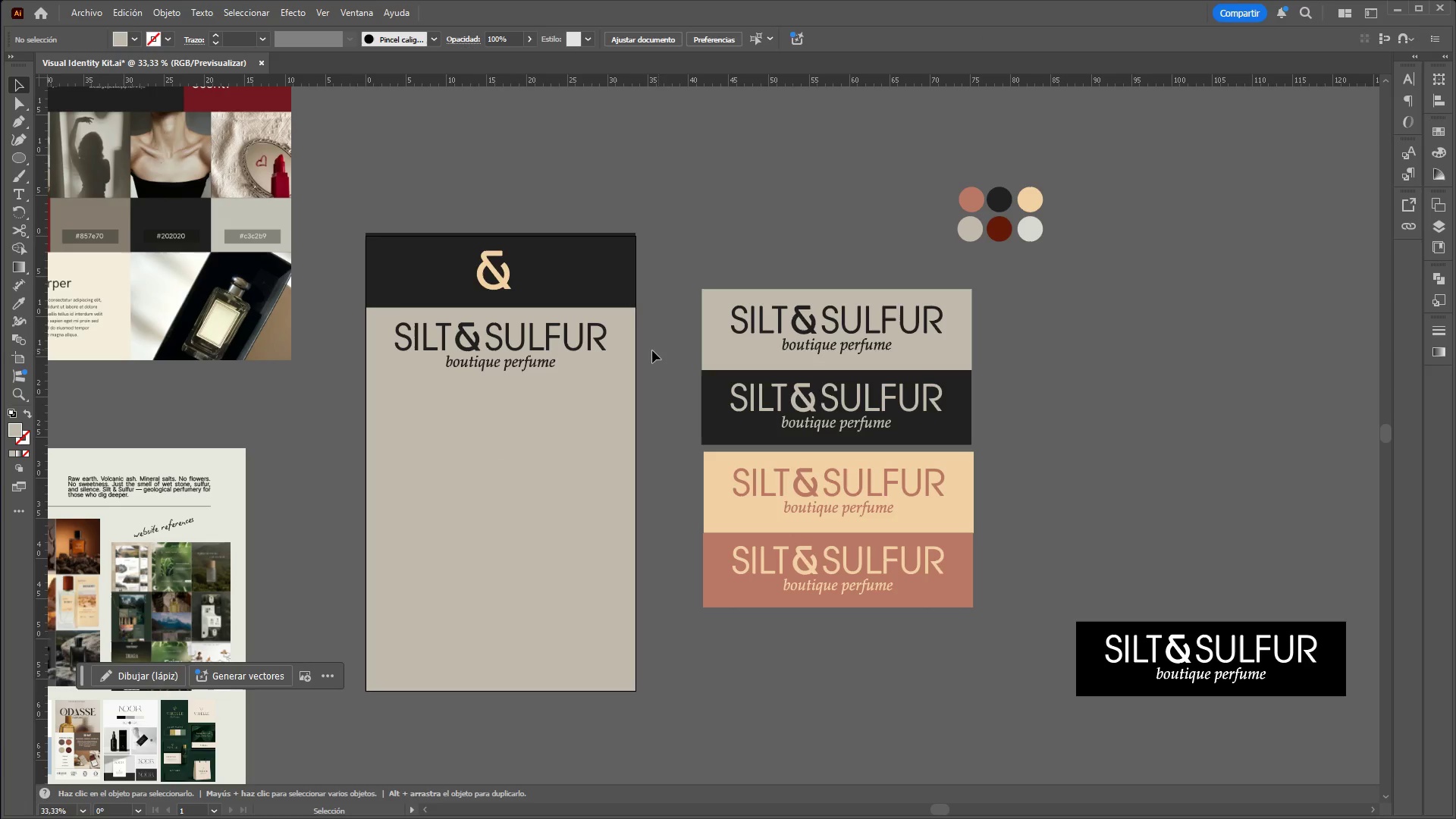 
hold_key(key=ControlLeft, duration=0.47)
hold_key(key=AltLeft, duration=0.39)
scroll: coordinate [378, 309], scroll_direction: up, amount: 1.0
 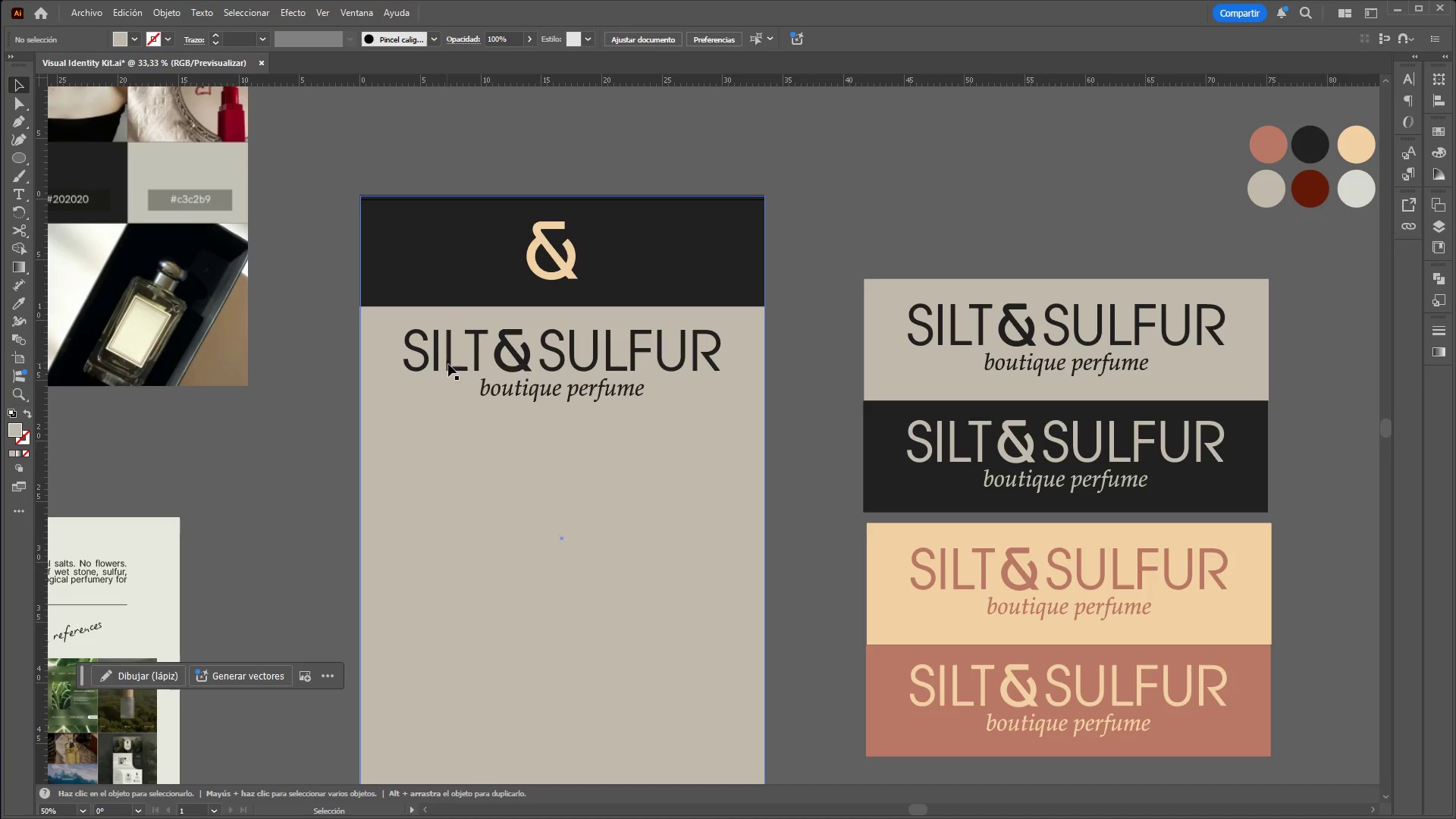 
left_click([449, 365])
 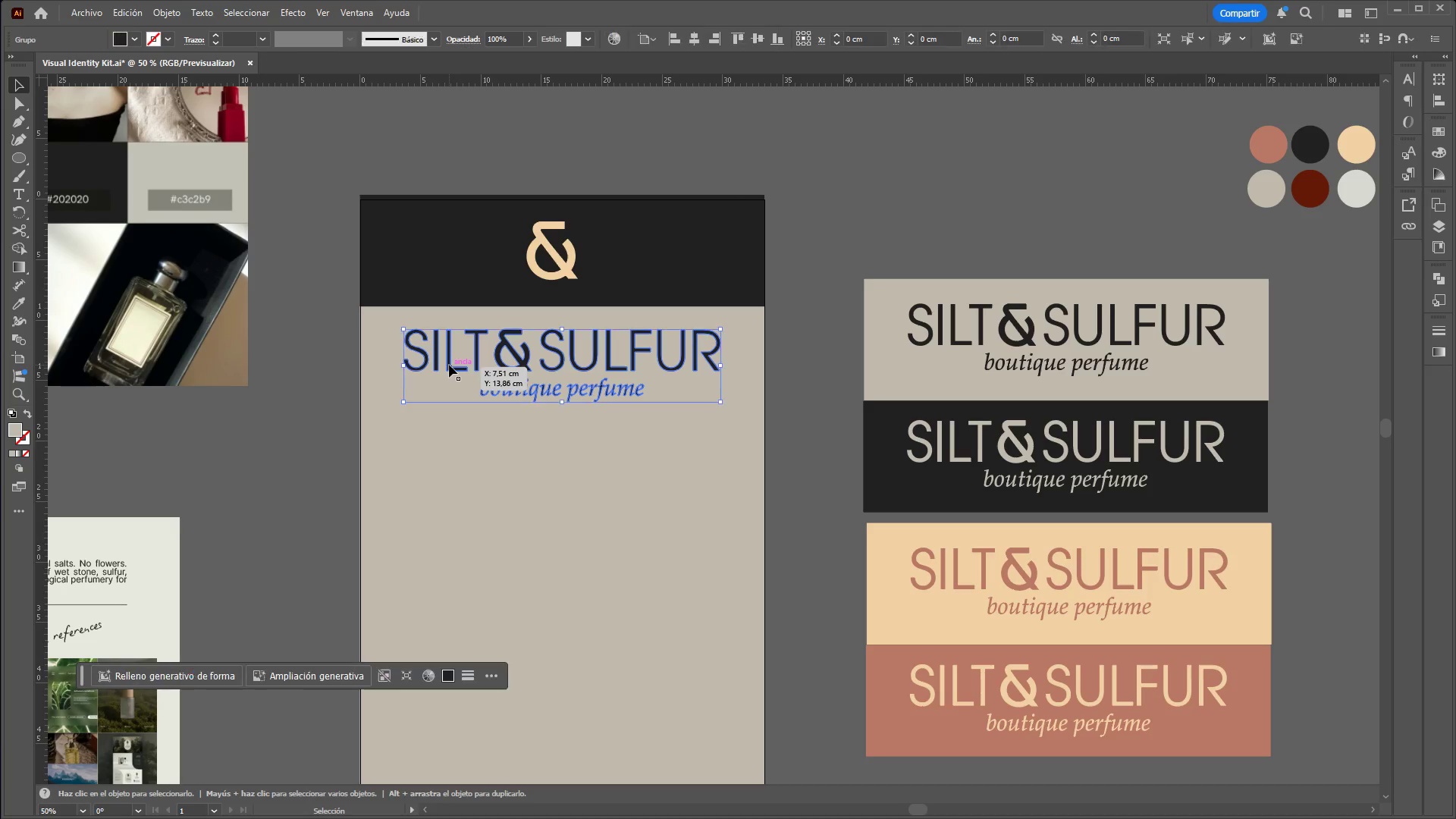 
right_click([449, 365])
 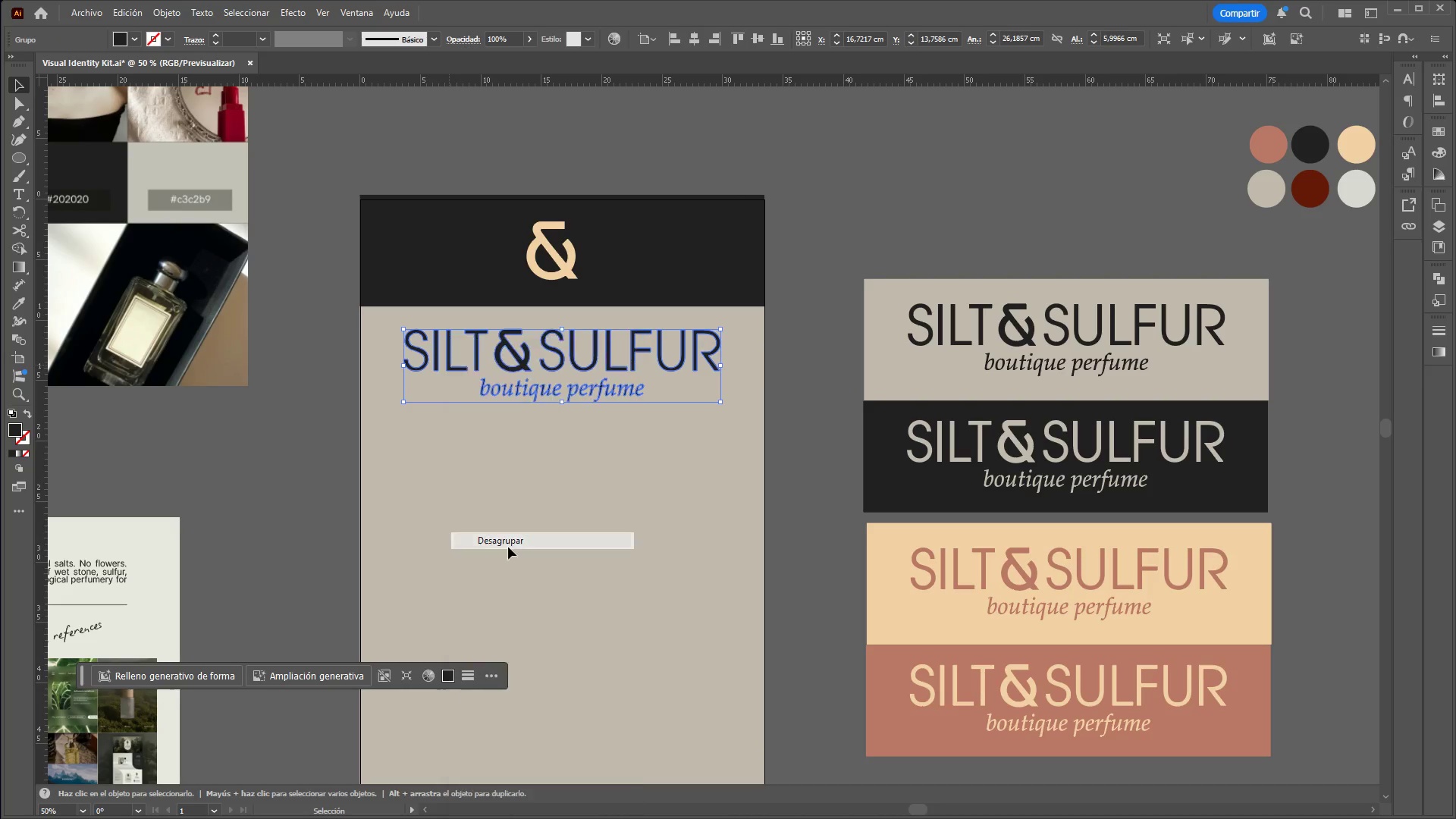 
double_click([277, 464])
 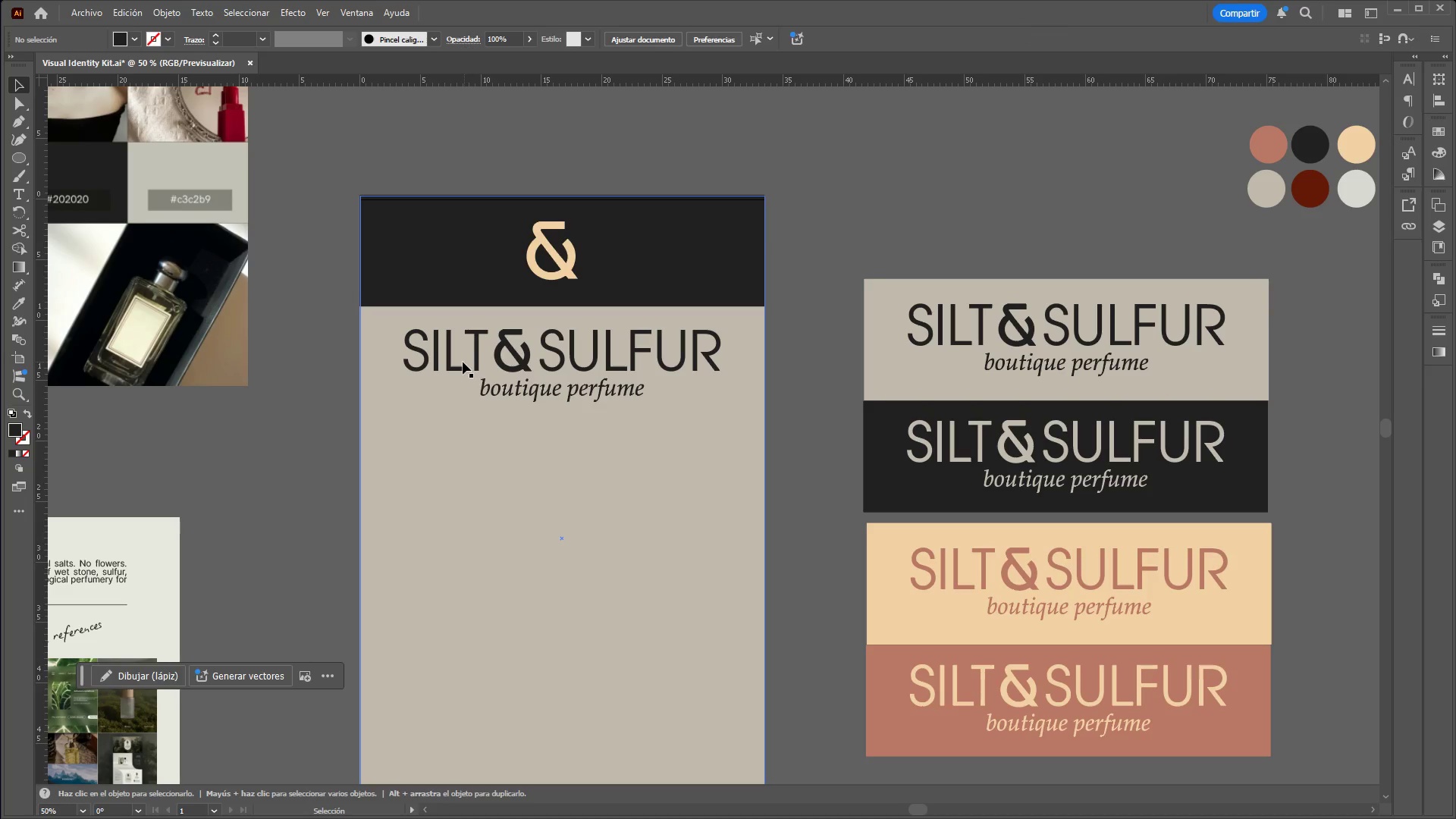 
left_click([454, 367])
 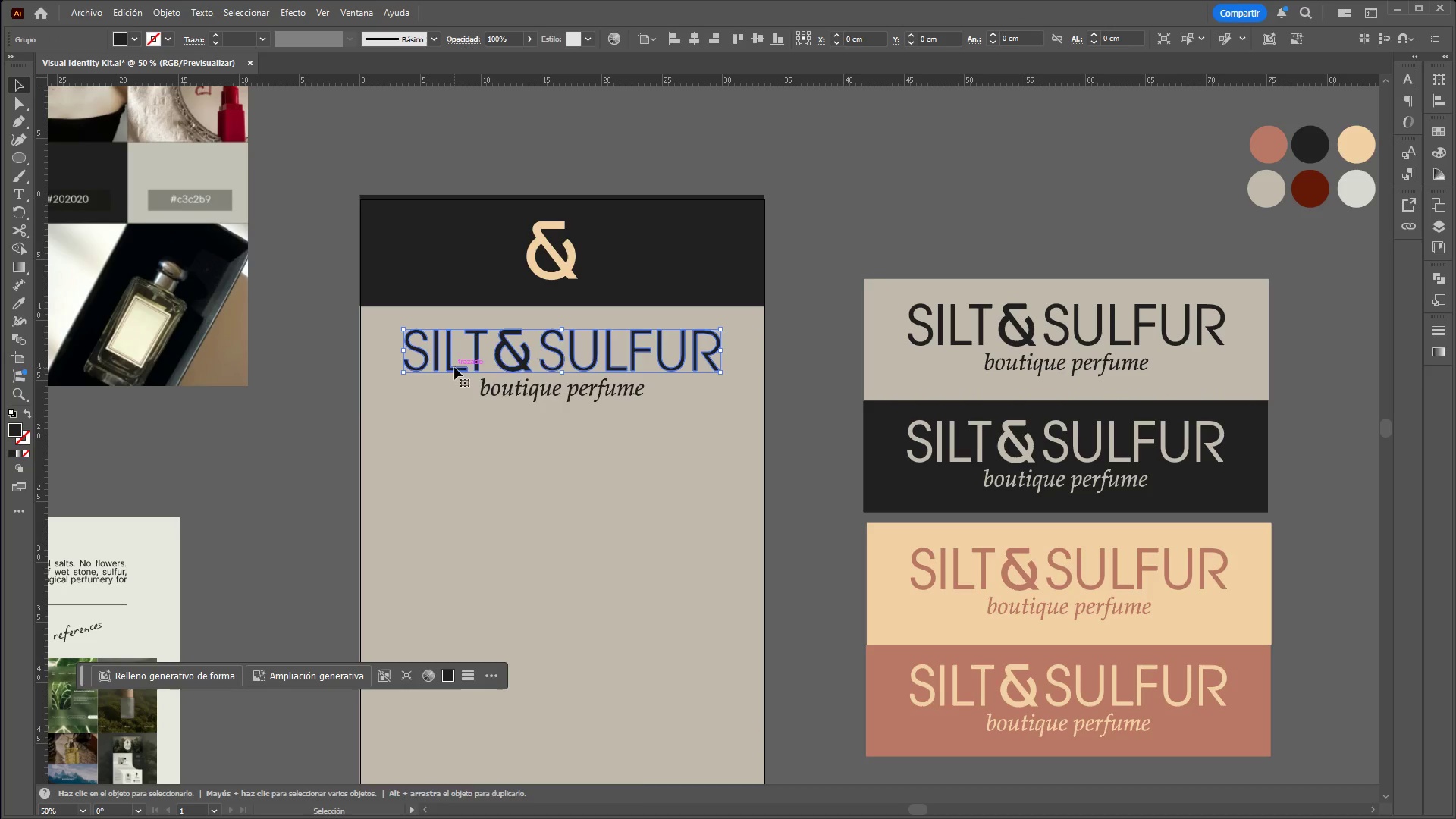 
right_click([454, 367])
 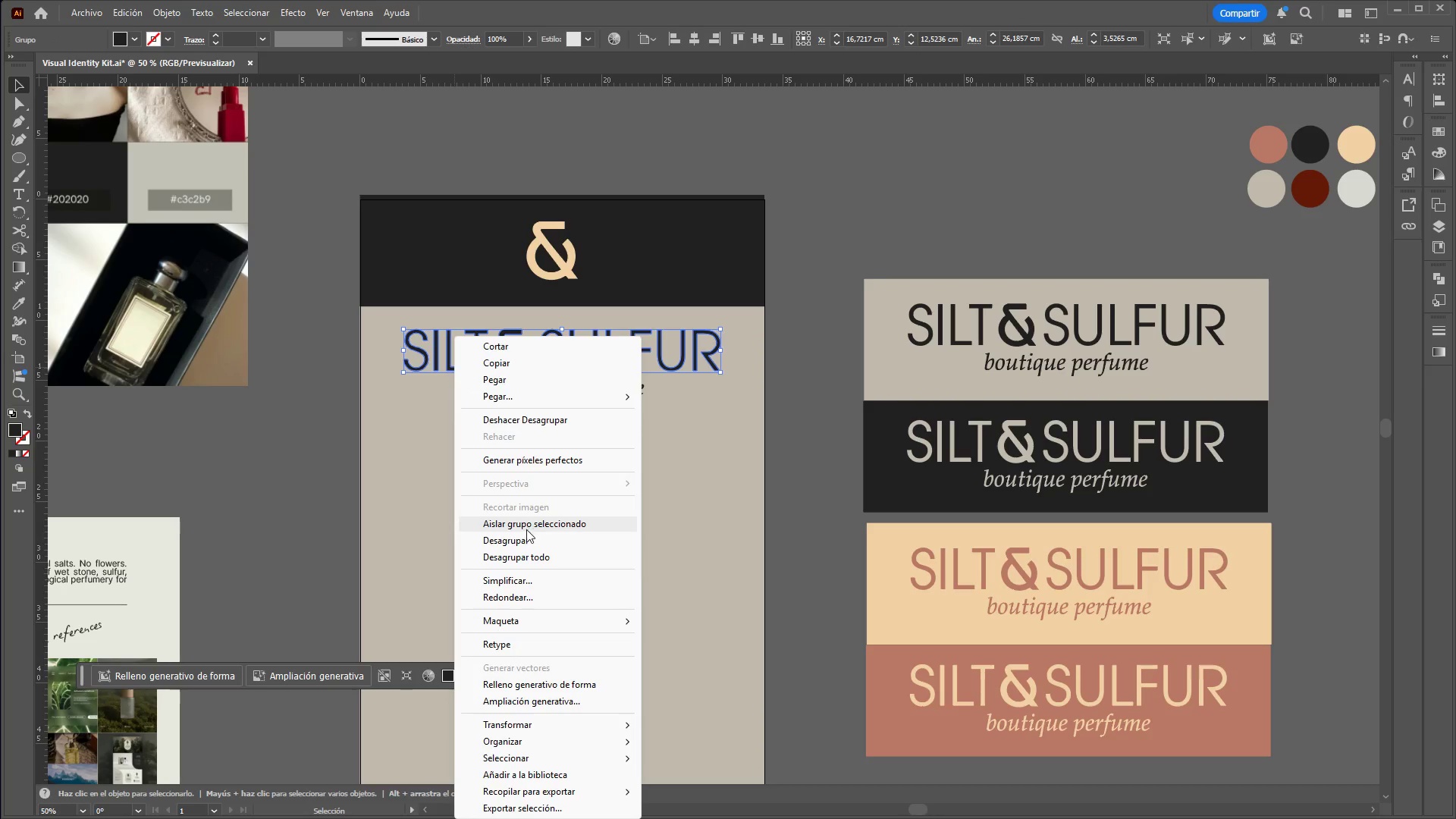 
left_click([526, 532])
 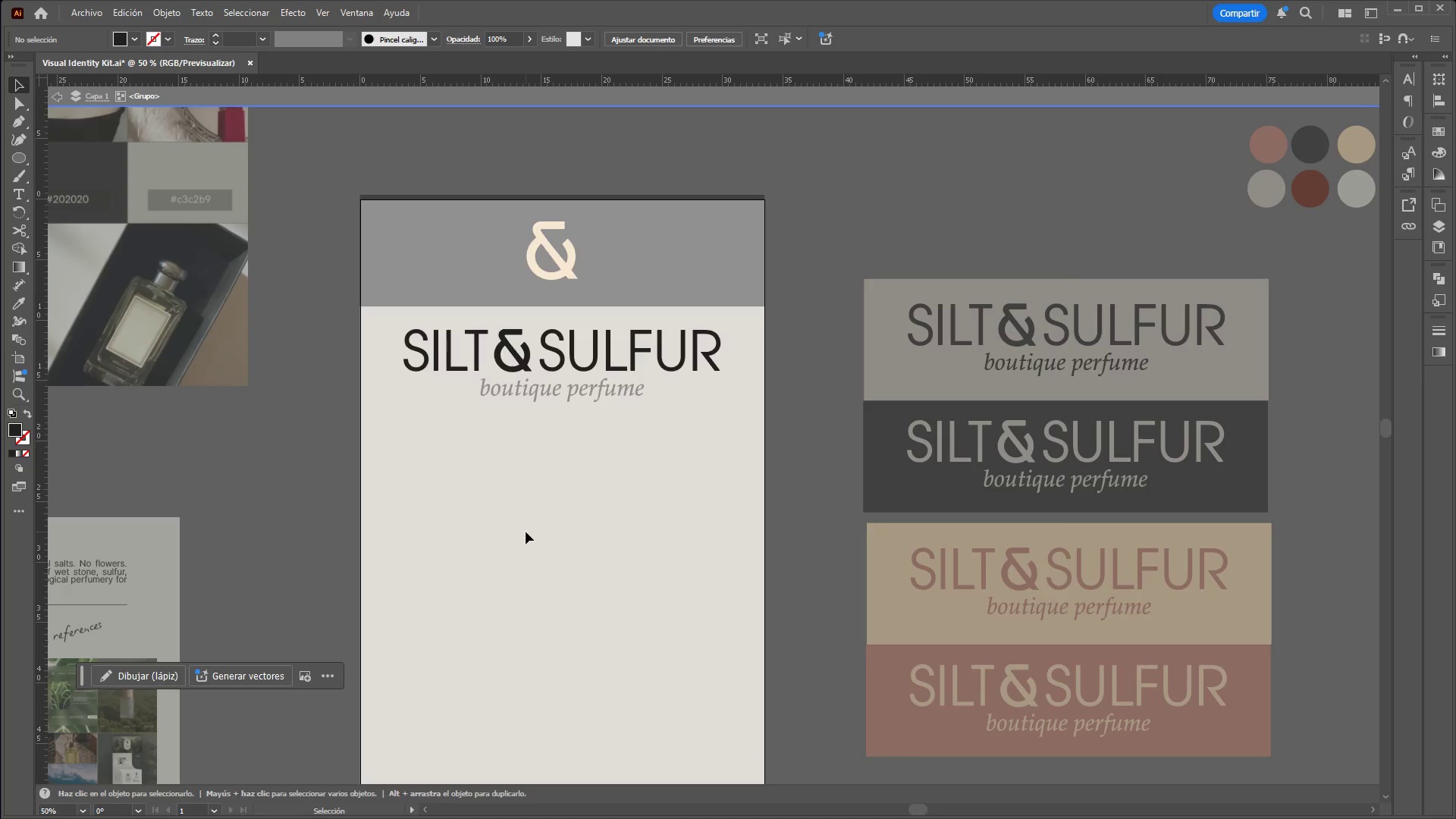 
key(Control+Z)
 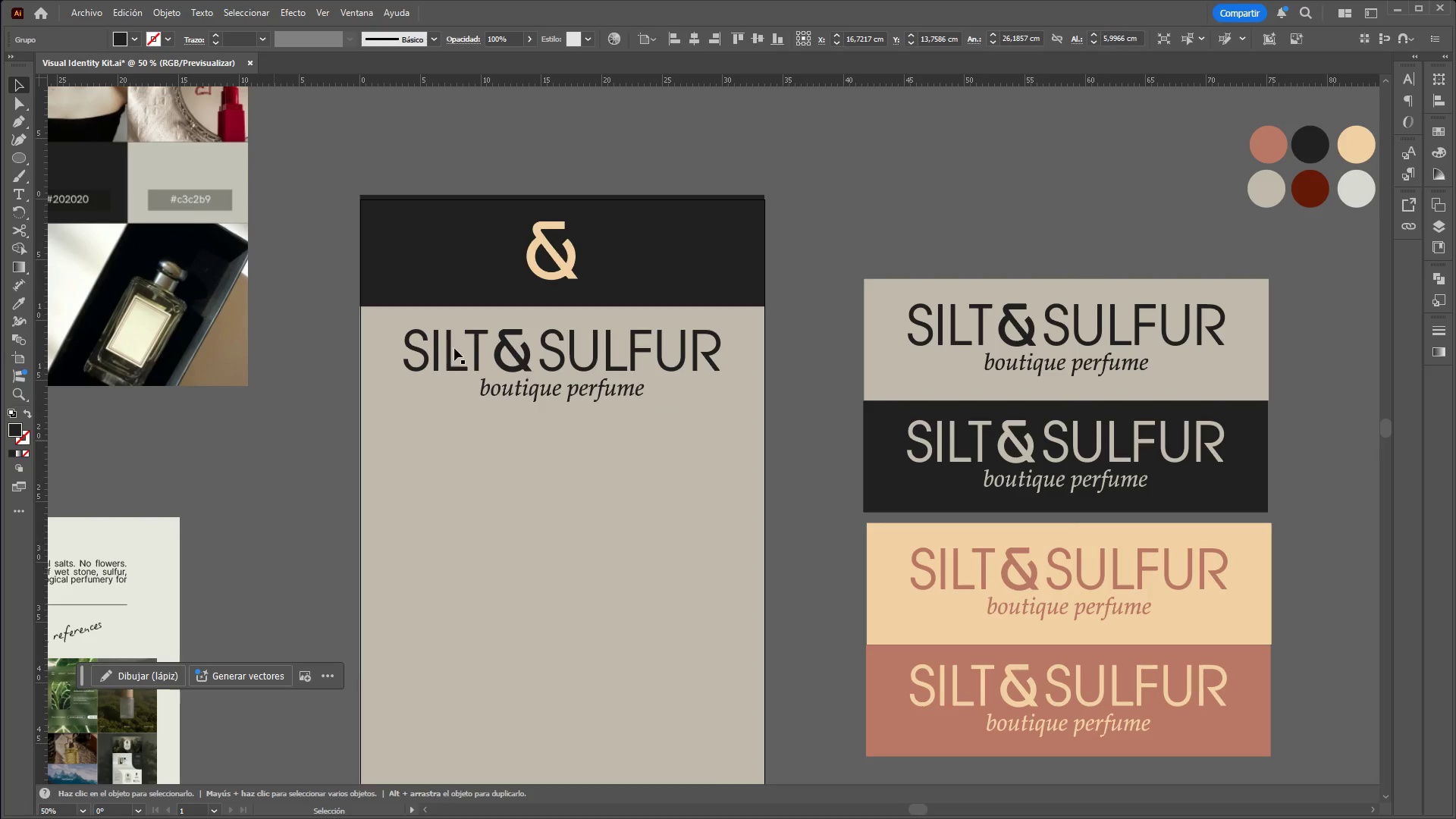 
left_click([448, 361])
 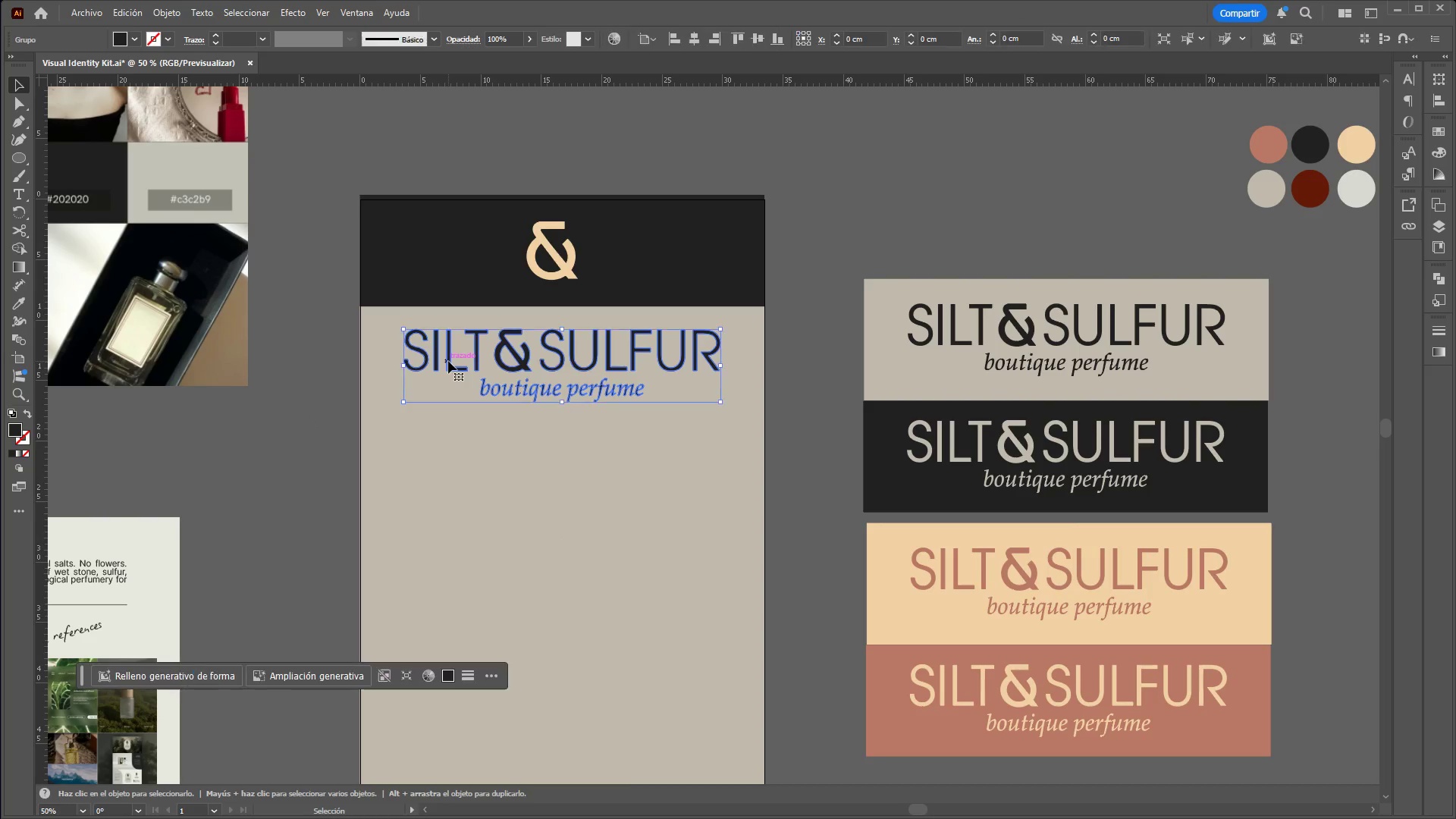 
right_click([448, 361])
 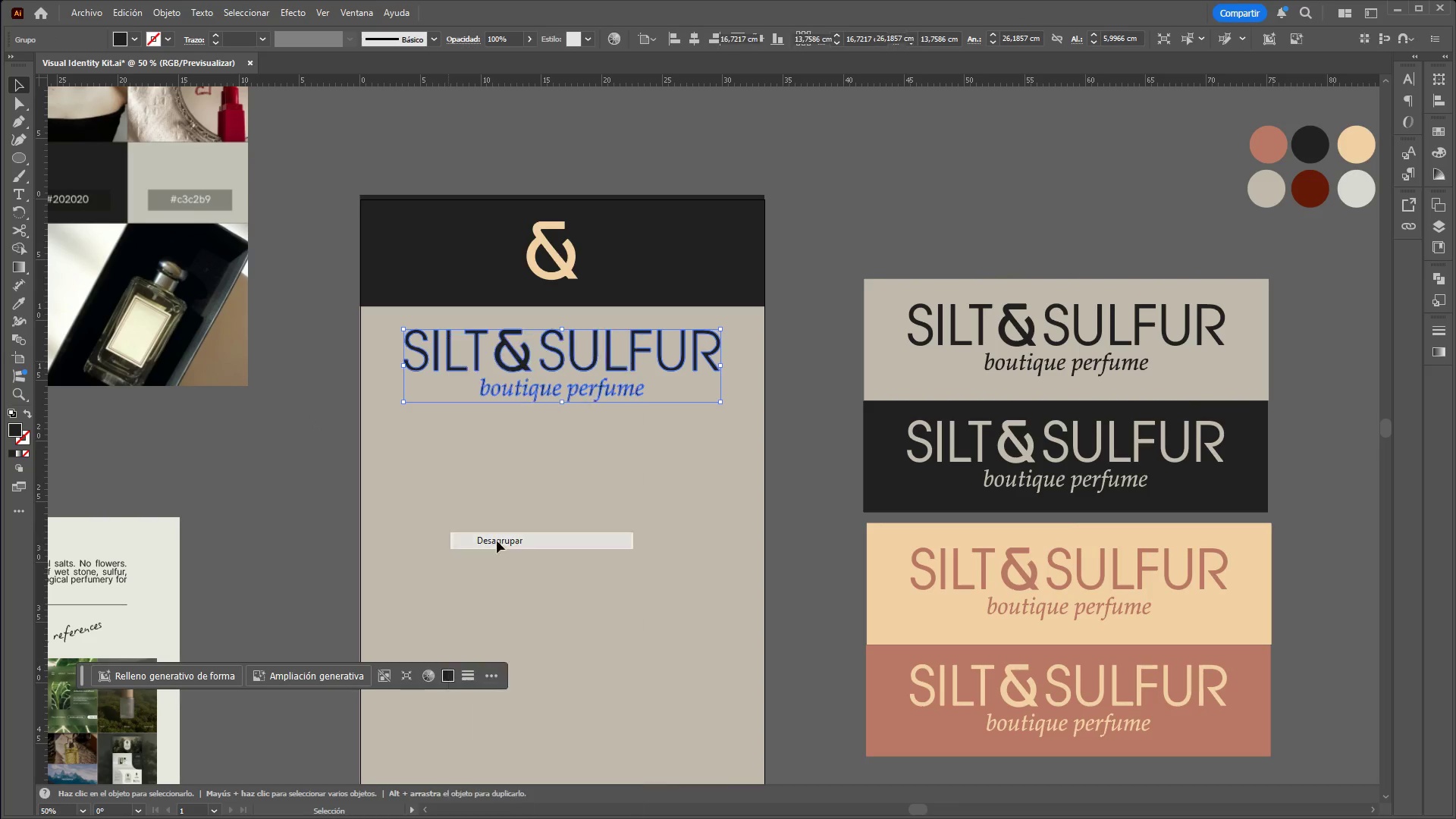 
double_click([292, 453])
 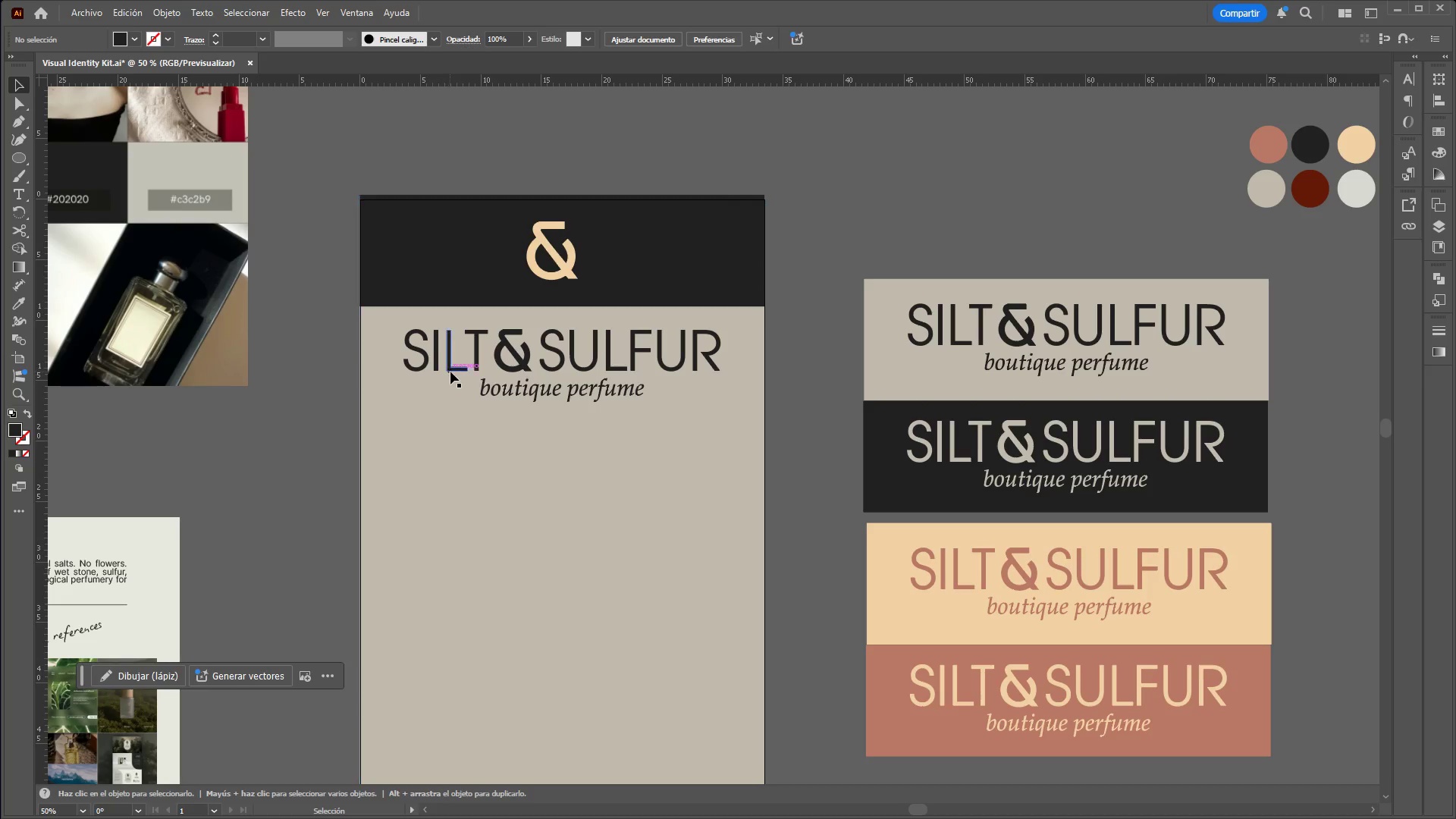 
left_click([451, 369])
 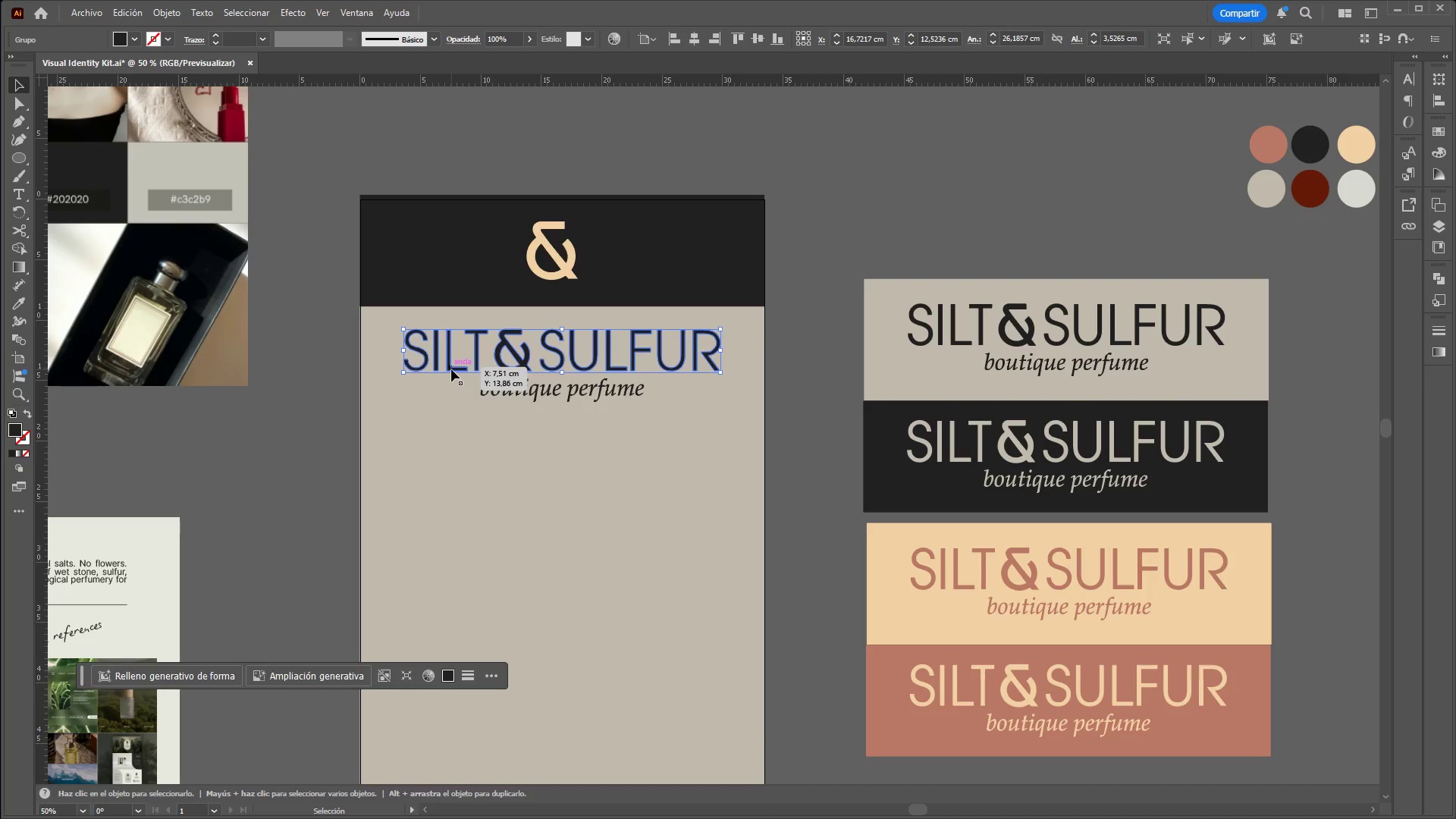 
right_click([451, 369])
 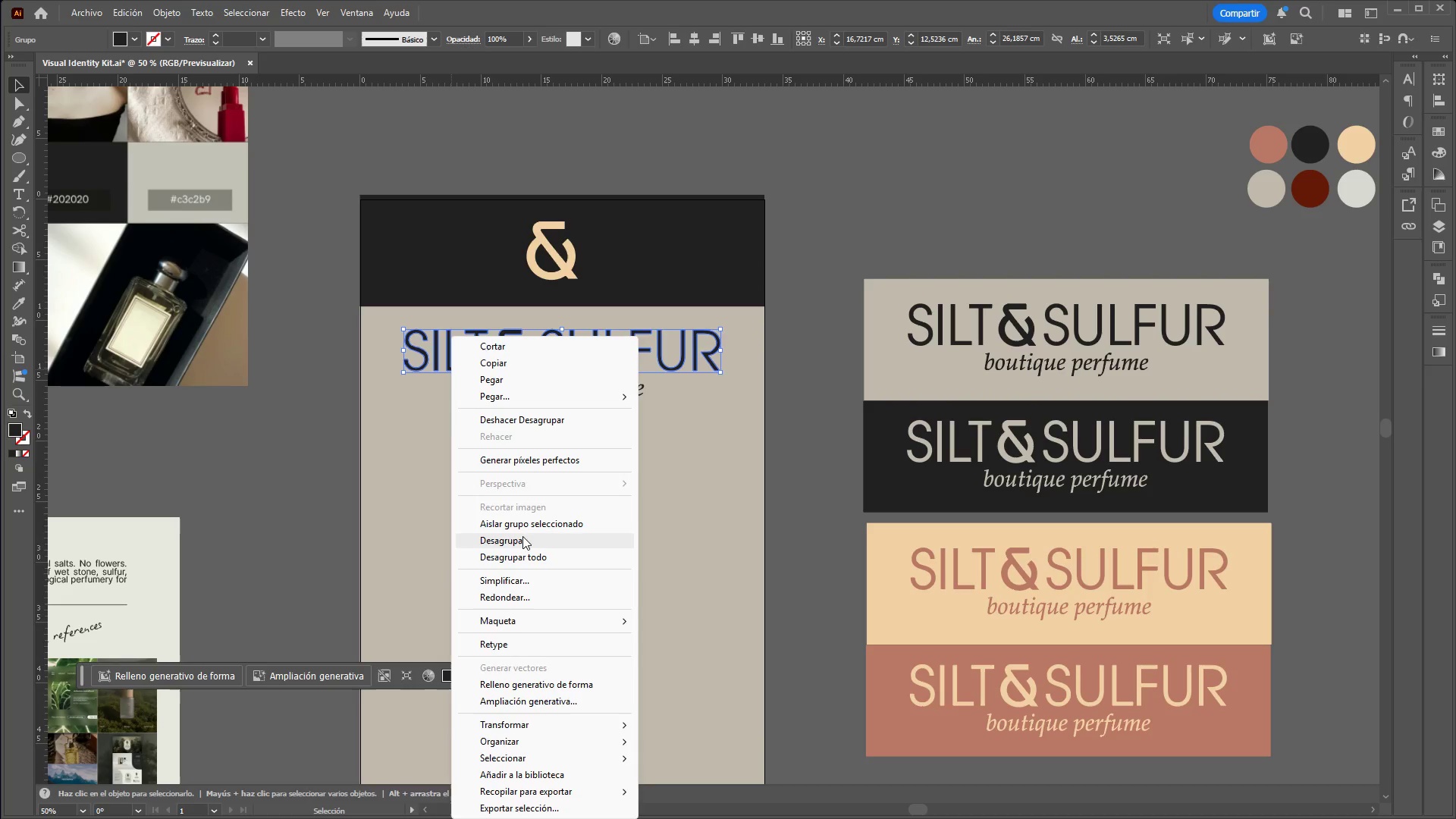 
left_click([522, 537])
 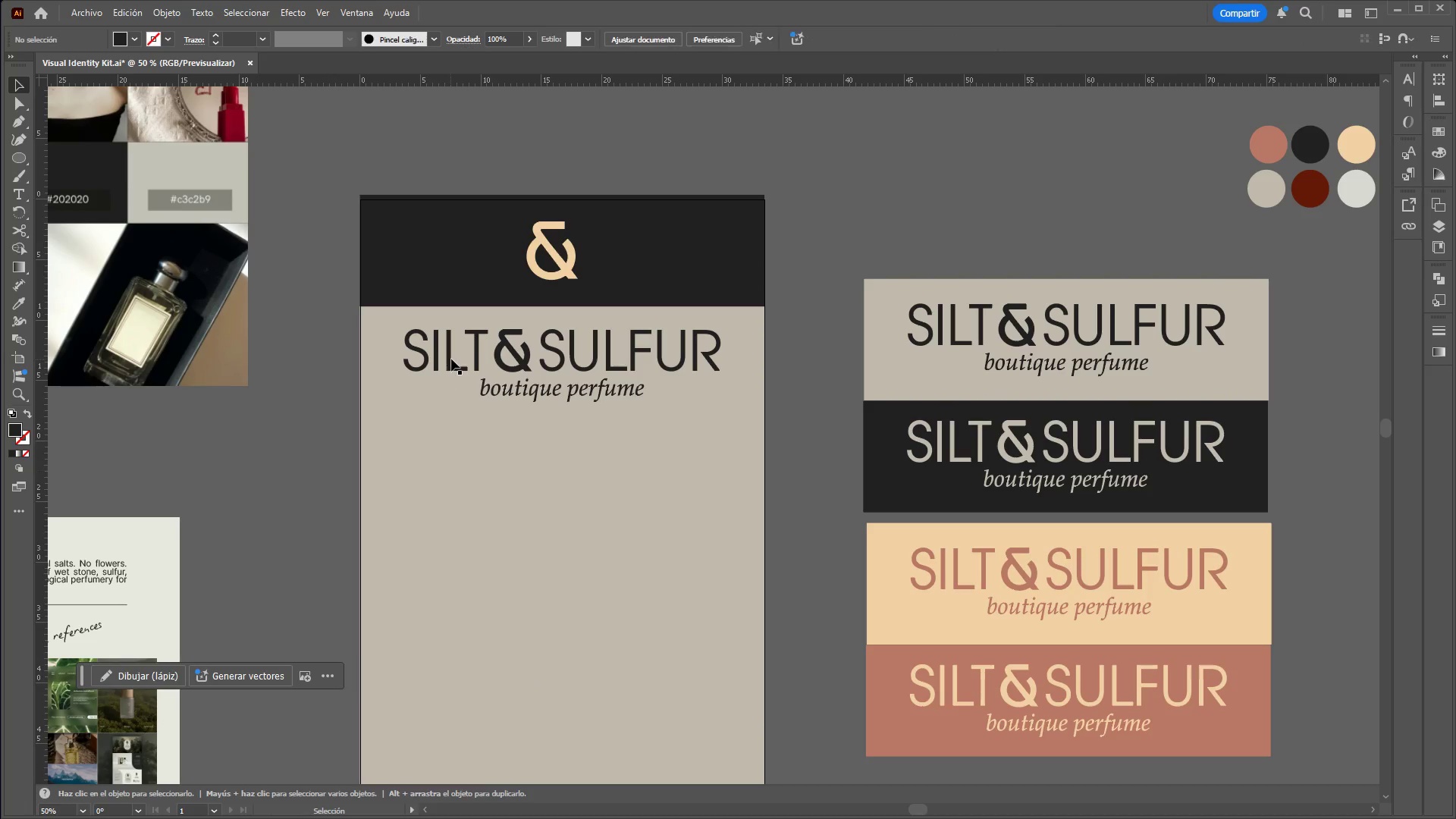 
left_click([451, 359])
 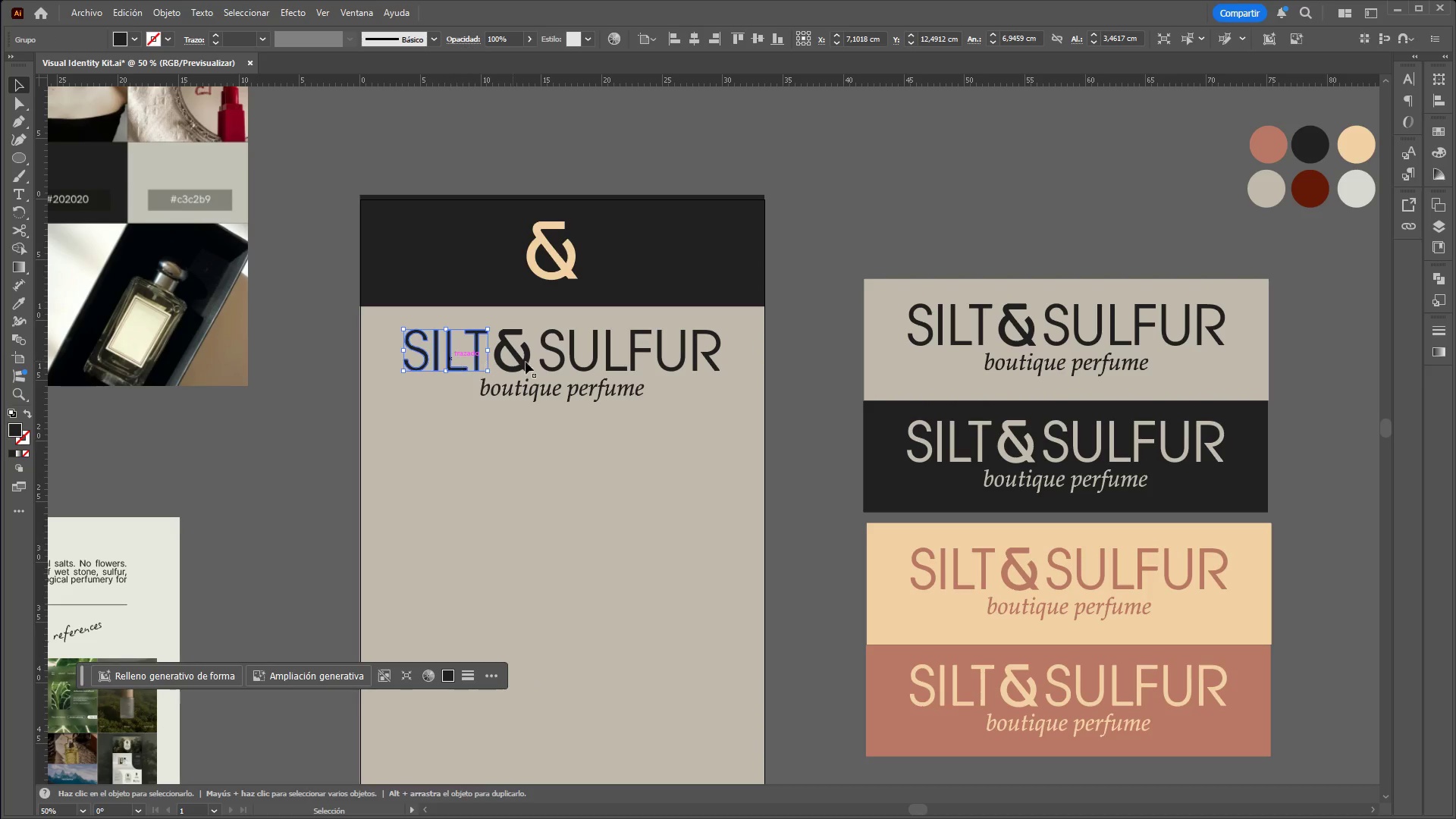 
hold_key(key=ShiftLeft, duration=0.91)
left_click([563, 363])
 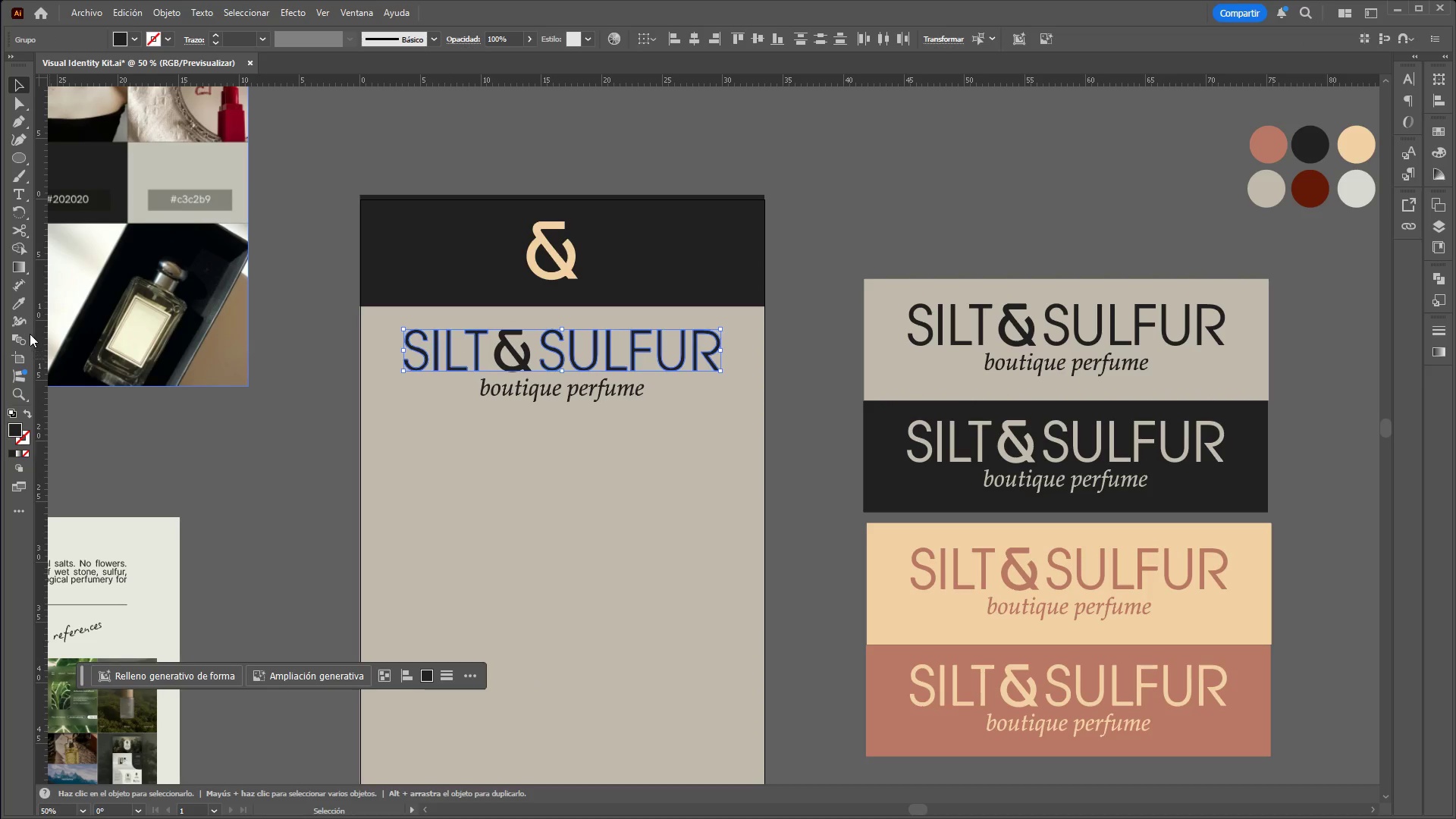 
left_click([24, 309])
 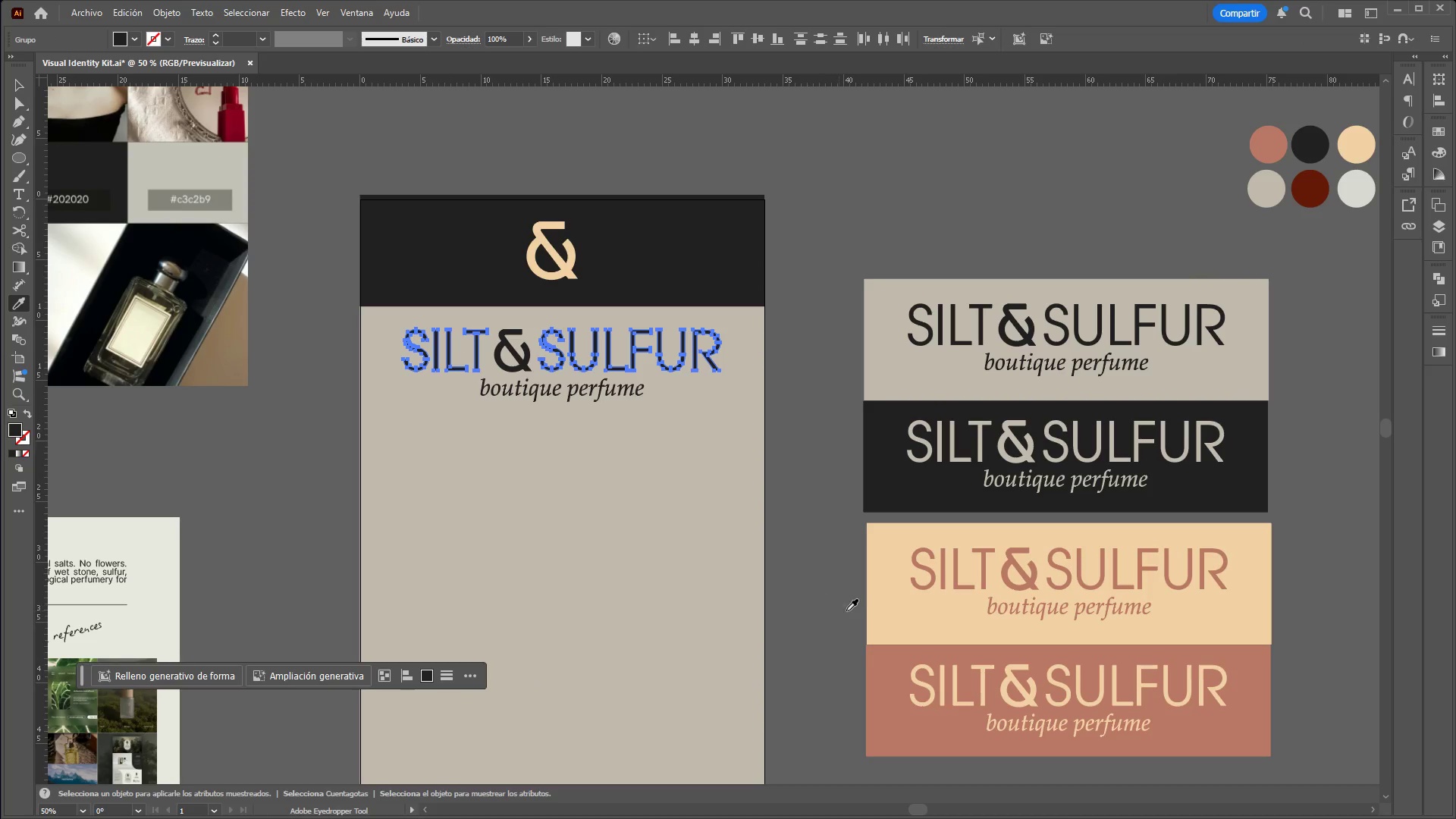 
left_click([874, 604])
 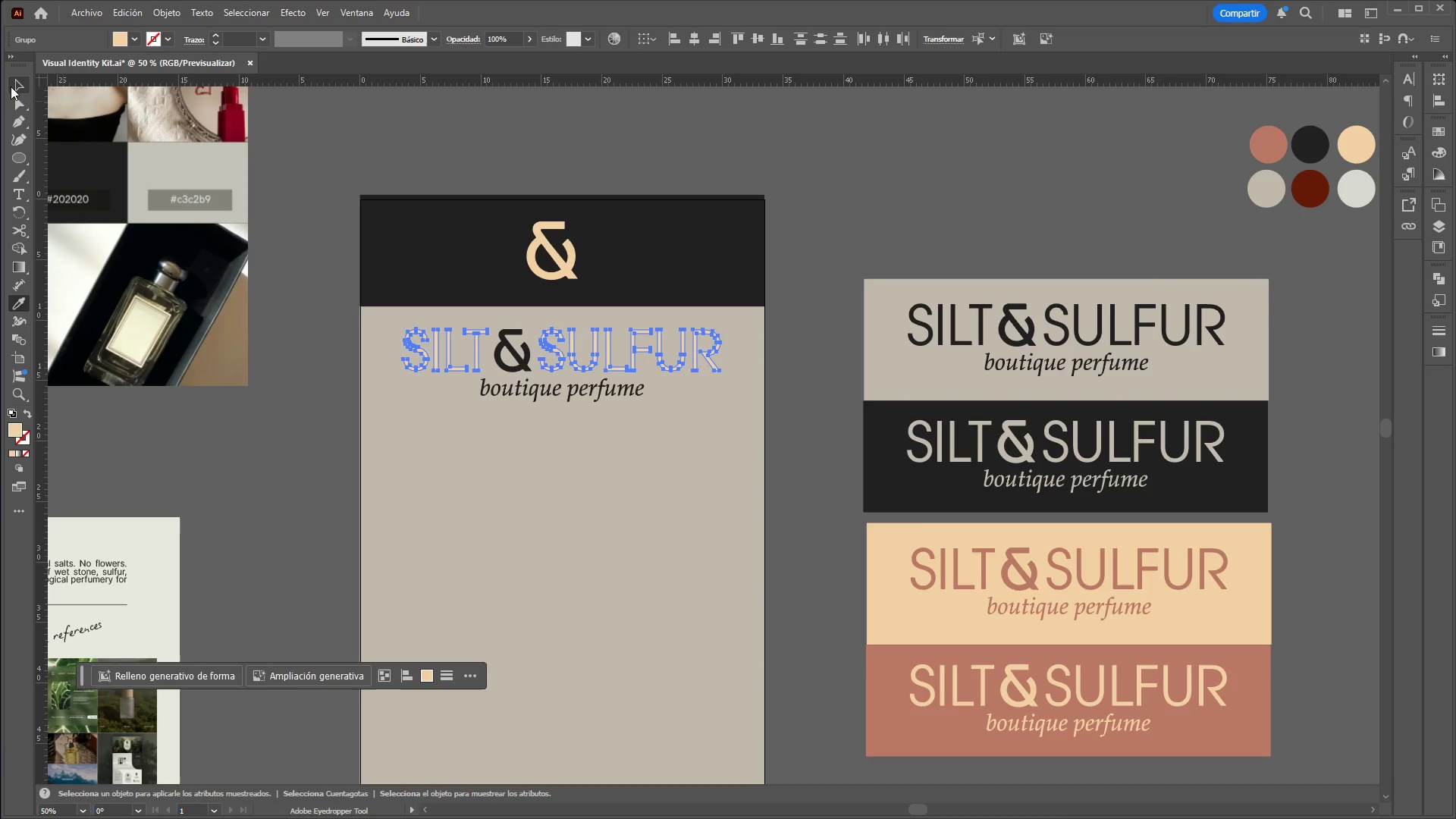 
double_click([333, 120])
 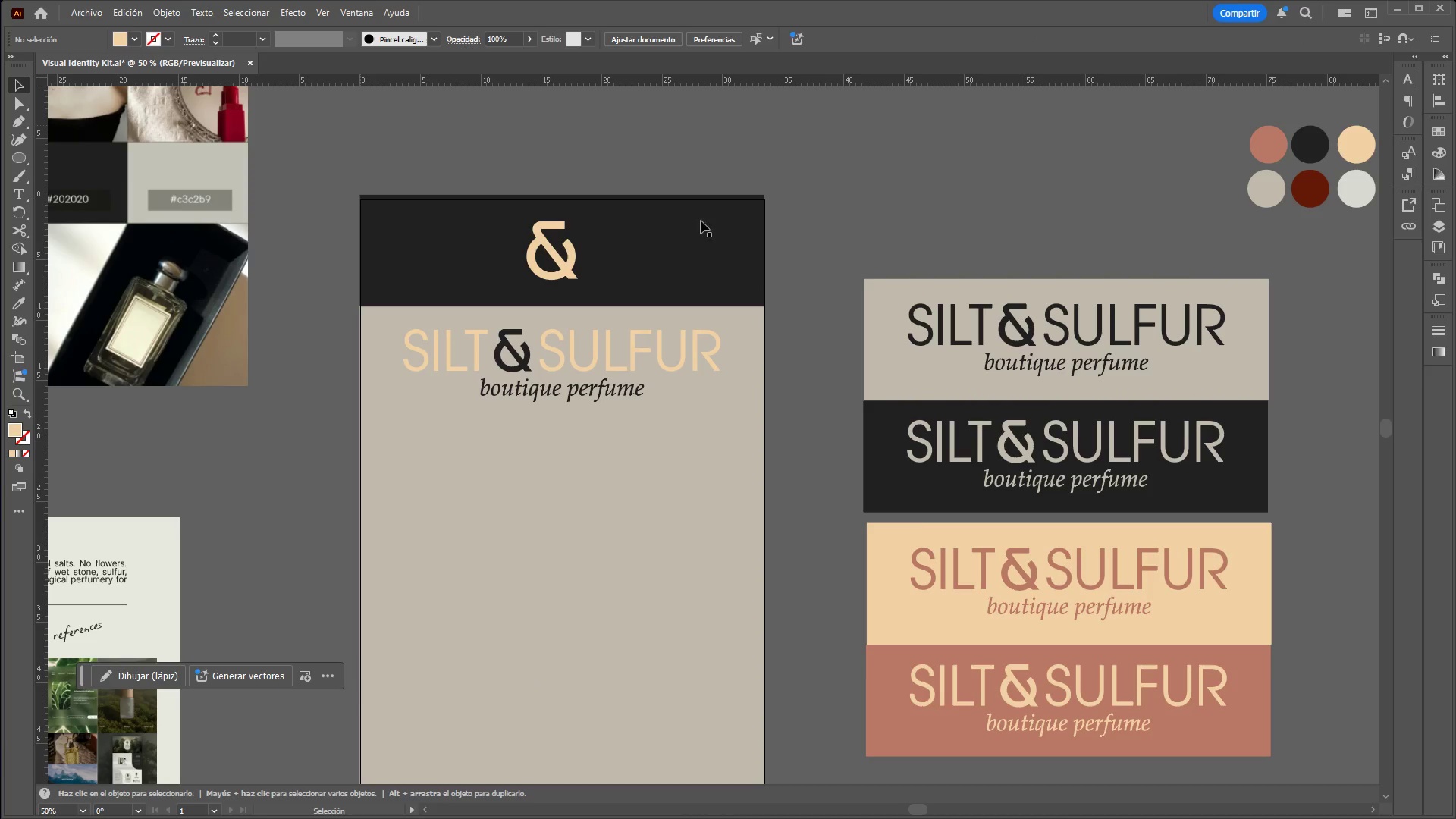 
hold_key(key=AltLeft, duration=0.72)
scroll: coordinate [818, 297], scroll_direction: down, amount: 1.0
 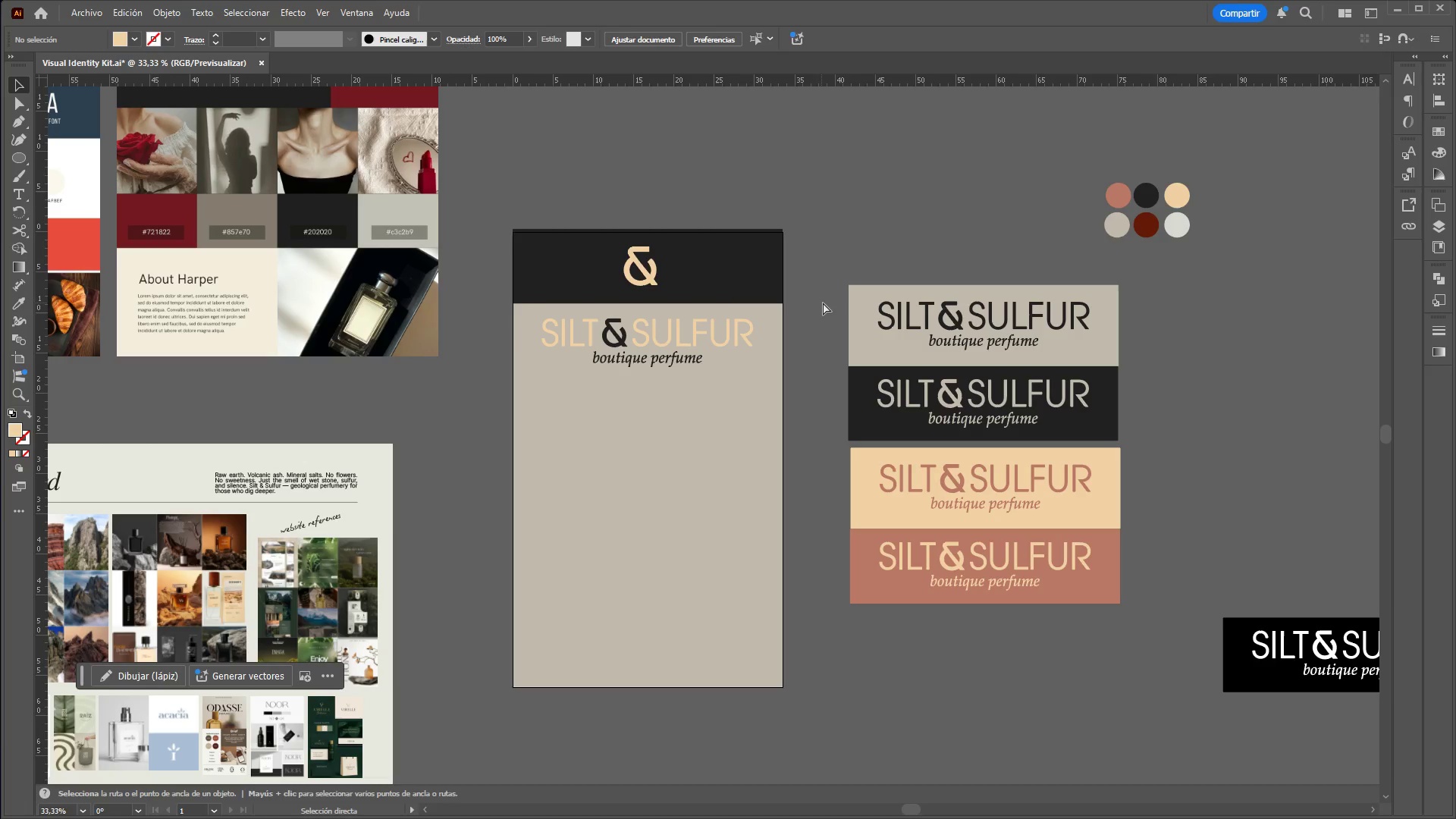 
key(Control+Z)
 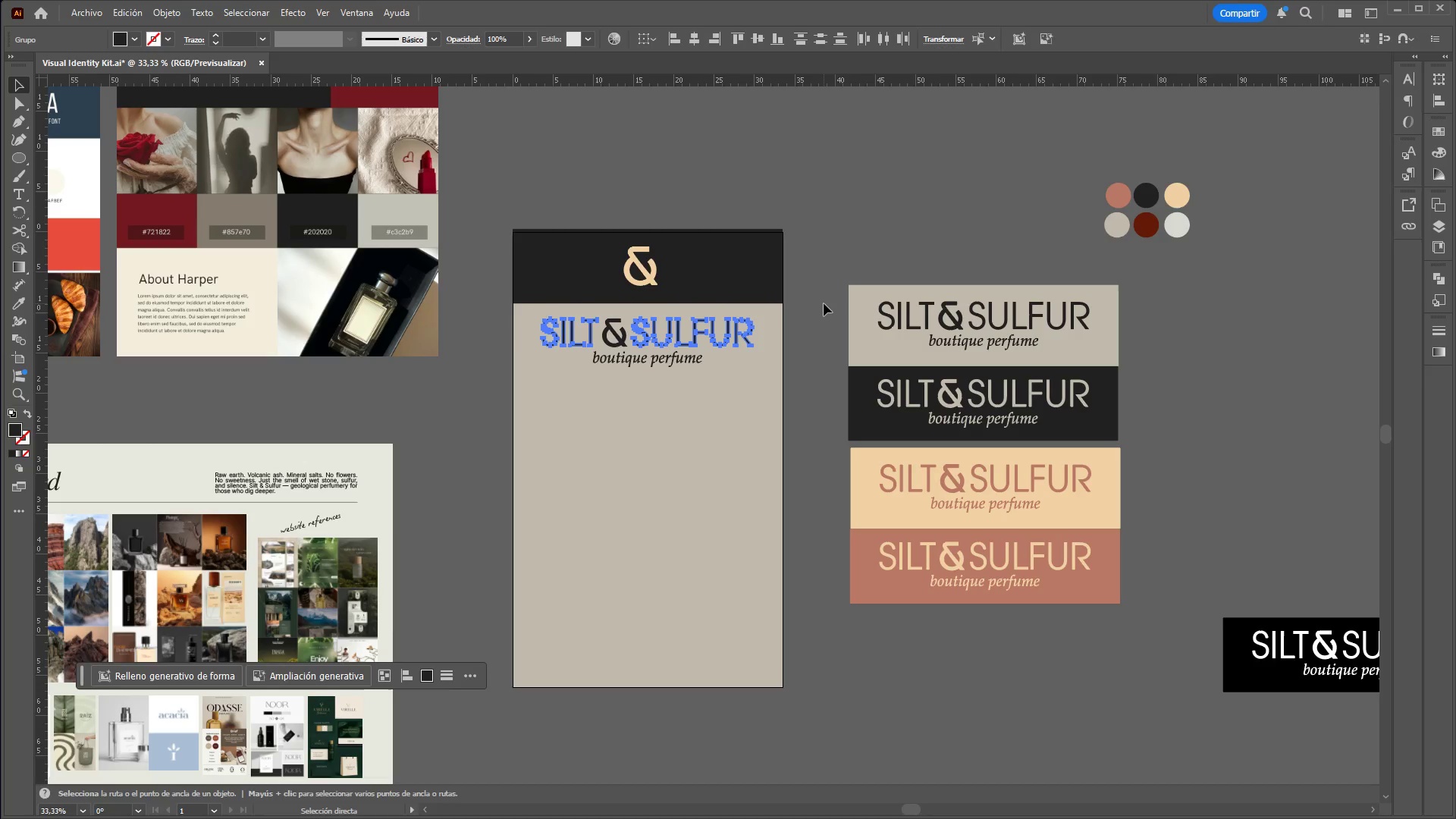 
left_click([824, 303])
 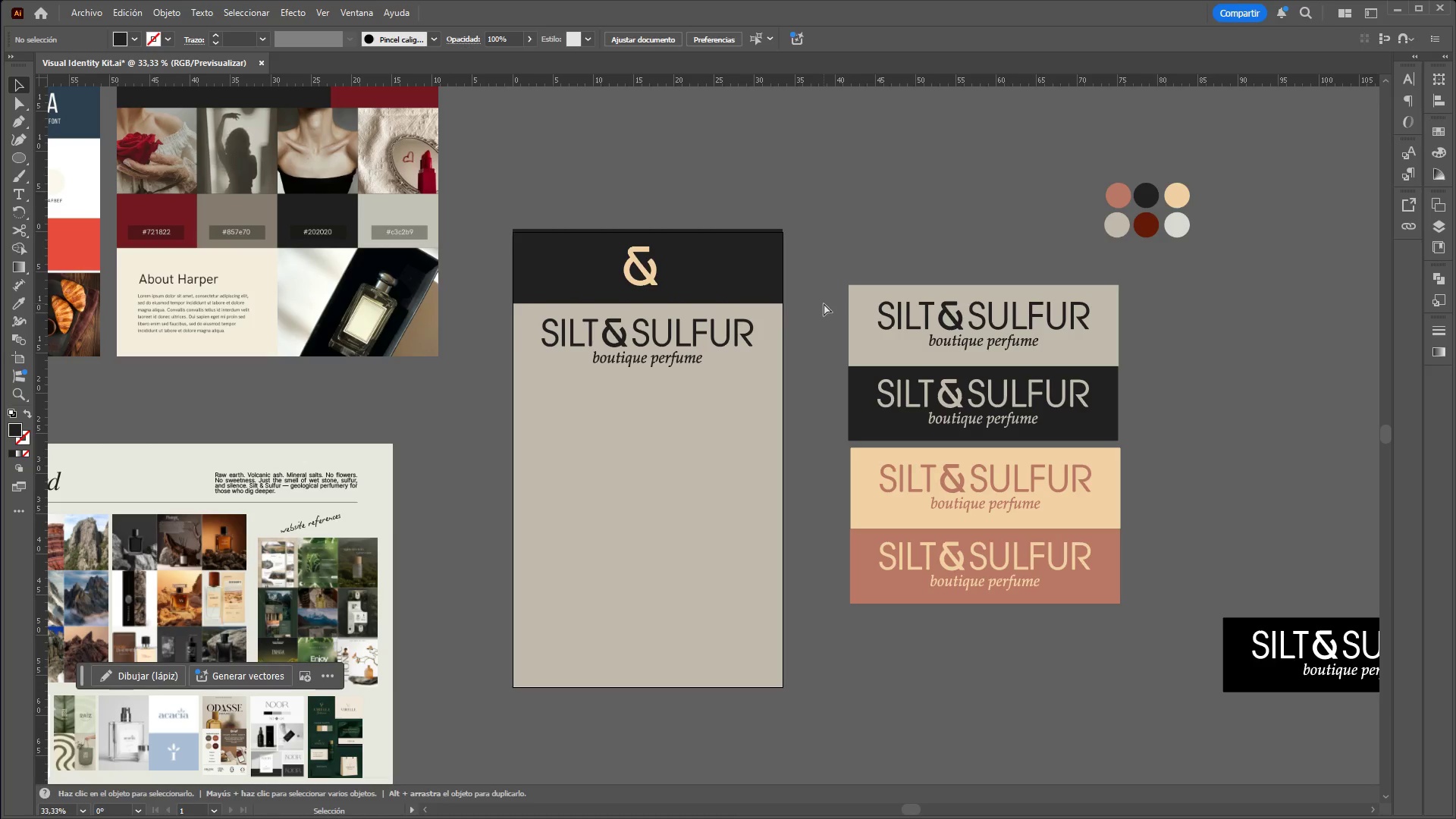 
key(Control+Z)
 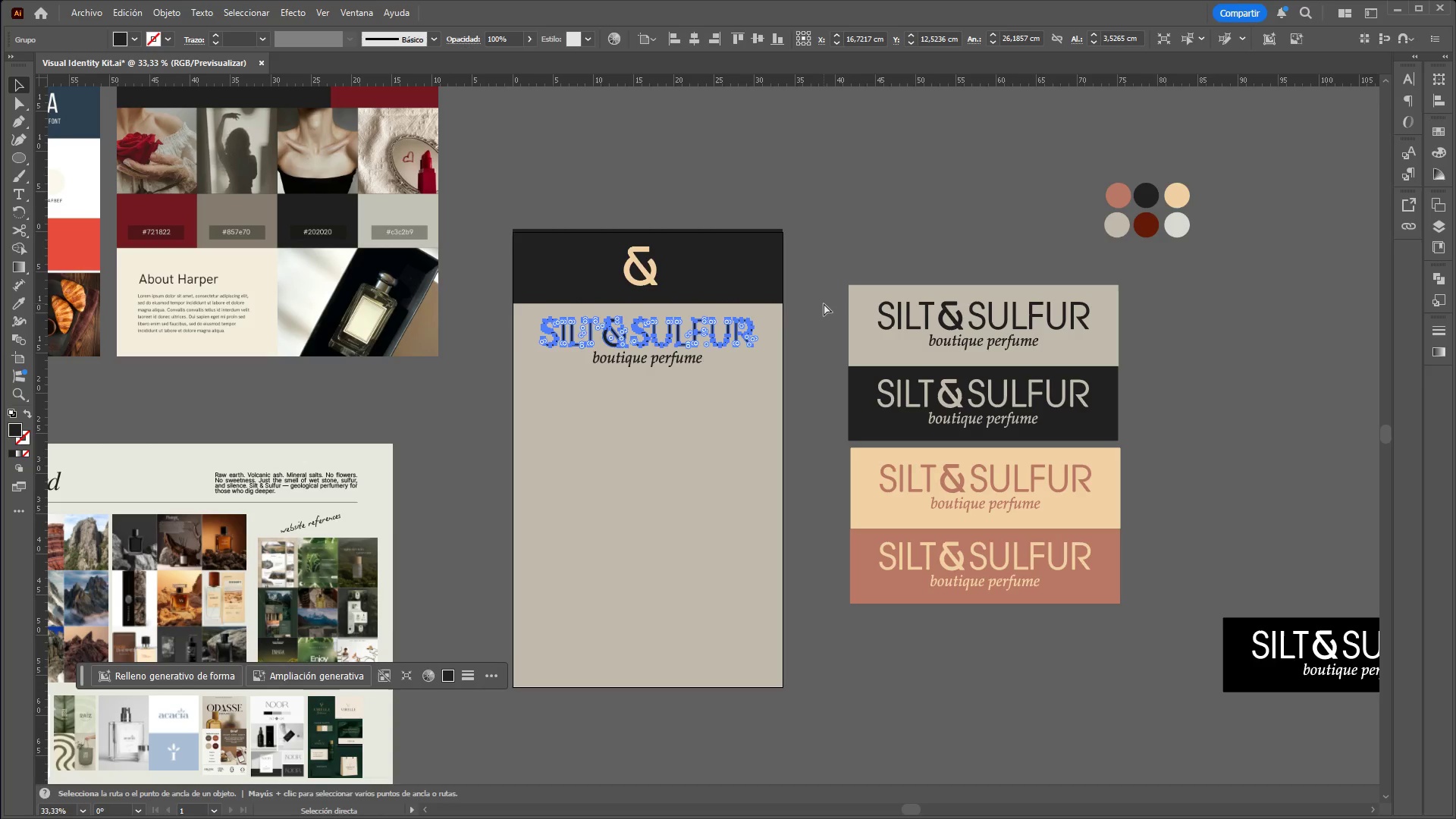 
key(Control+Z)
 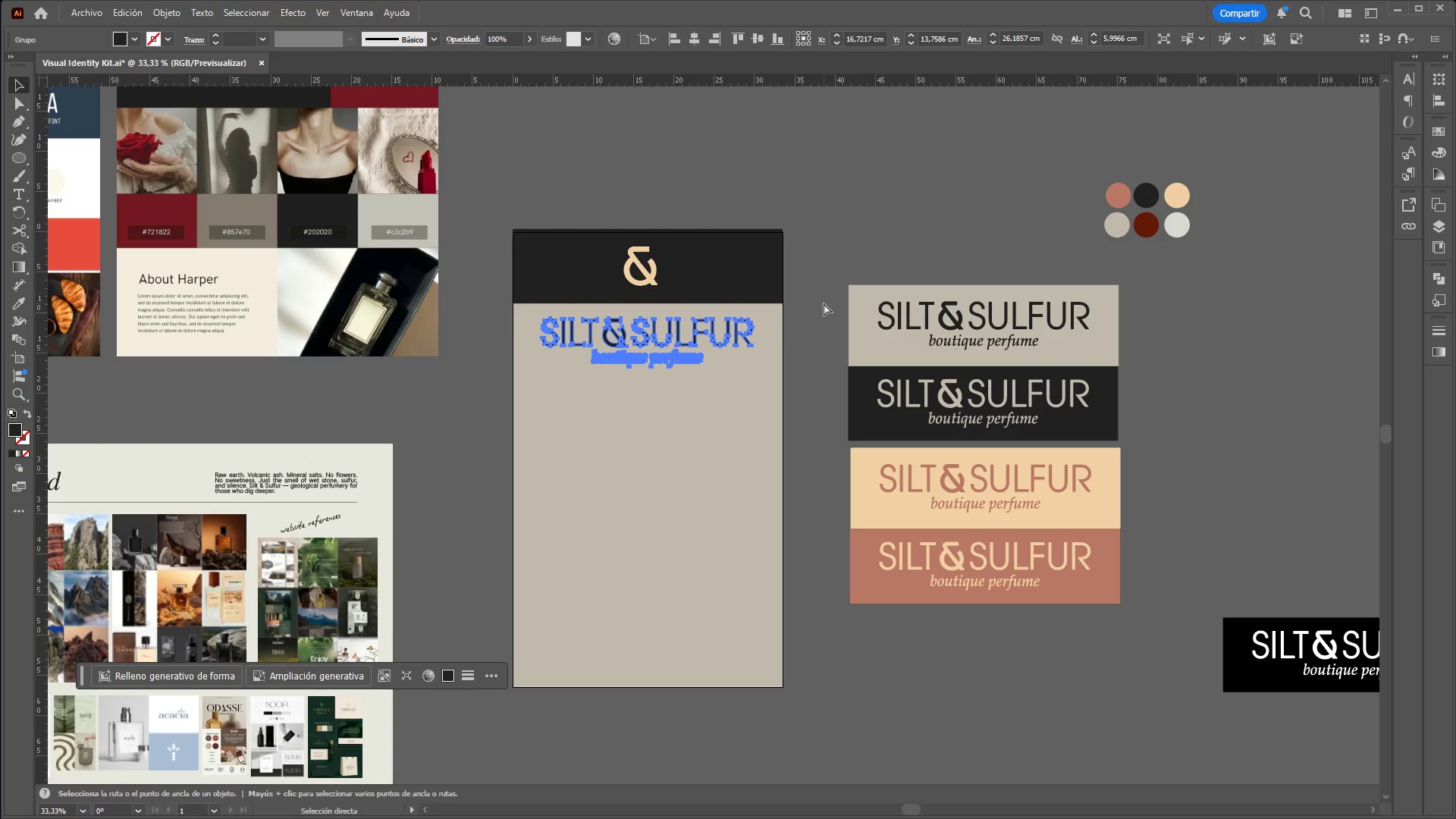 
left_click([824, 303])
 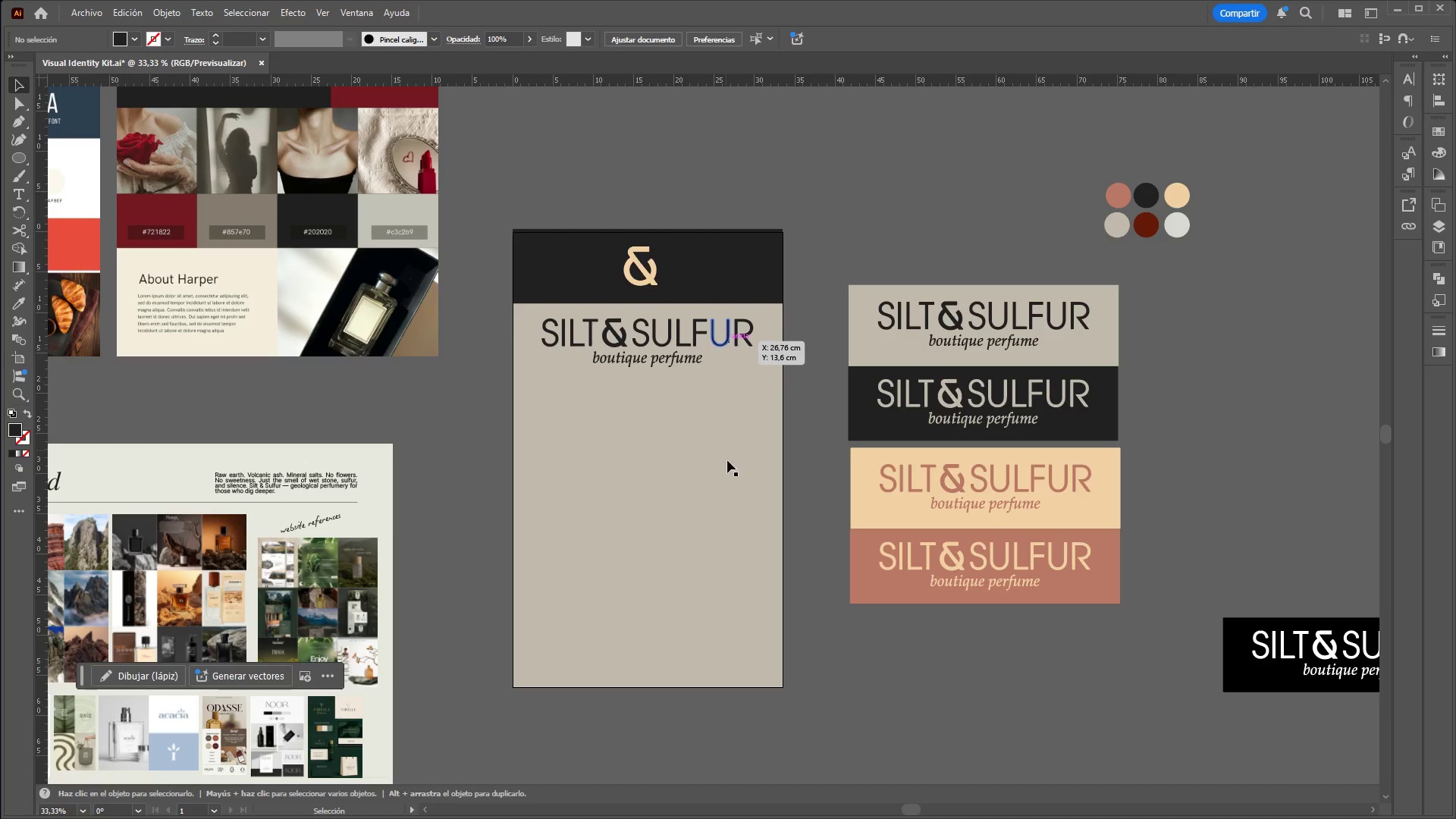 
hold_key(key=ControlLeft, duration=2.75)
hold_key(key=AltLeft, duration=1.5)
scroll: coordinate [799, 292], scroll_direction: down, amount: 1.0
 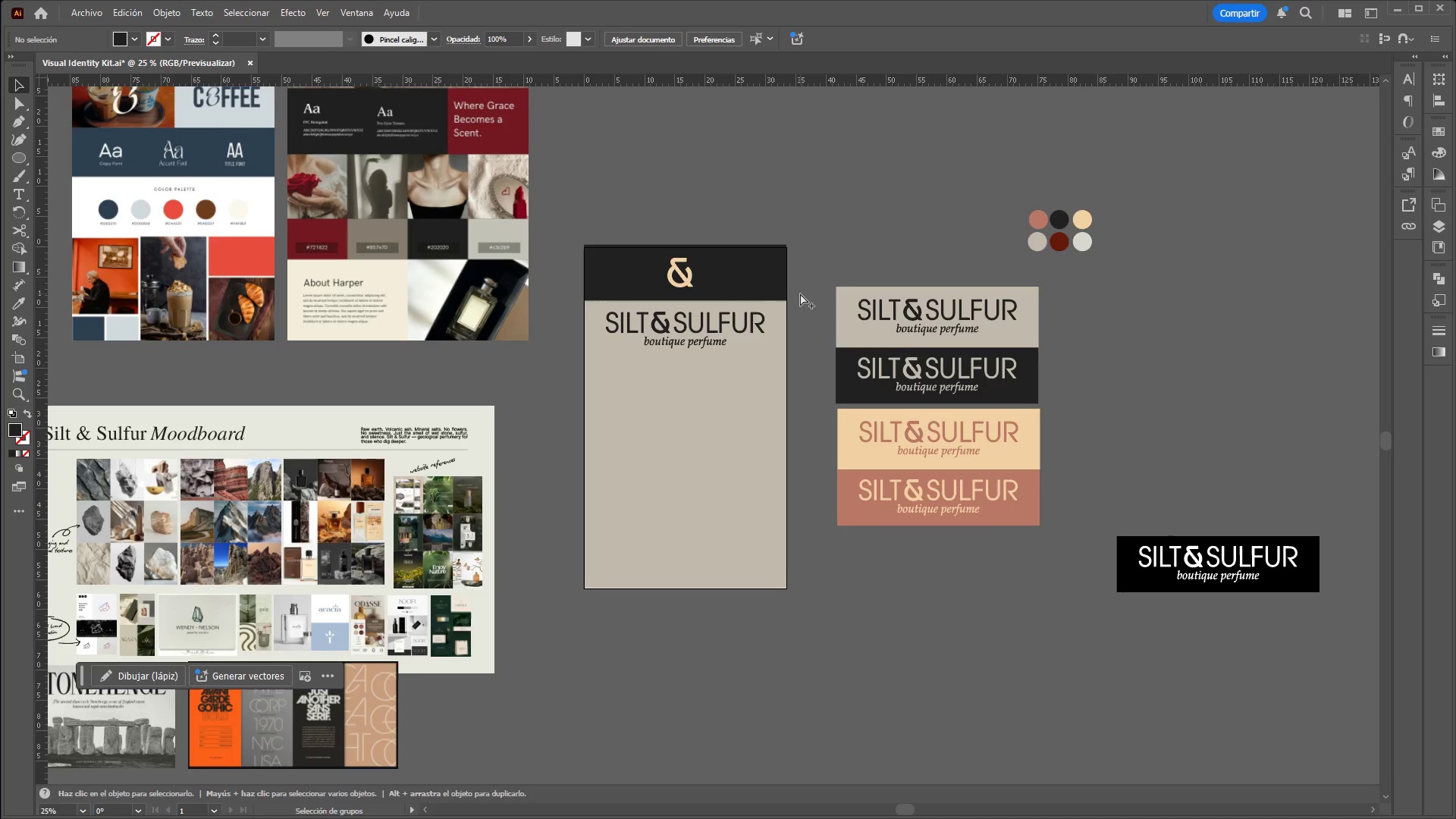 
hold_key(key=AltLeft, duration=1.22)
 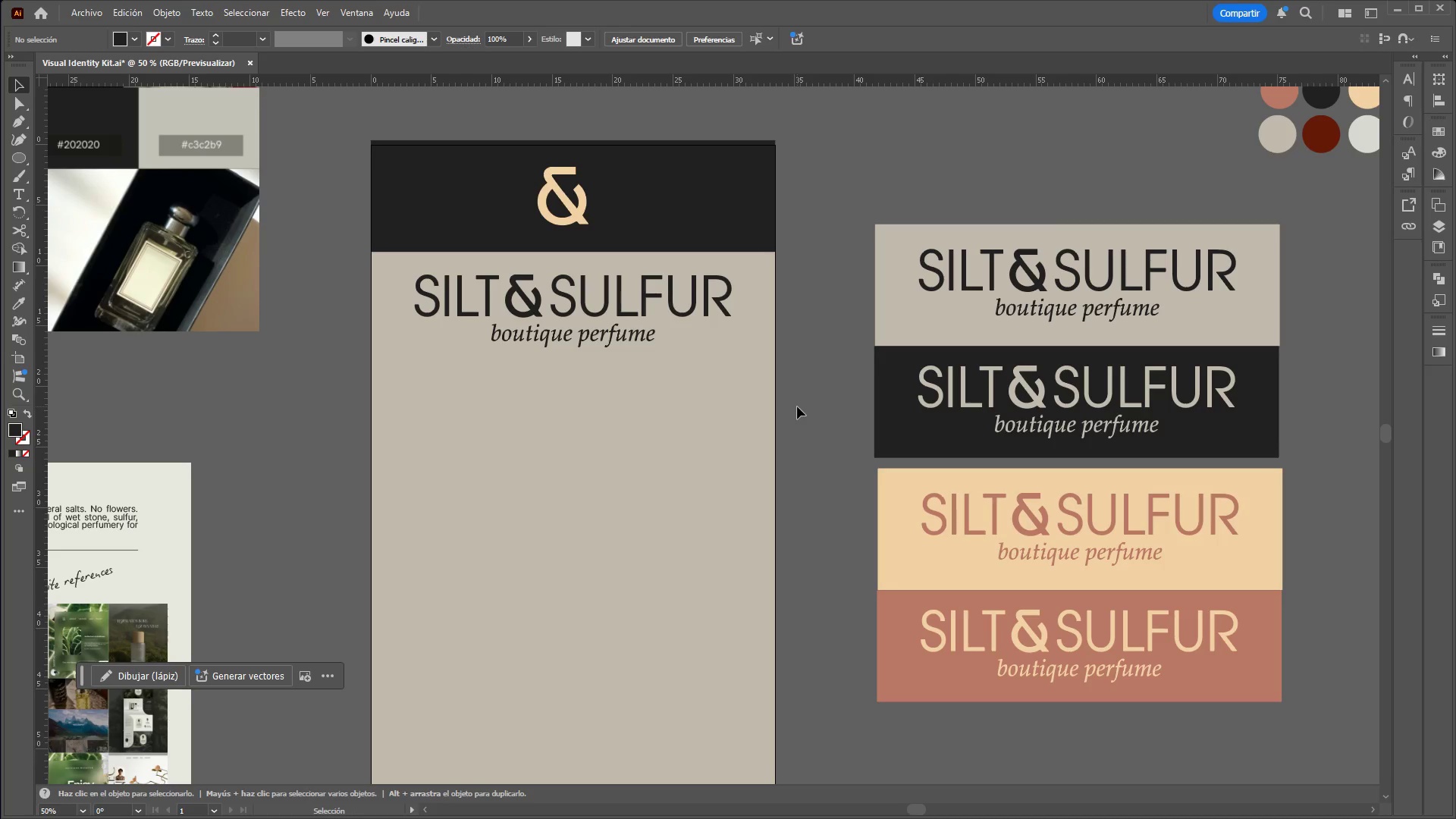 
scroll: coordinate [800, 293], scroll_direction: up, amount: 2.0
 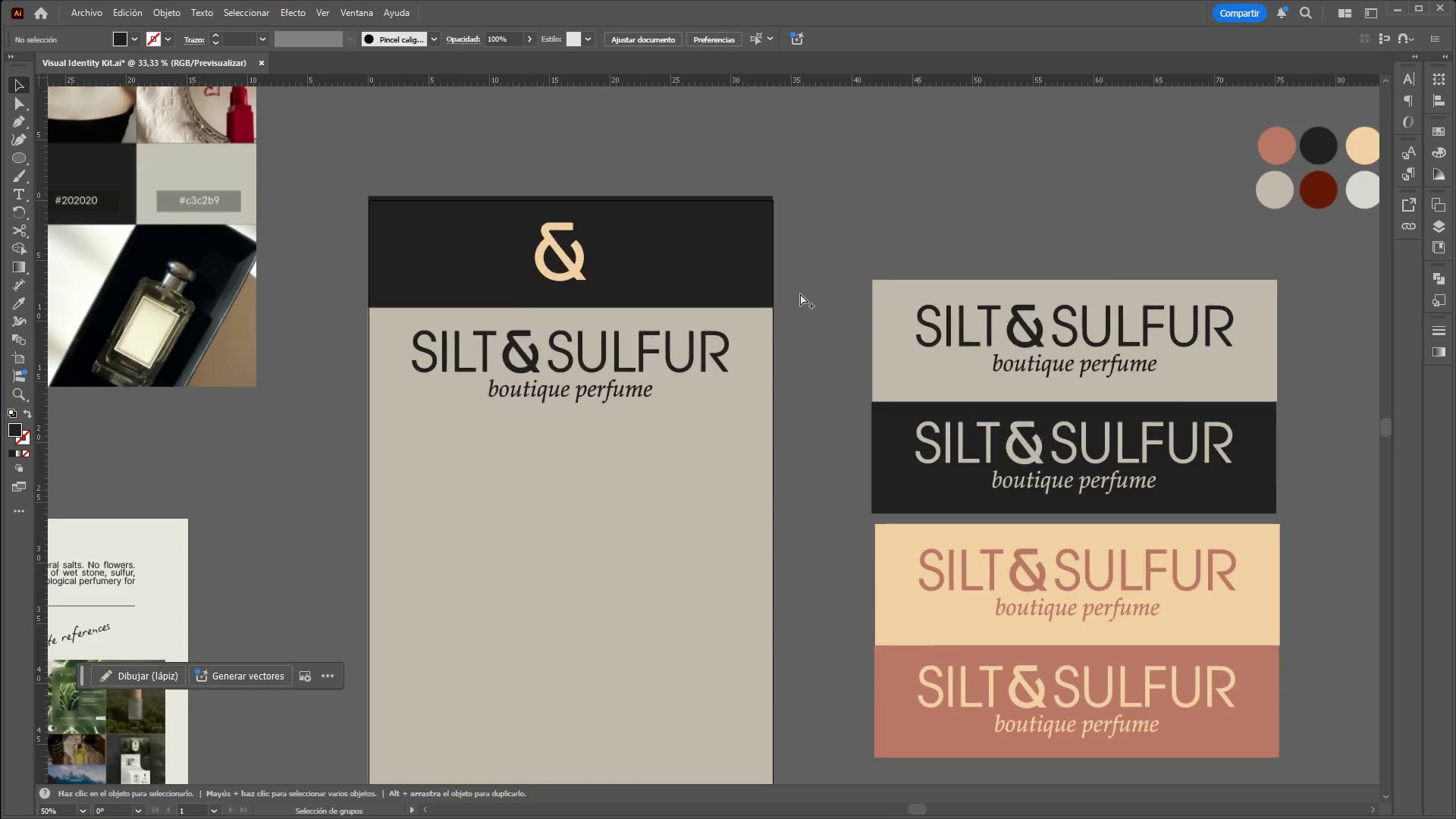 
scroll: coordinate [797, 406], scroll_direction: none, amount: 0.0
 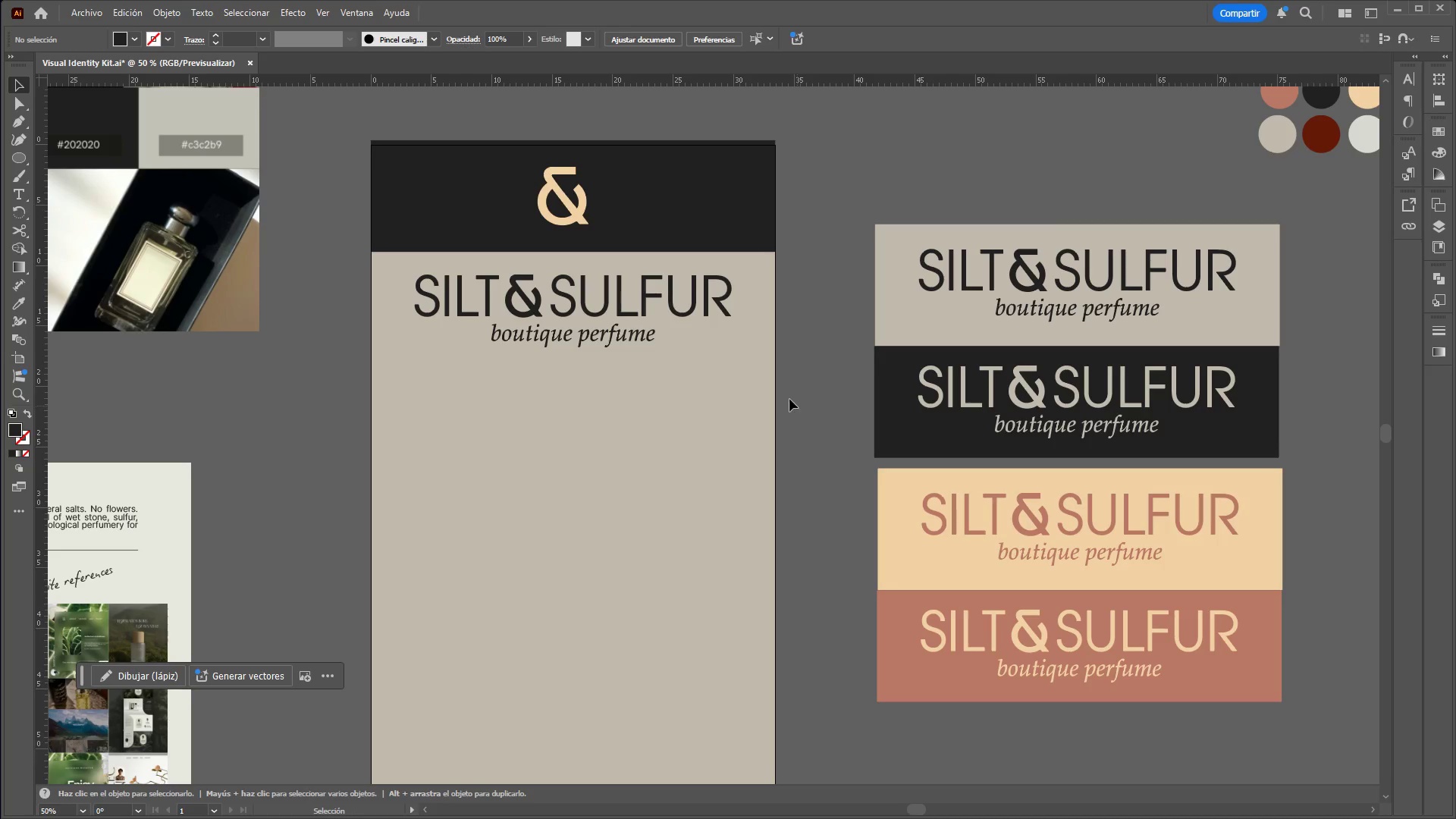 
left_click([580, 339])
 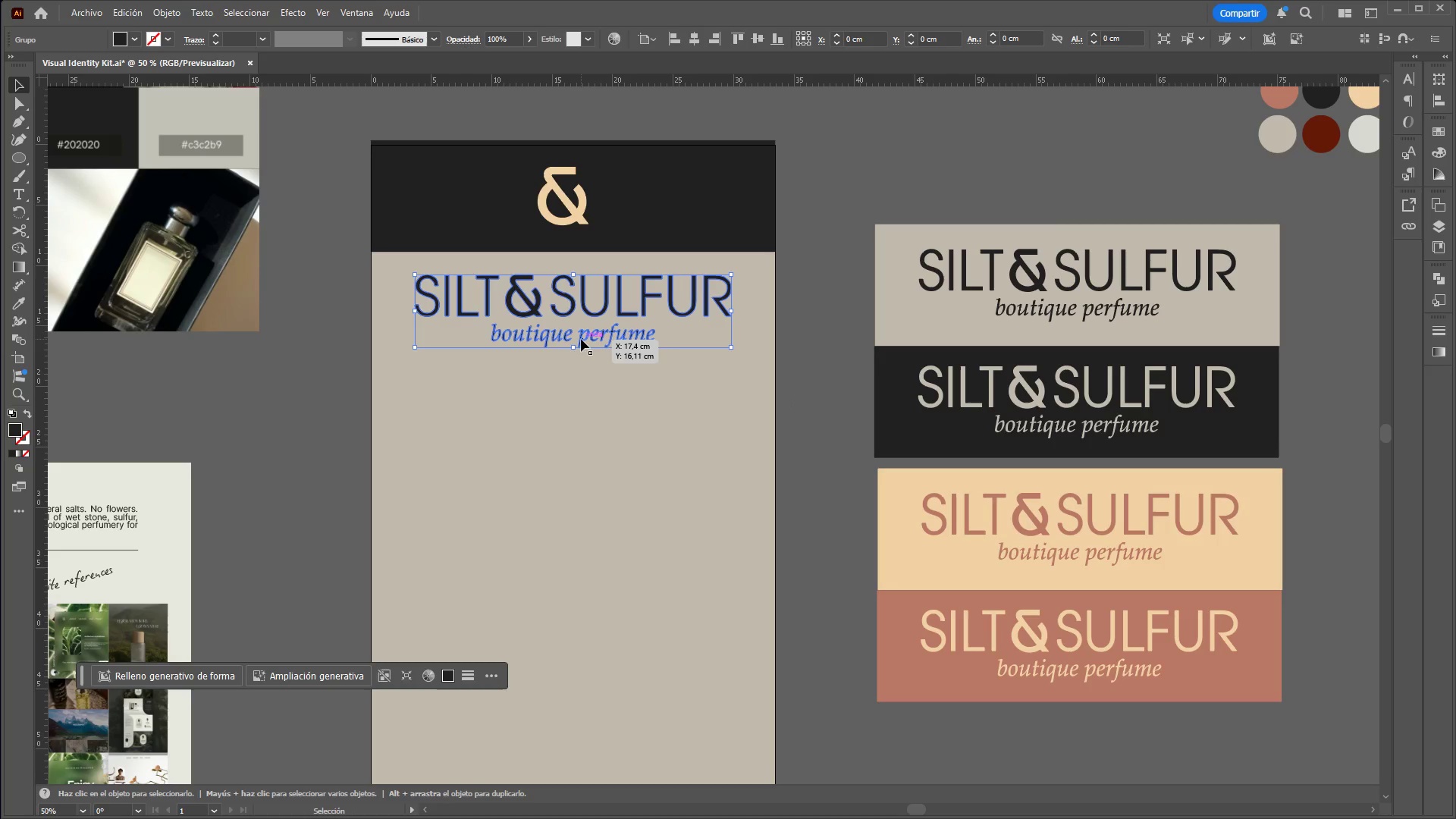 
right_click([581, 339])
 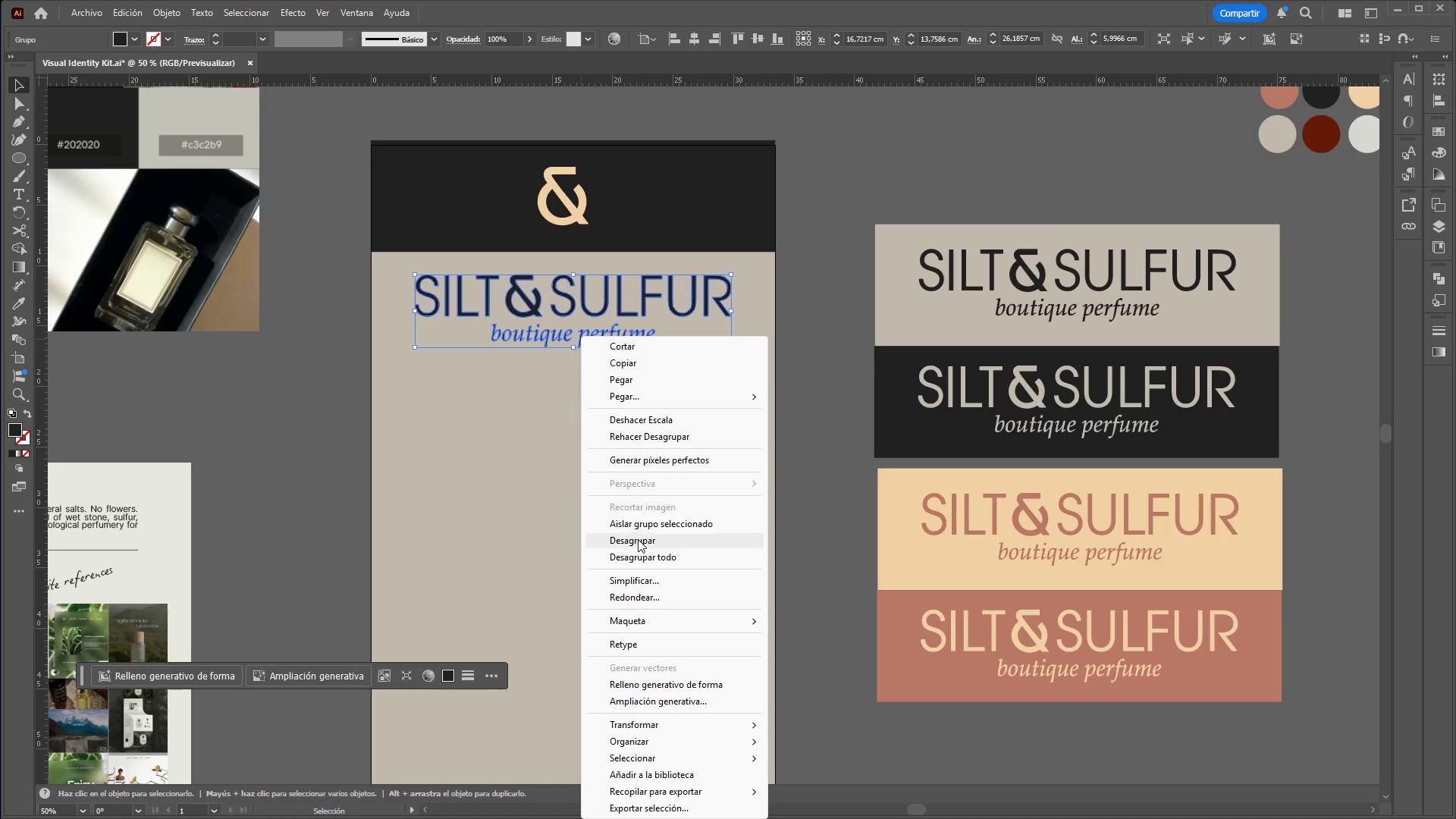 
left_click([638, 539])
 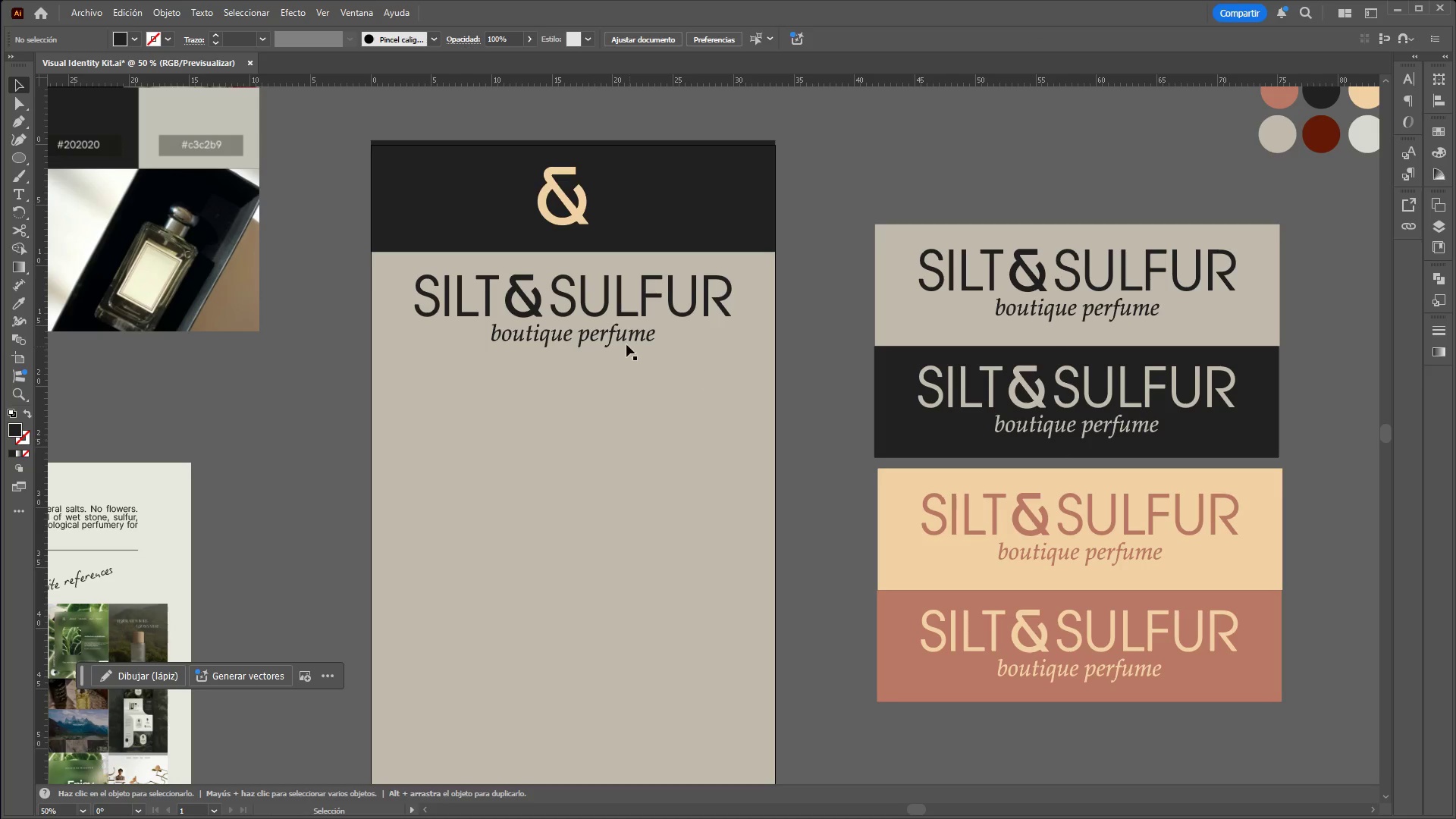 
left_click([620, 334])
 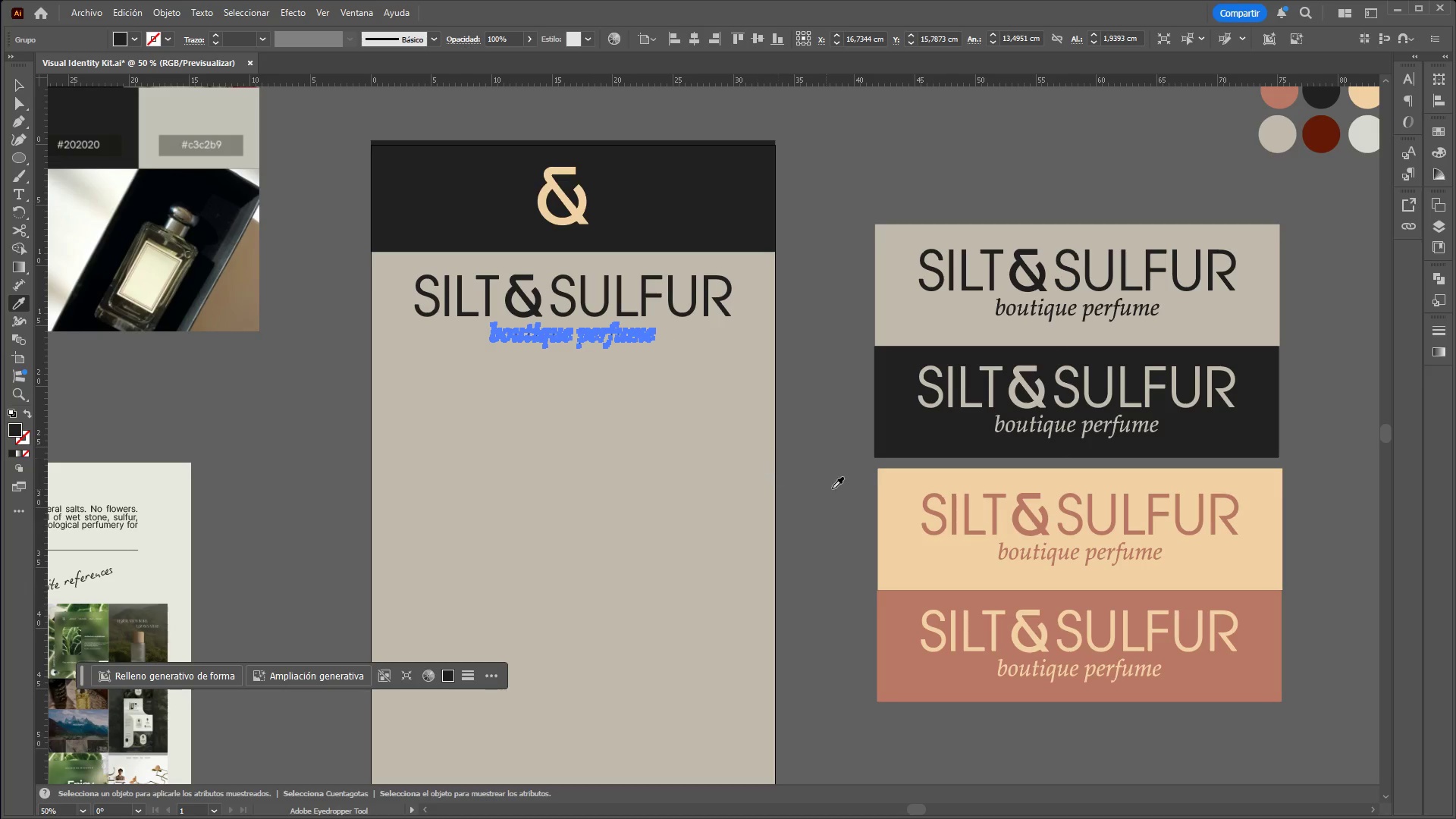 
scroll: coordinate [882, 505], scroll_direction: up, amount: 2.0
 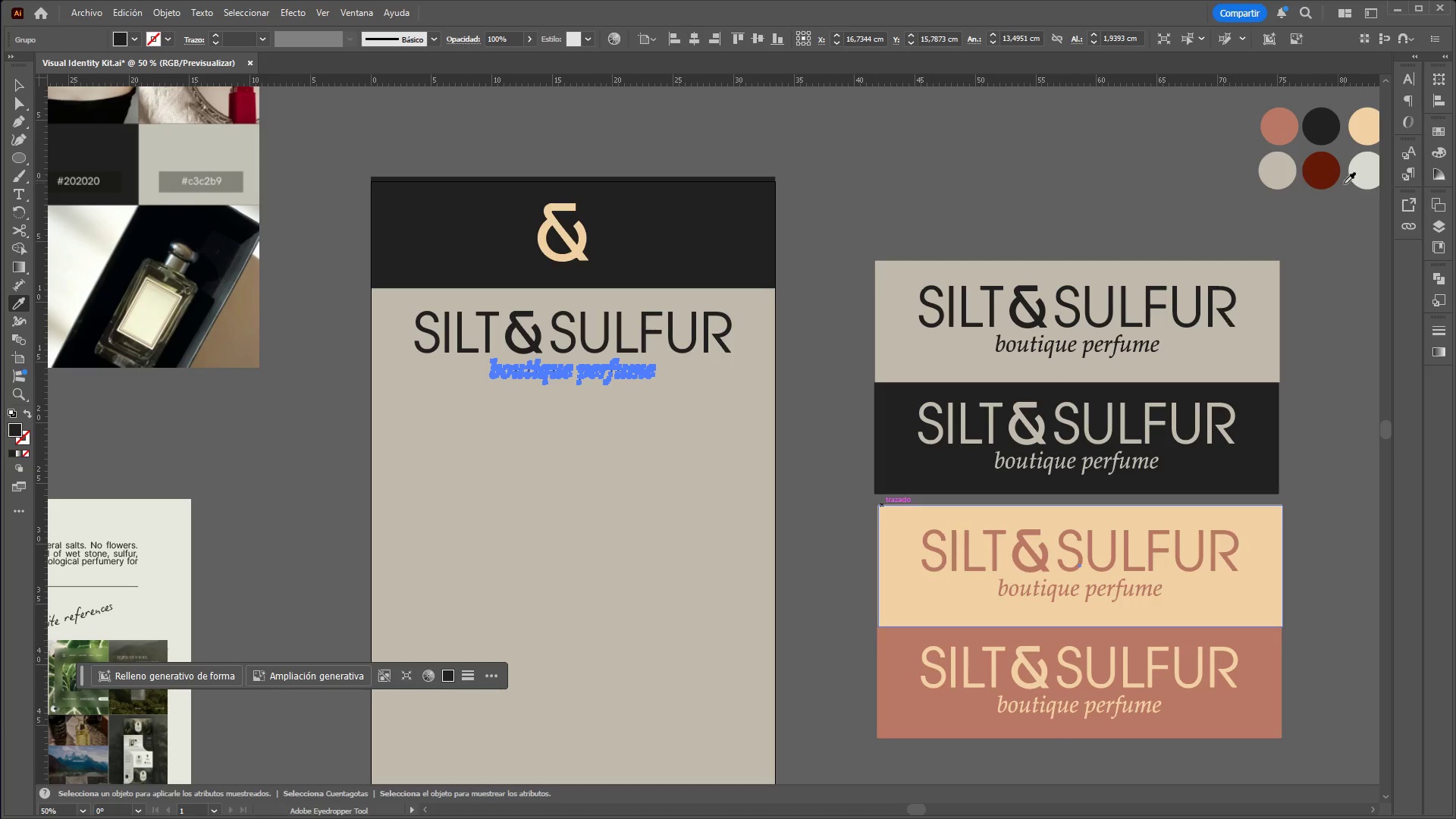 
left_click([1363, 179])
 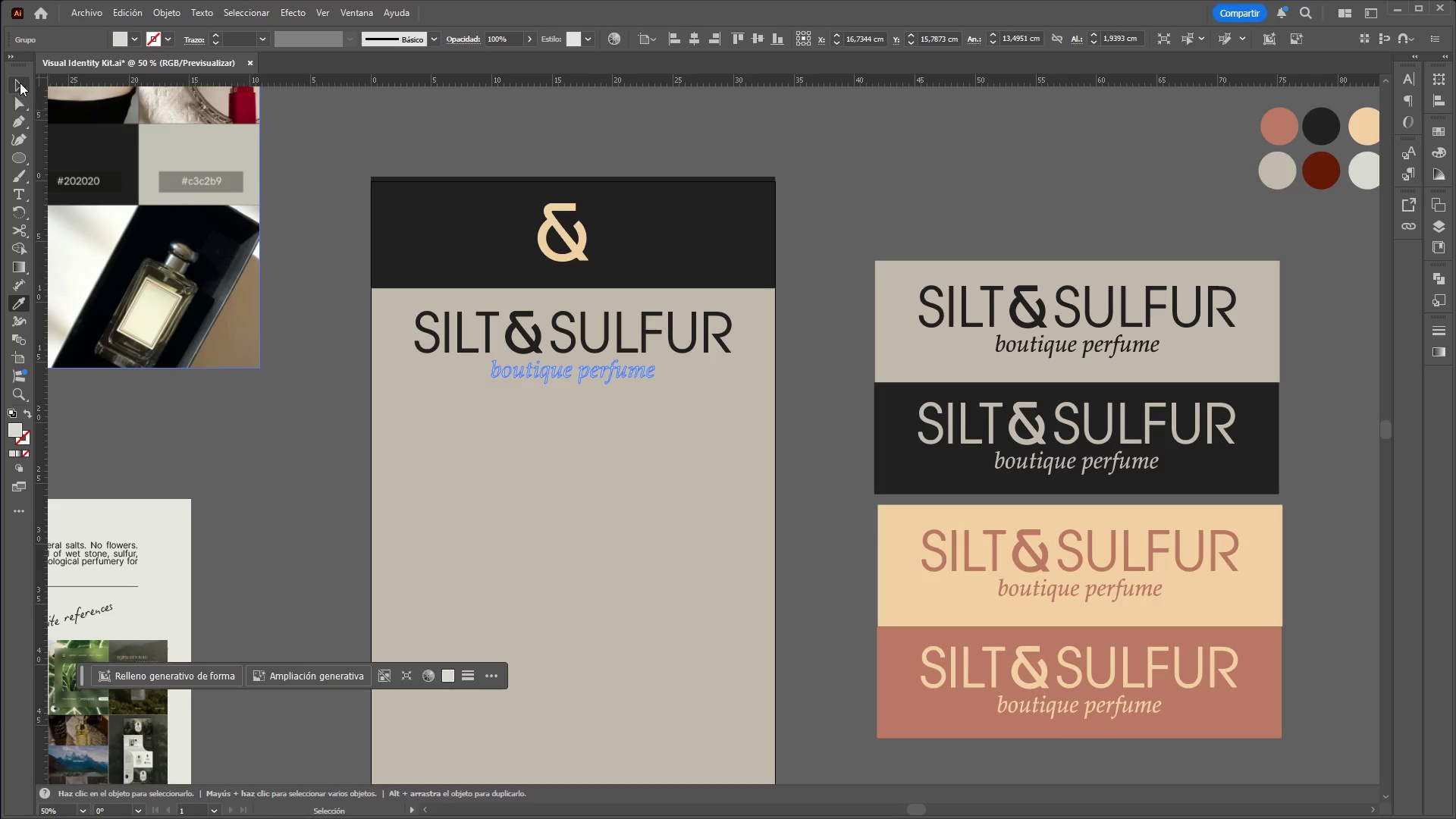 
double_click([431, 129])
 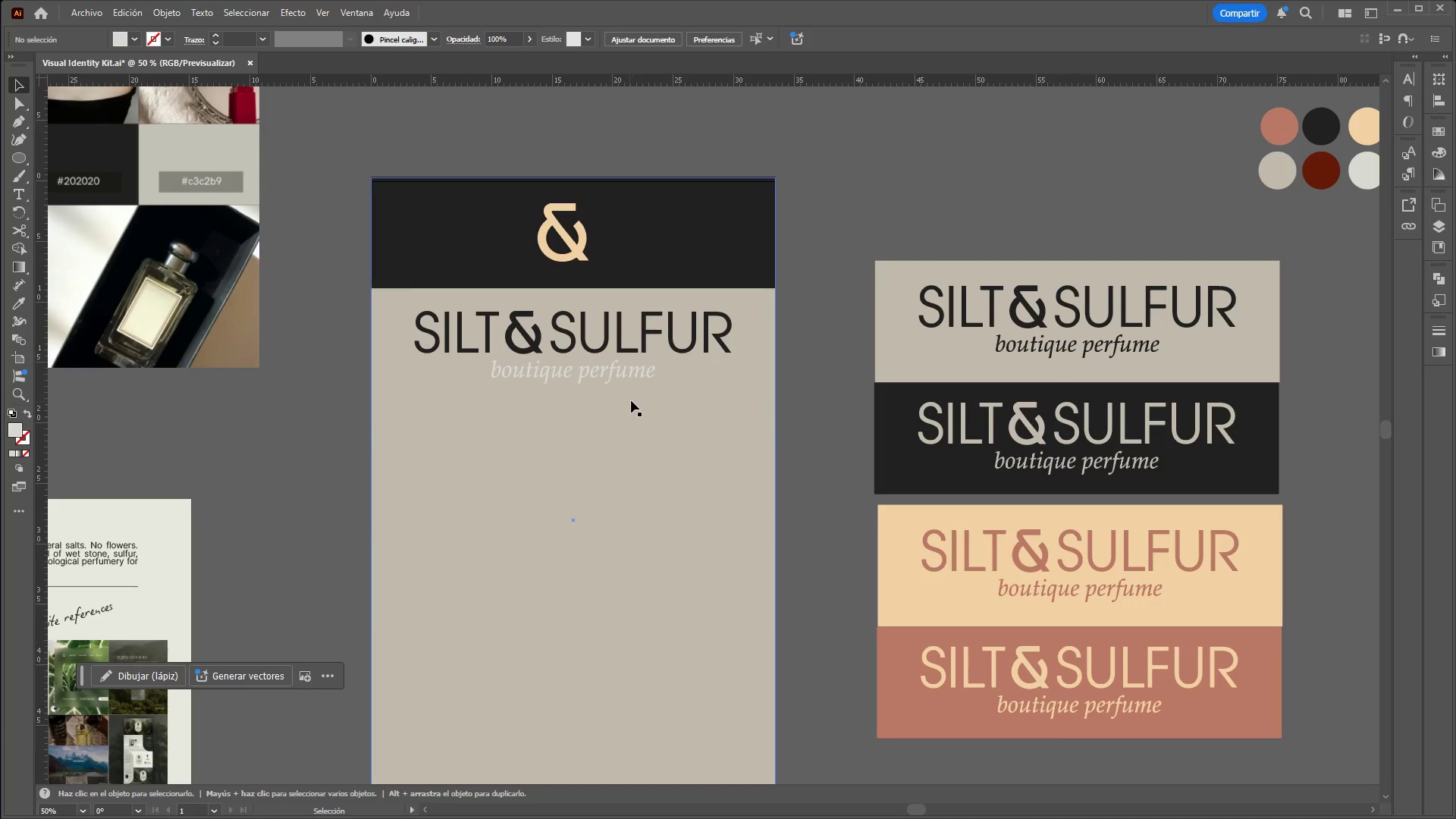 
scroll: coordinate [792, 405], scroll_direction: down, amount: 3.0
 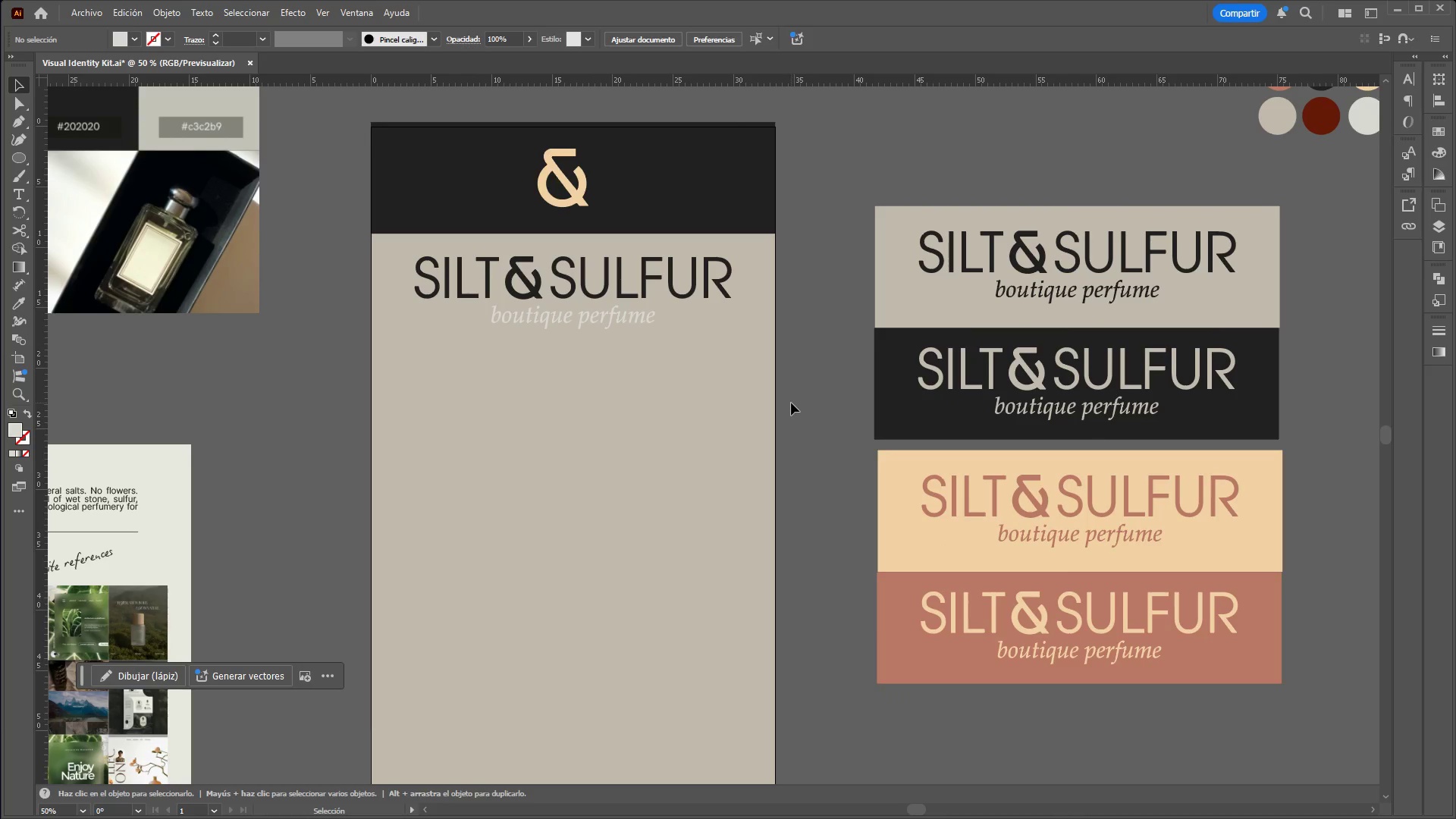 
scroll: coordinate [791, 403], scroll_direction: up, amount: 1.0
 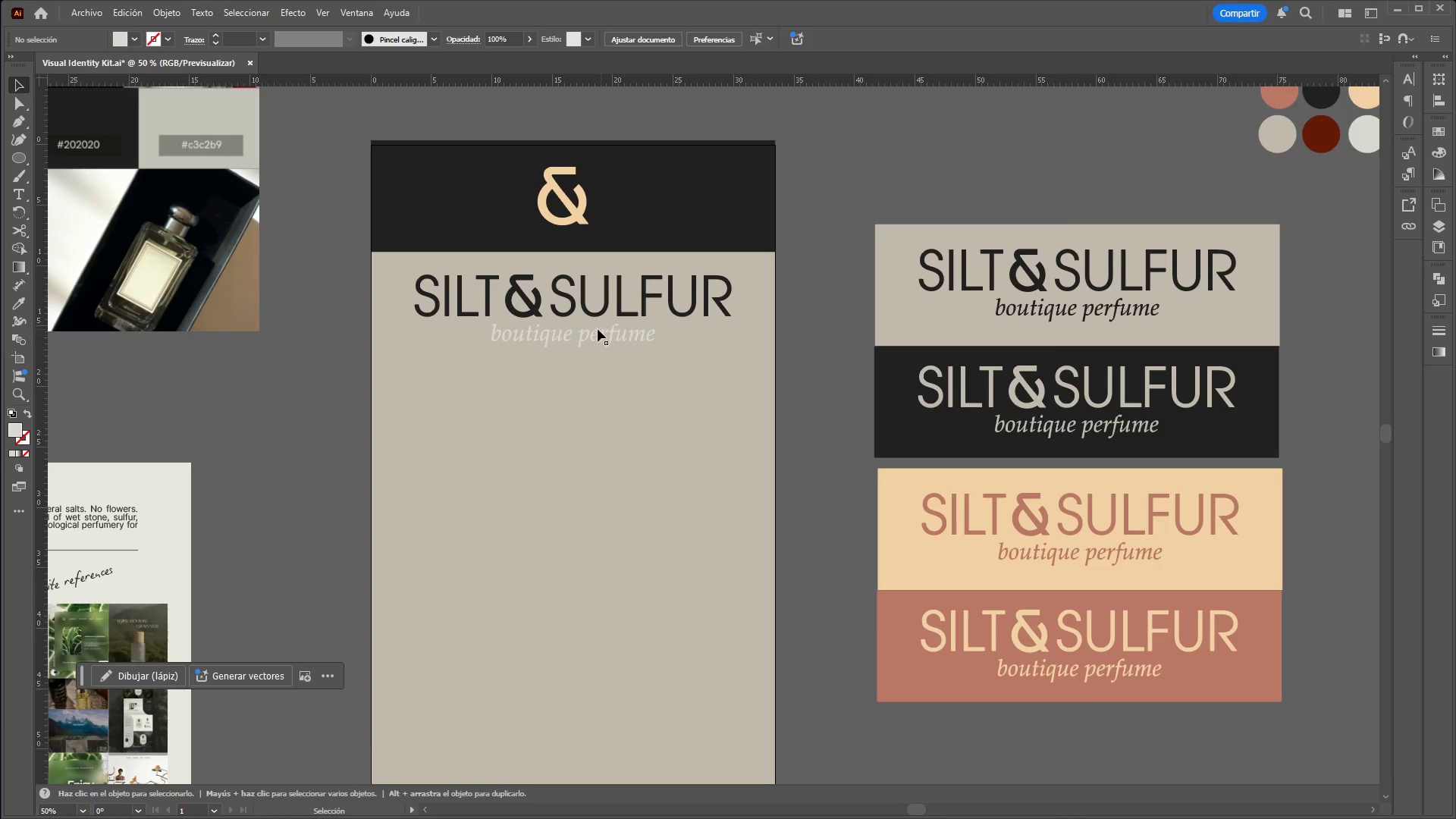 
left_click([597, 329])
 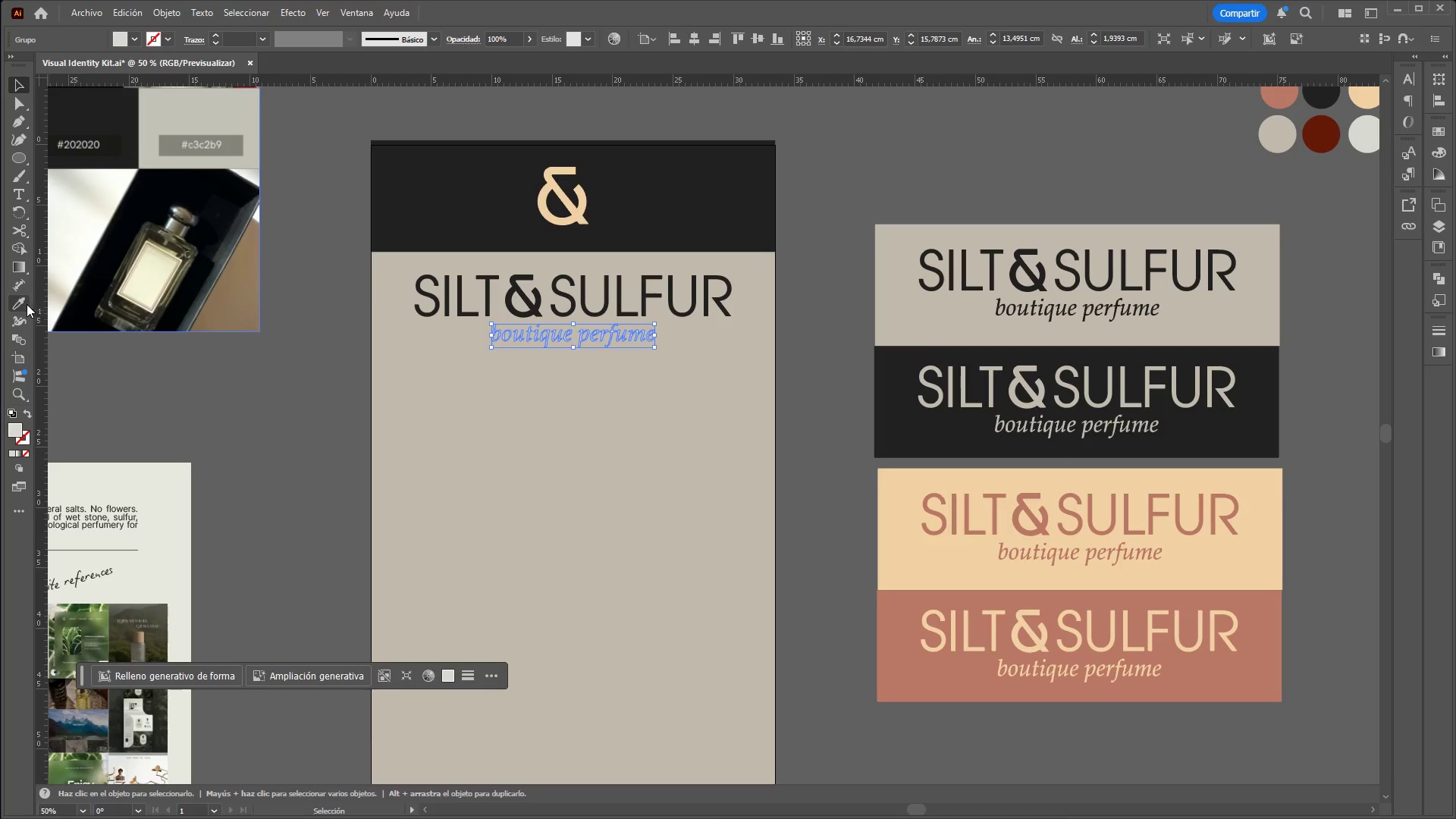 
left_click([22, 302])
 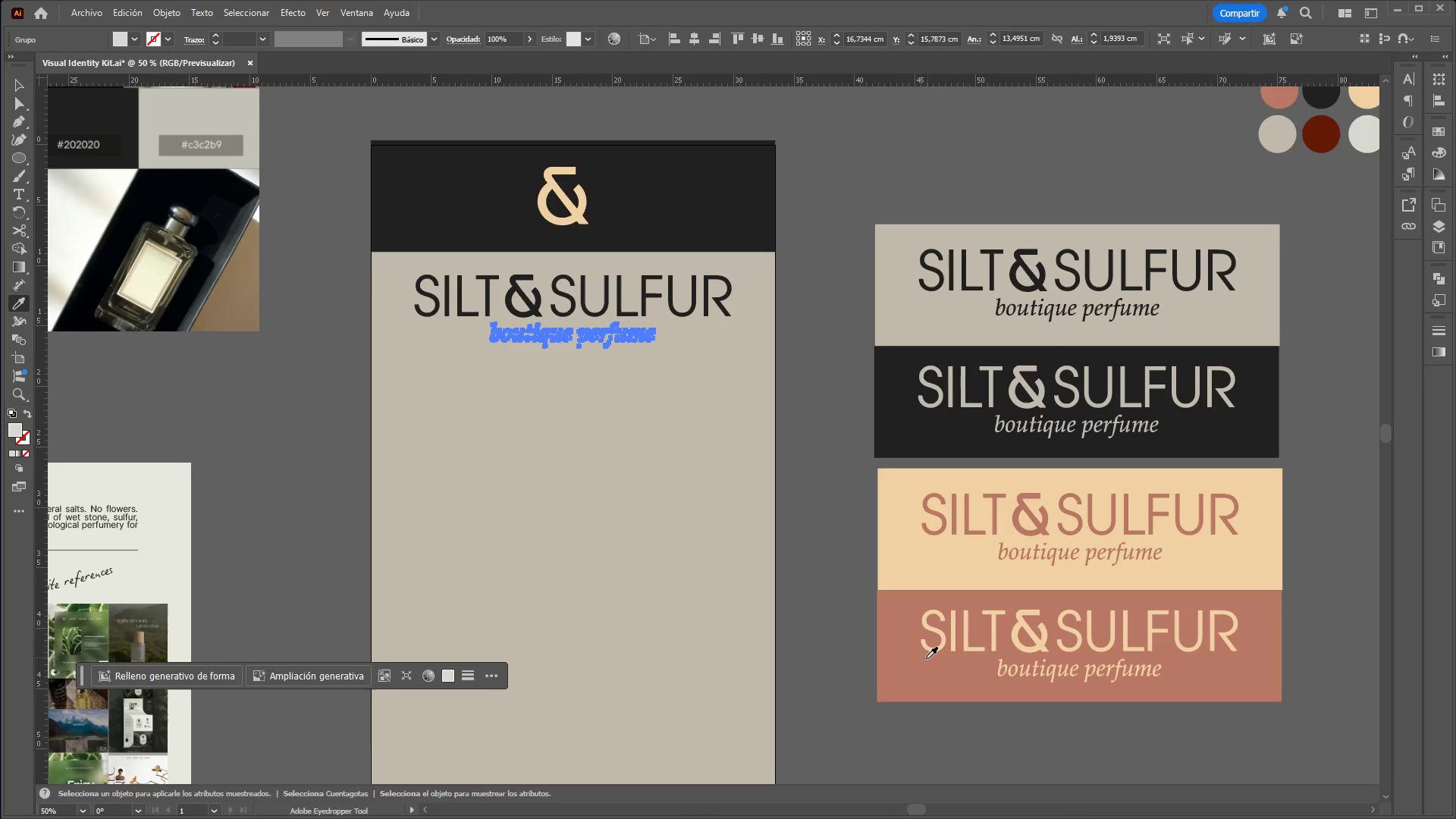 
left_click([912, 665])
 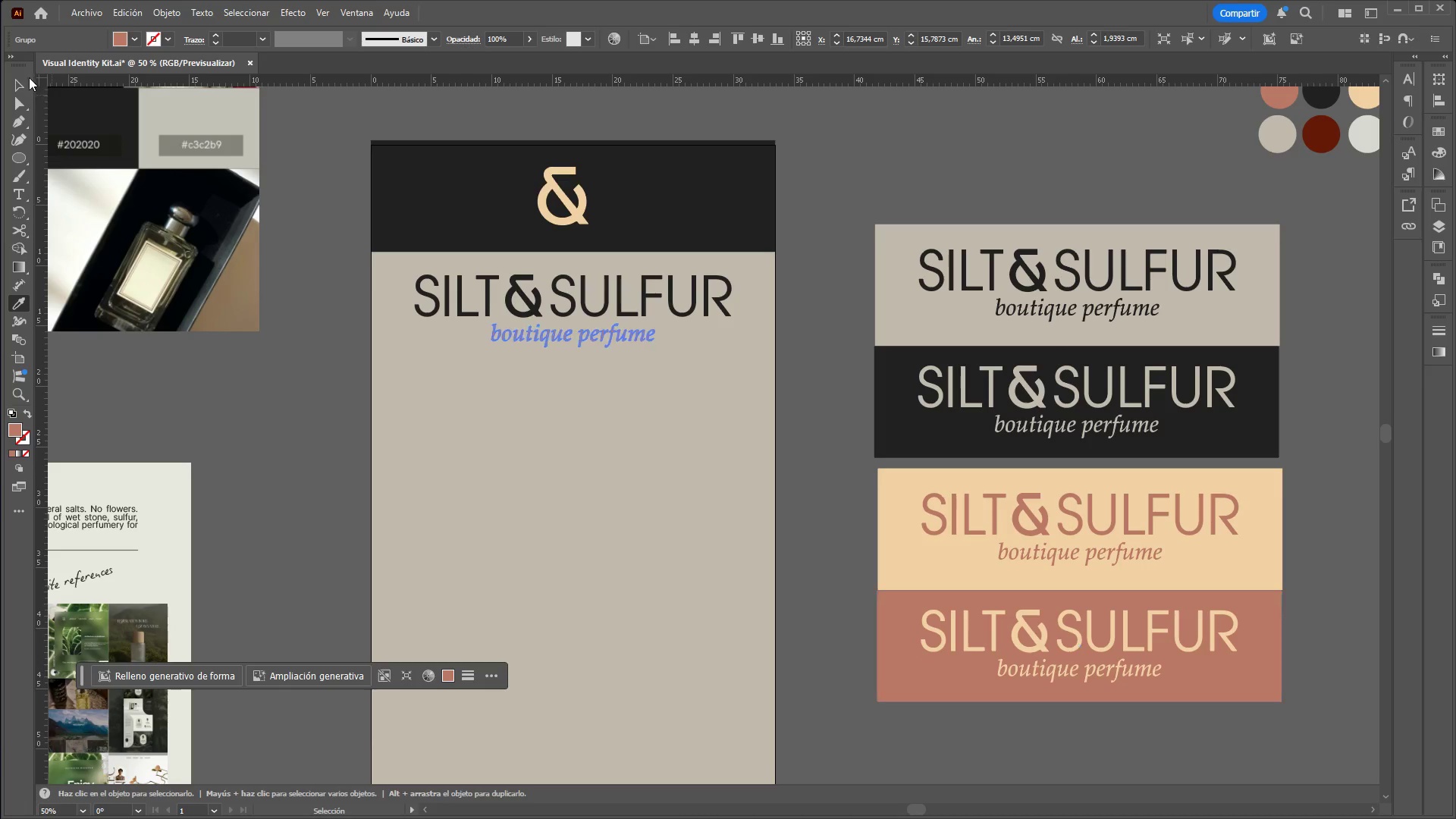 
left_click([15, 77])
 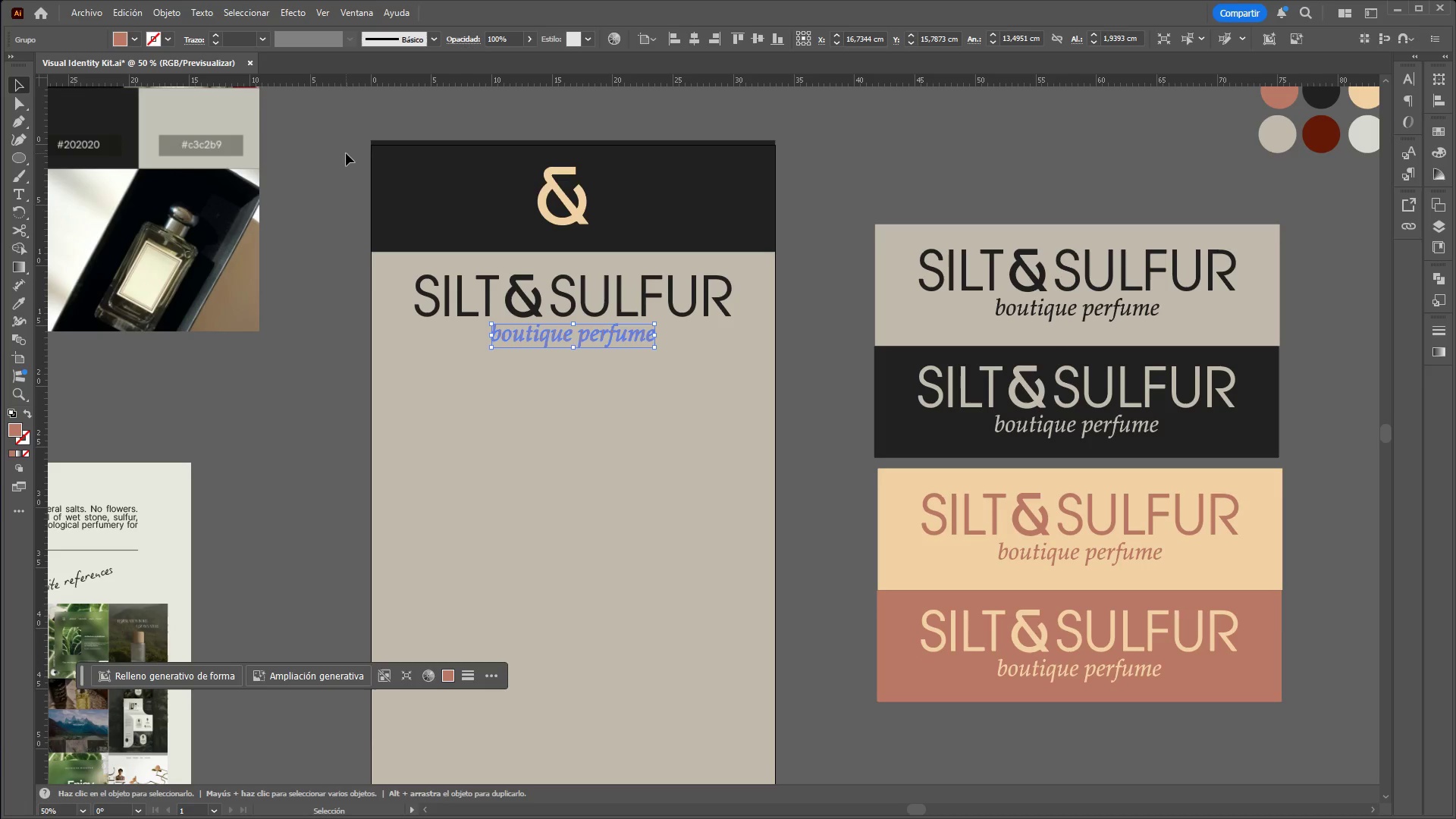 
left_click([344, 157])
 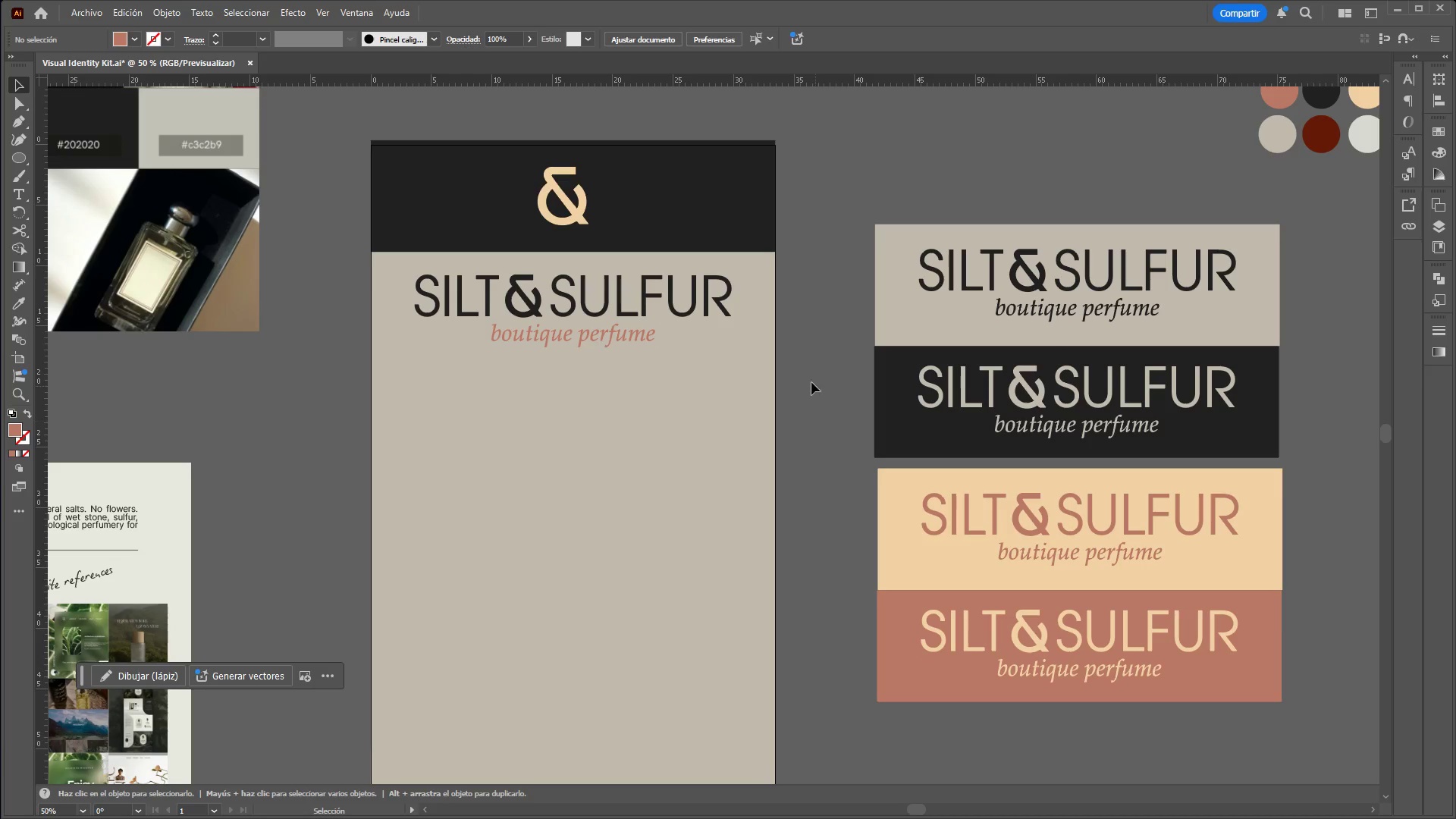 
hold_key(key=AltLeft, duration=0.91)
 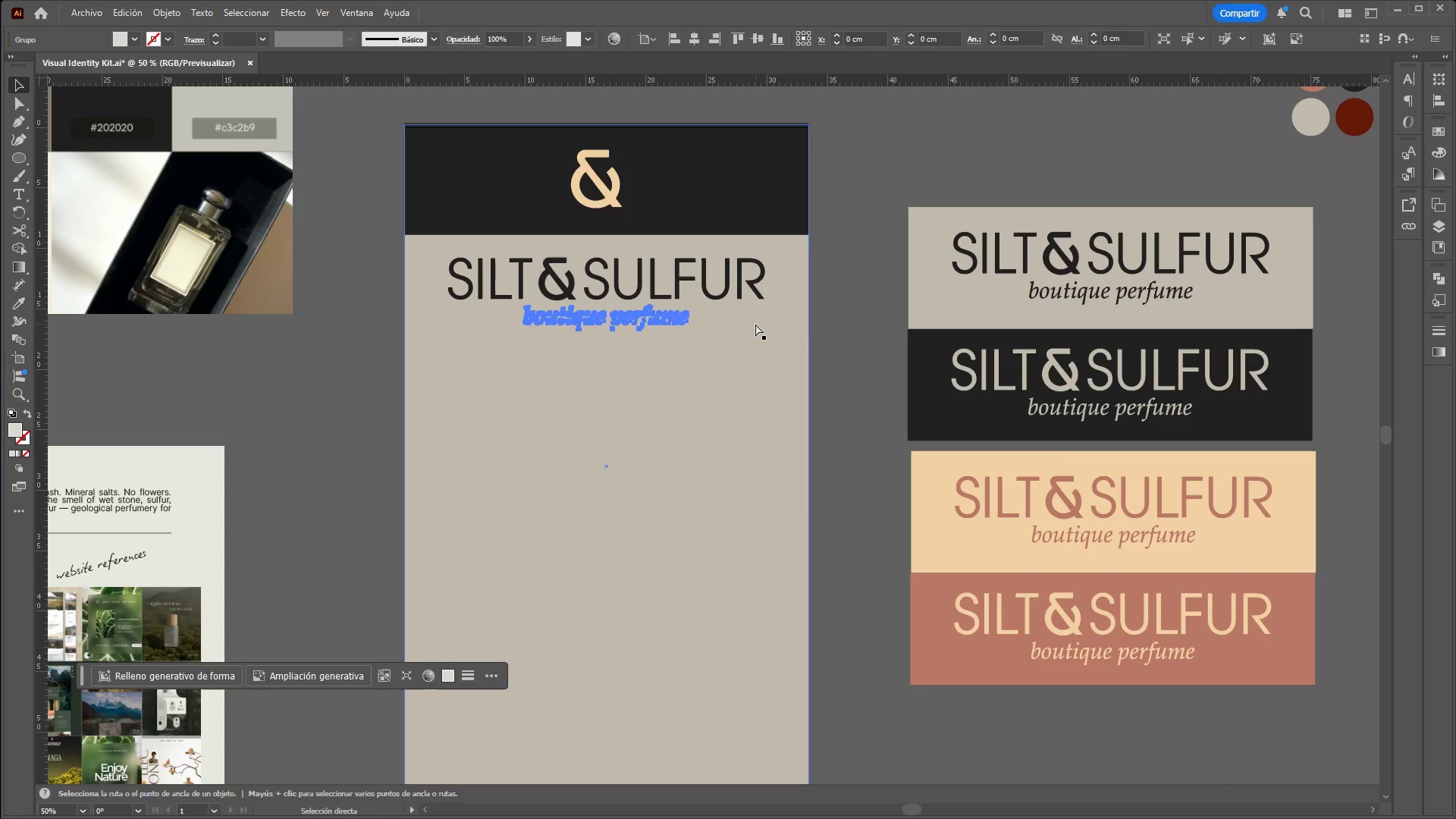 
key(Control+Z)
 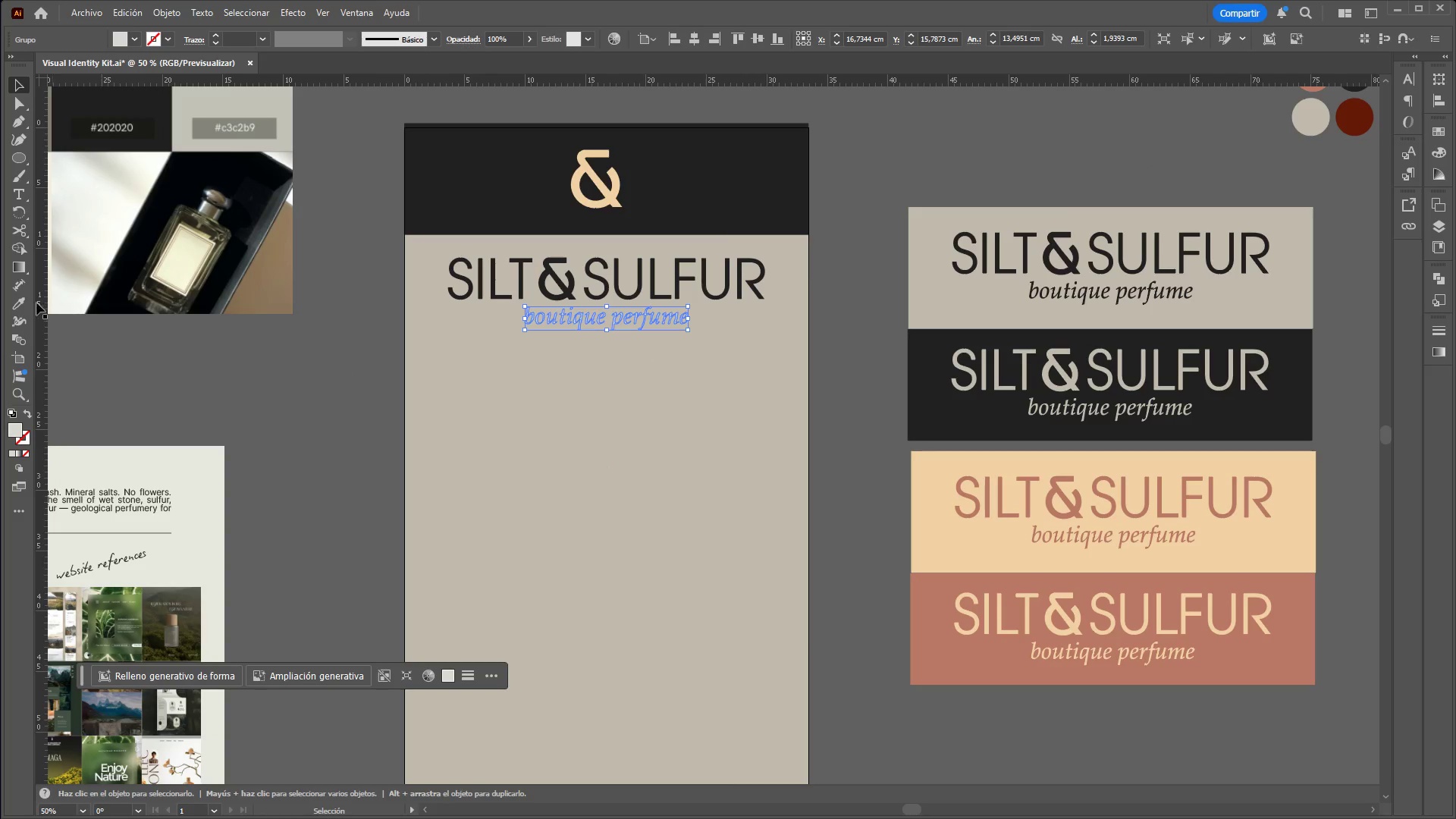 
scroll: coordinate [755, 321], scroll_direction: none, amount: 0.0
 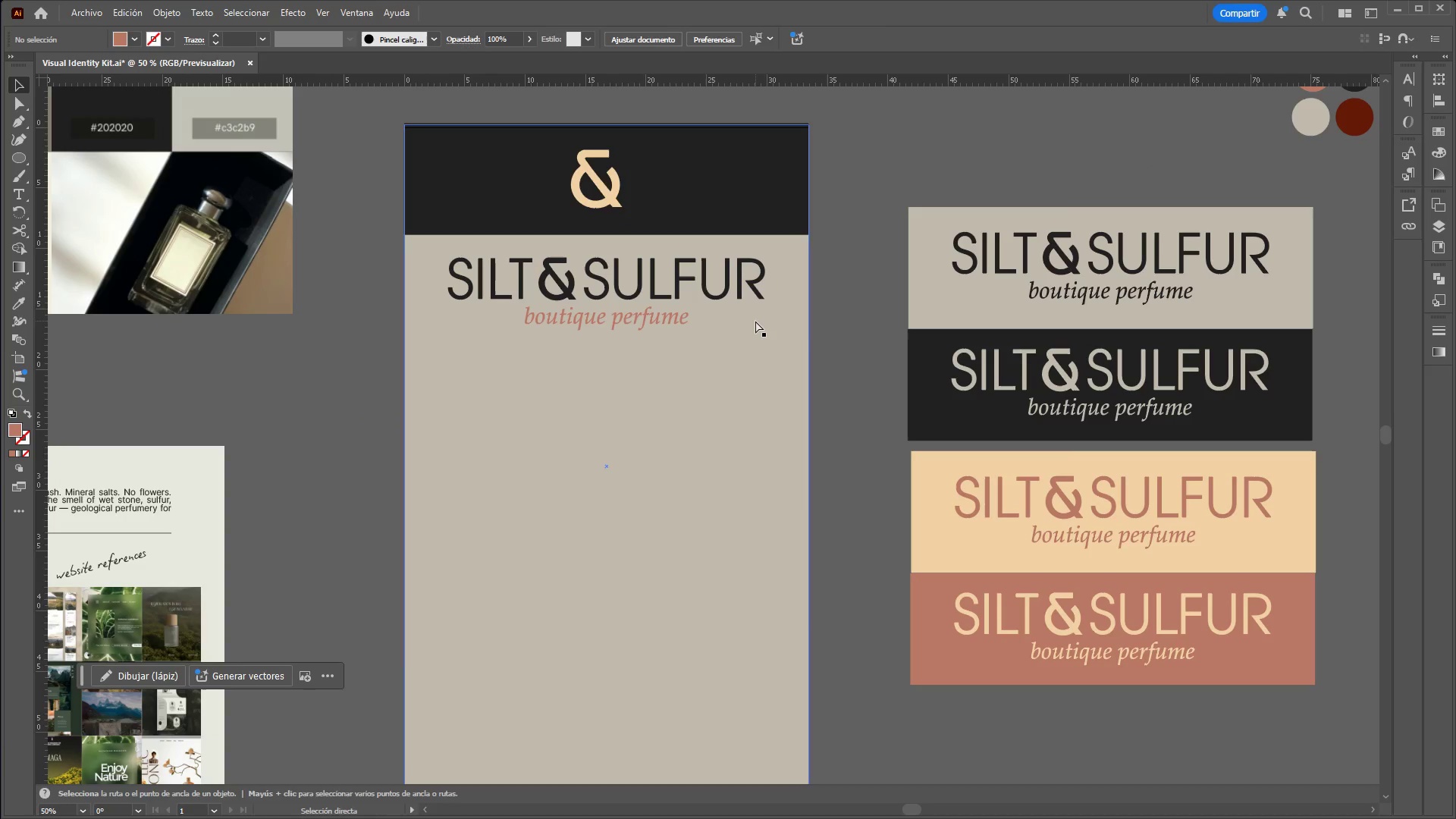 
left_click([18, 295])
 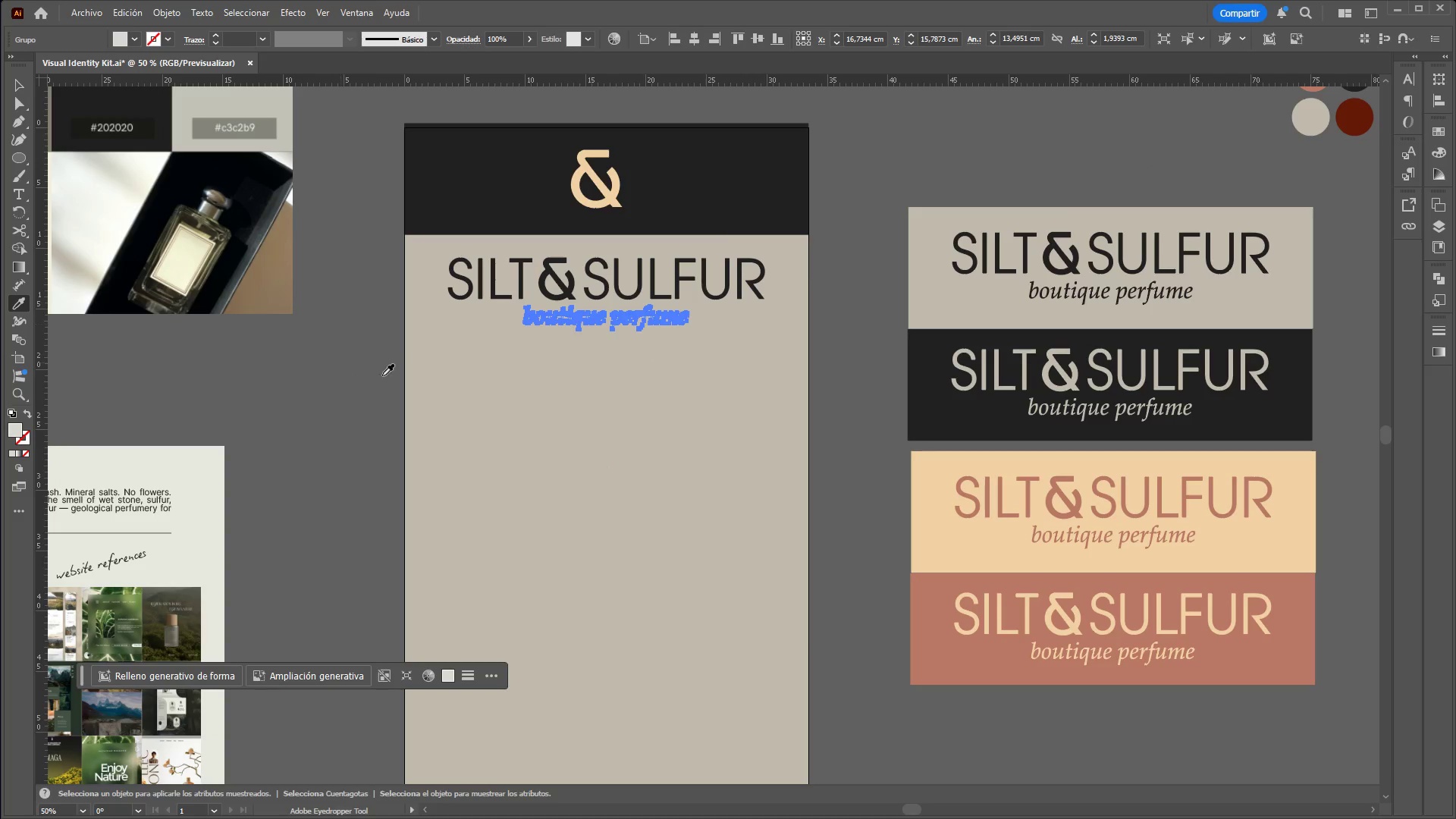 
hold_key(key=ControlLeft, duration=0.81)
 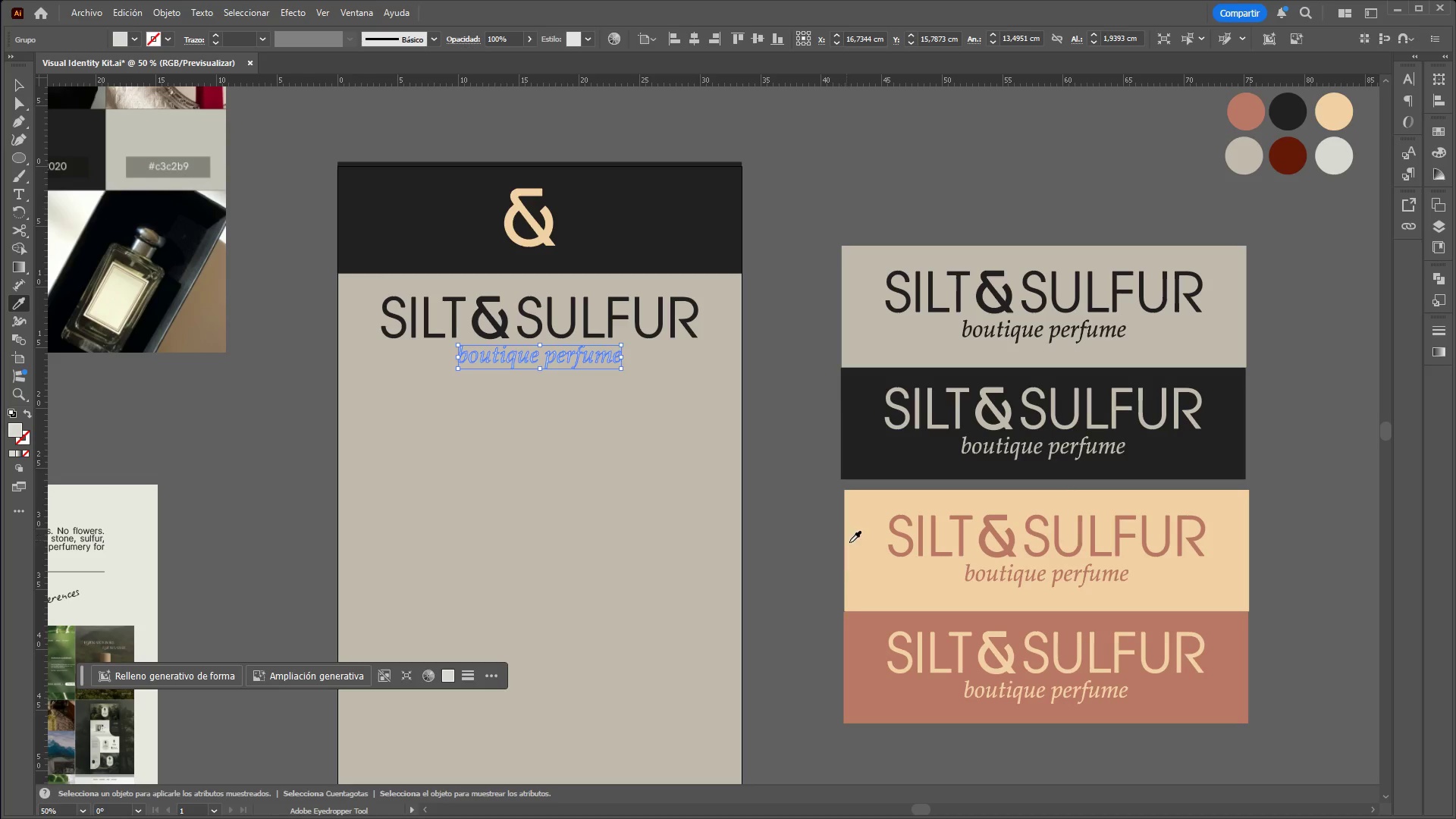 
hold_key(key=AltLeft, duration=0.78)
 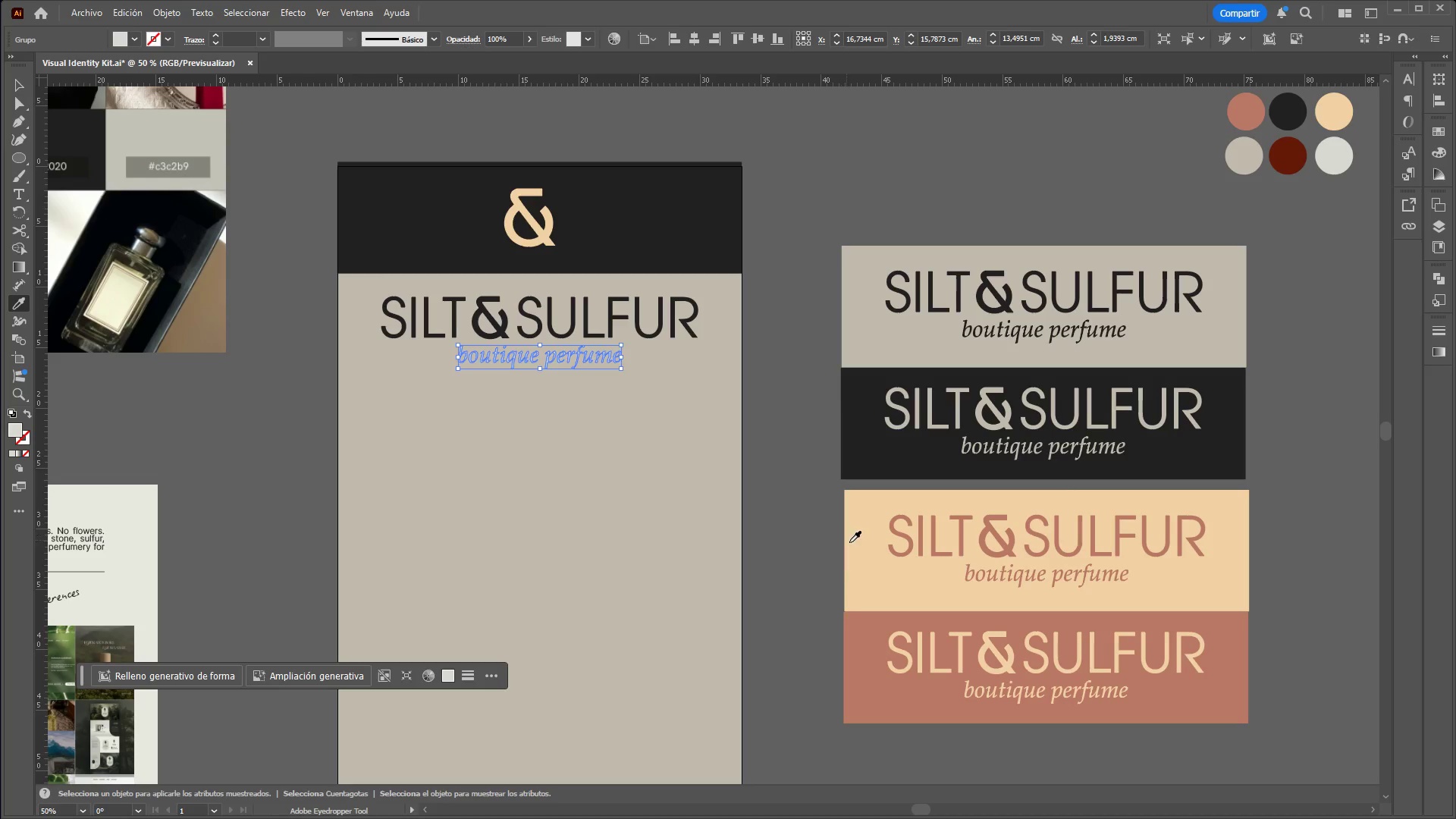 
hold_key(key=AltLeft, duration=3.28)
 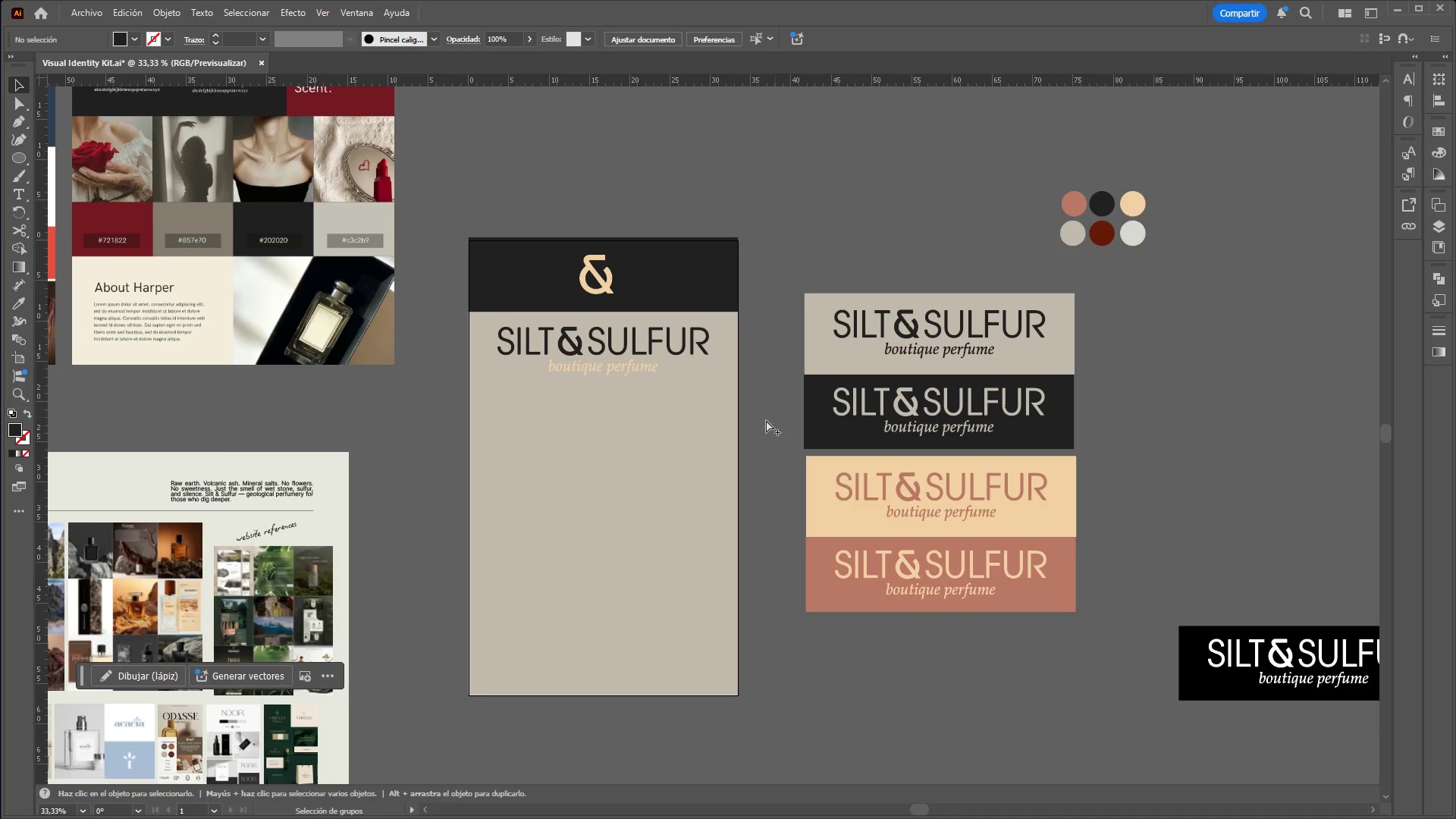 
scroll: coordinate [629, 319], scroll_direction: none, amount: 0.0
 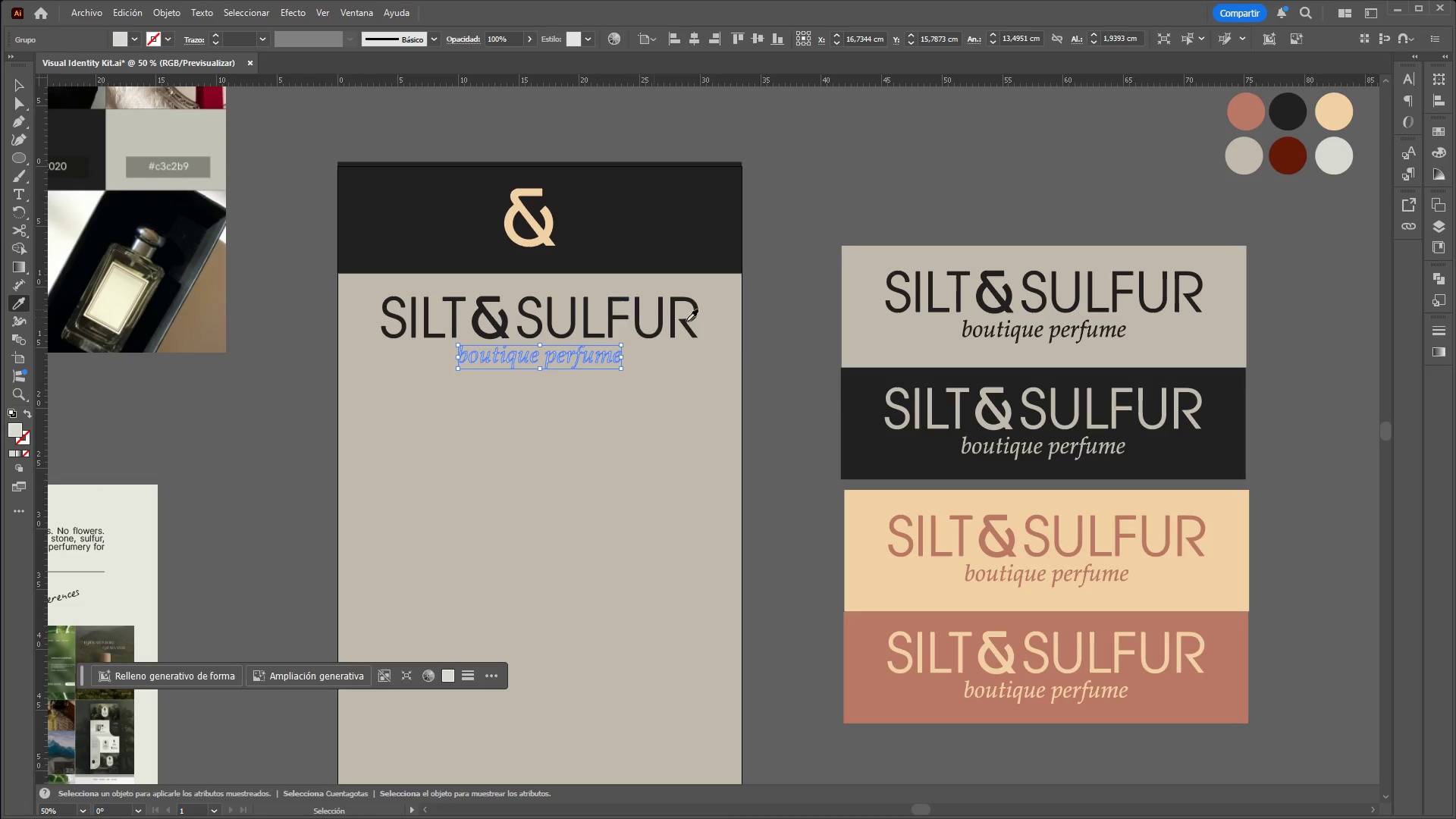 
left_click([24, 91])
 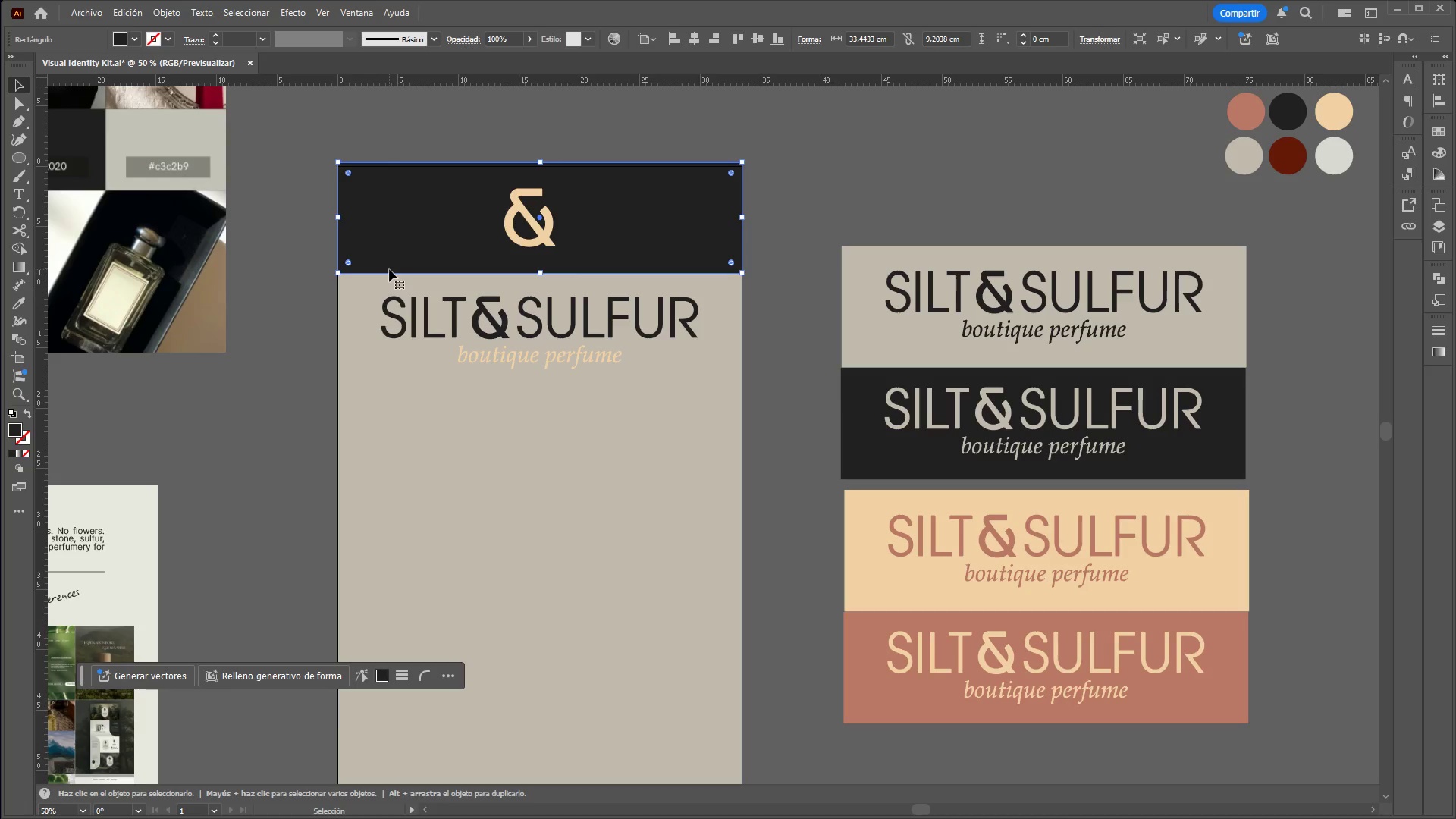 
left_click([289, 287])
 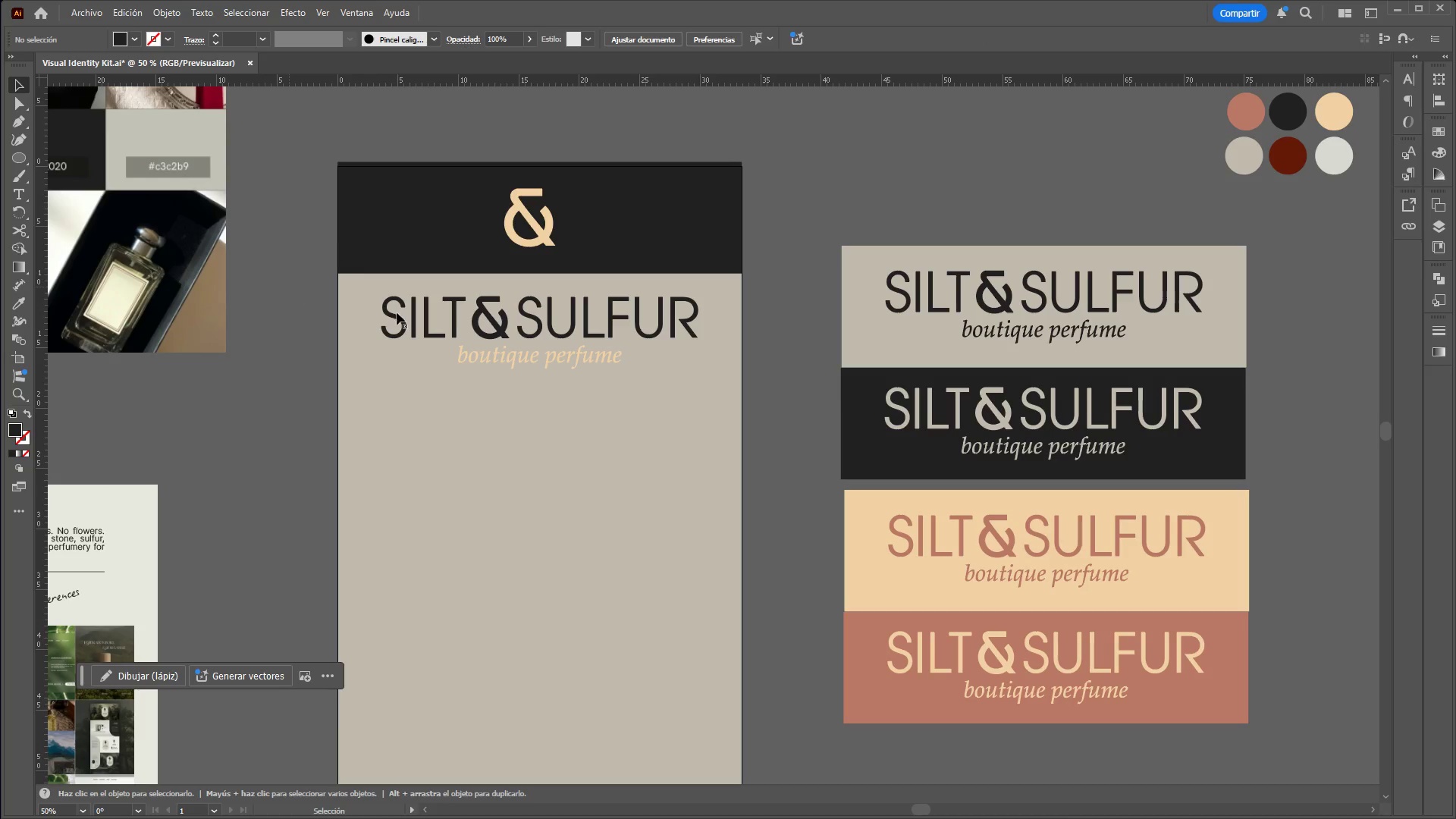 
hold_key(key=AltLeft, duration=0.86)
scroll: coordinate [730, 388], scroll_direction: down, amount: 1.0
 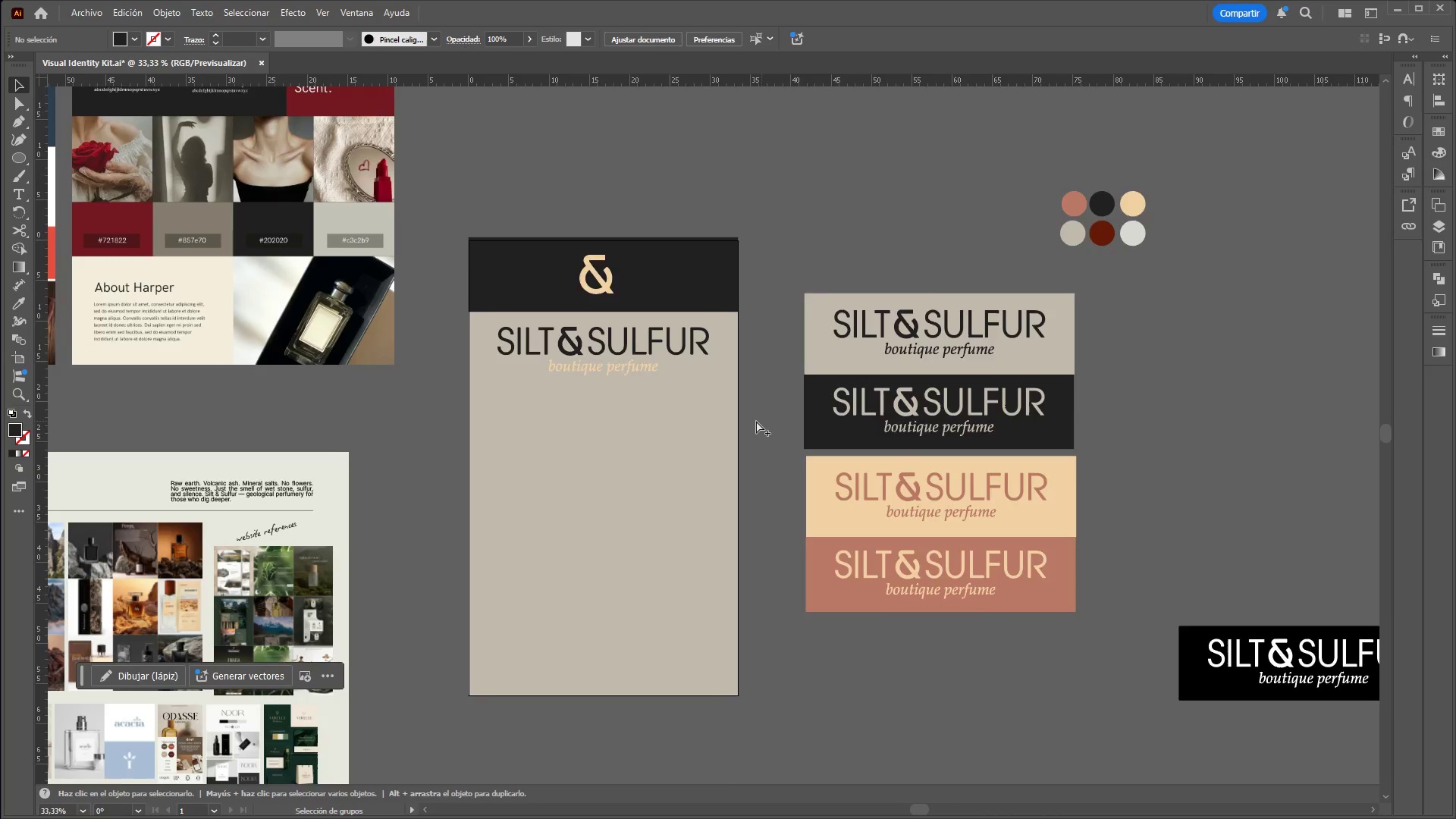 
key(Control+Z)
 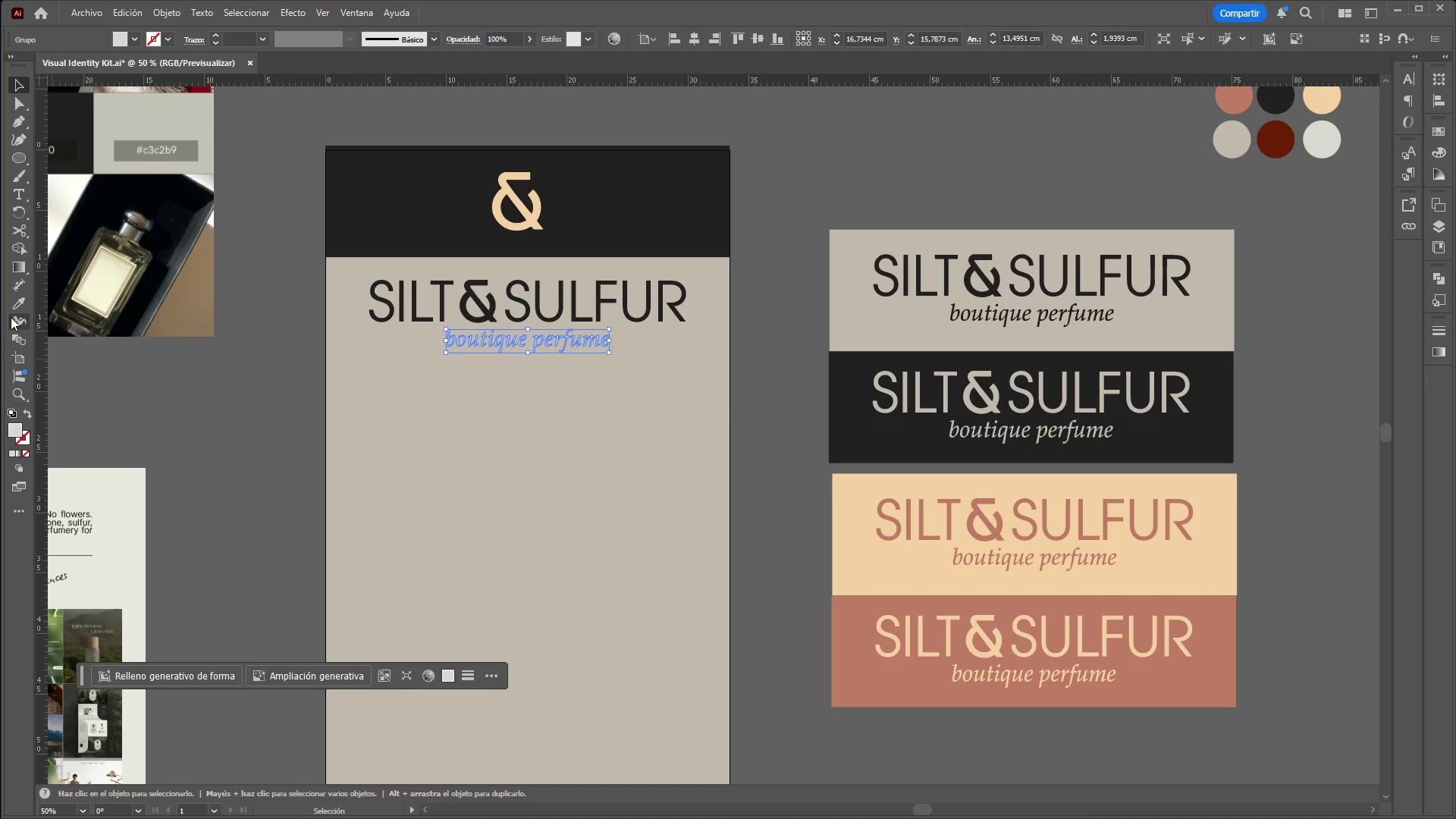 
scroll: coordinate [755, 421], scroll_direction: up, amount: 1.0
 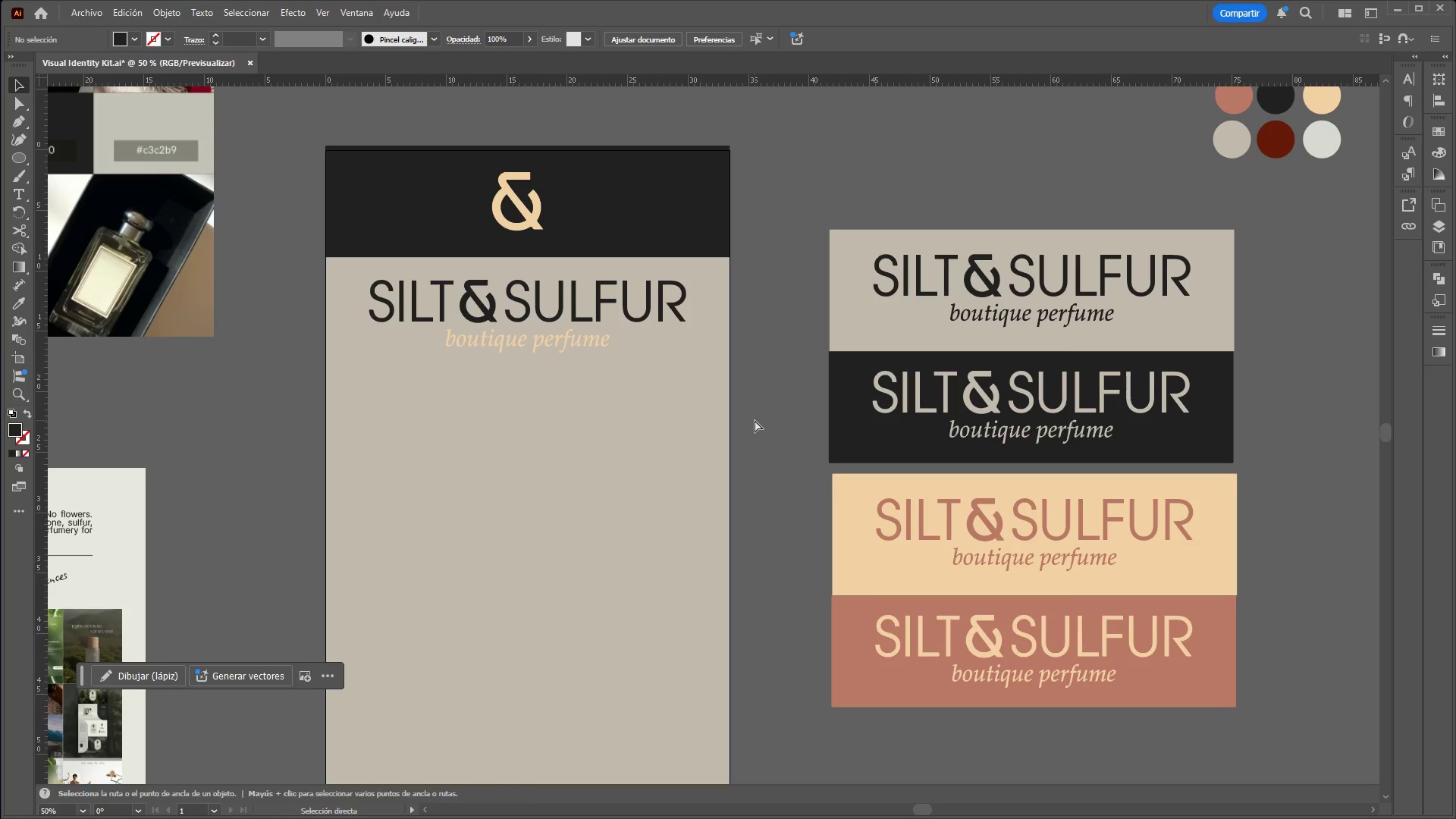 
left_click([17, 306])
 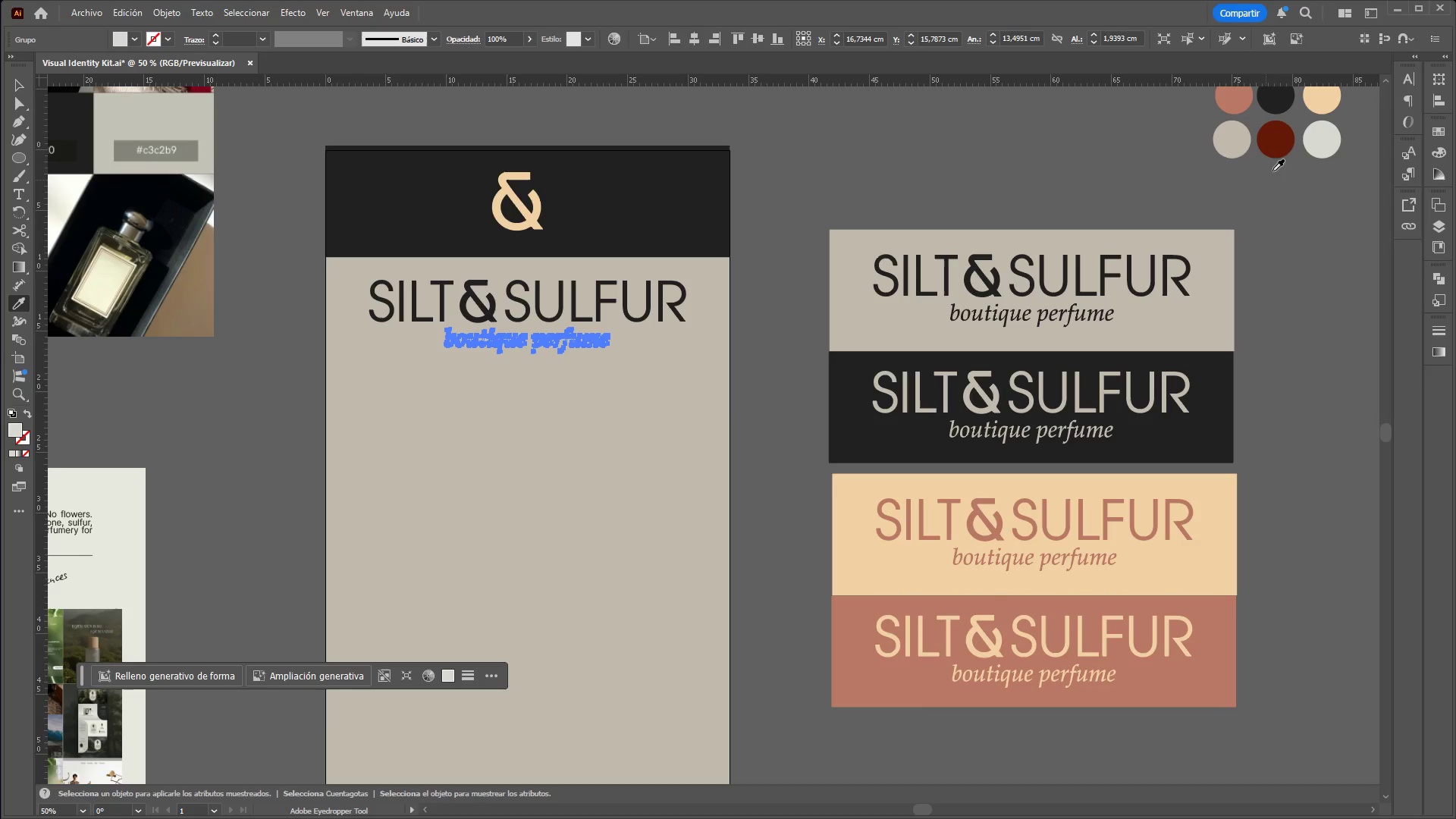 
left_click([1329, 136])
 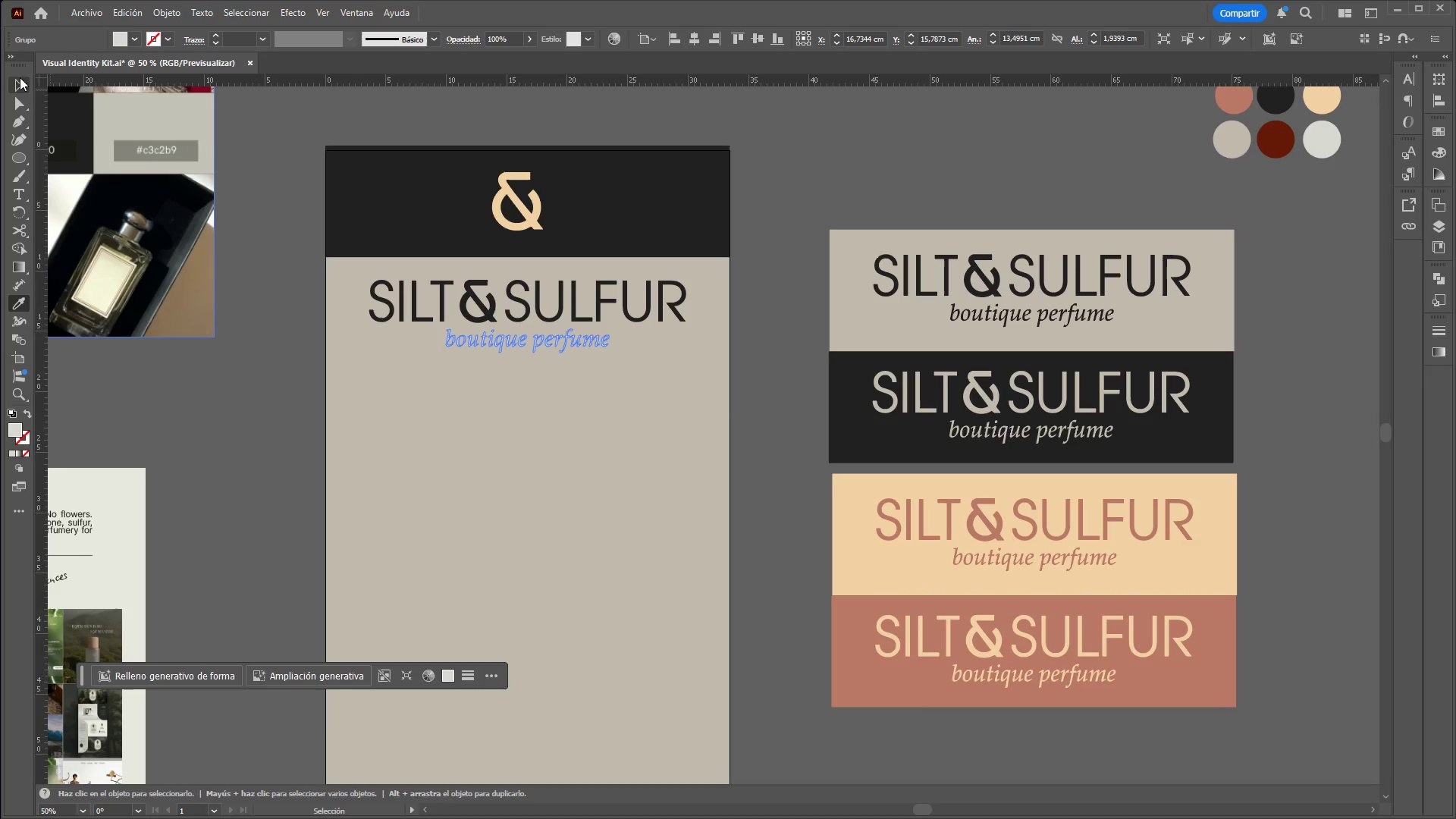 
left_click([17, 77])
 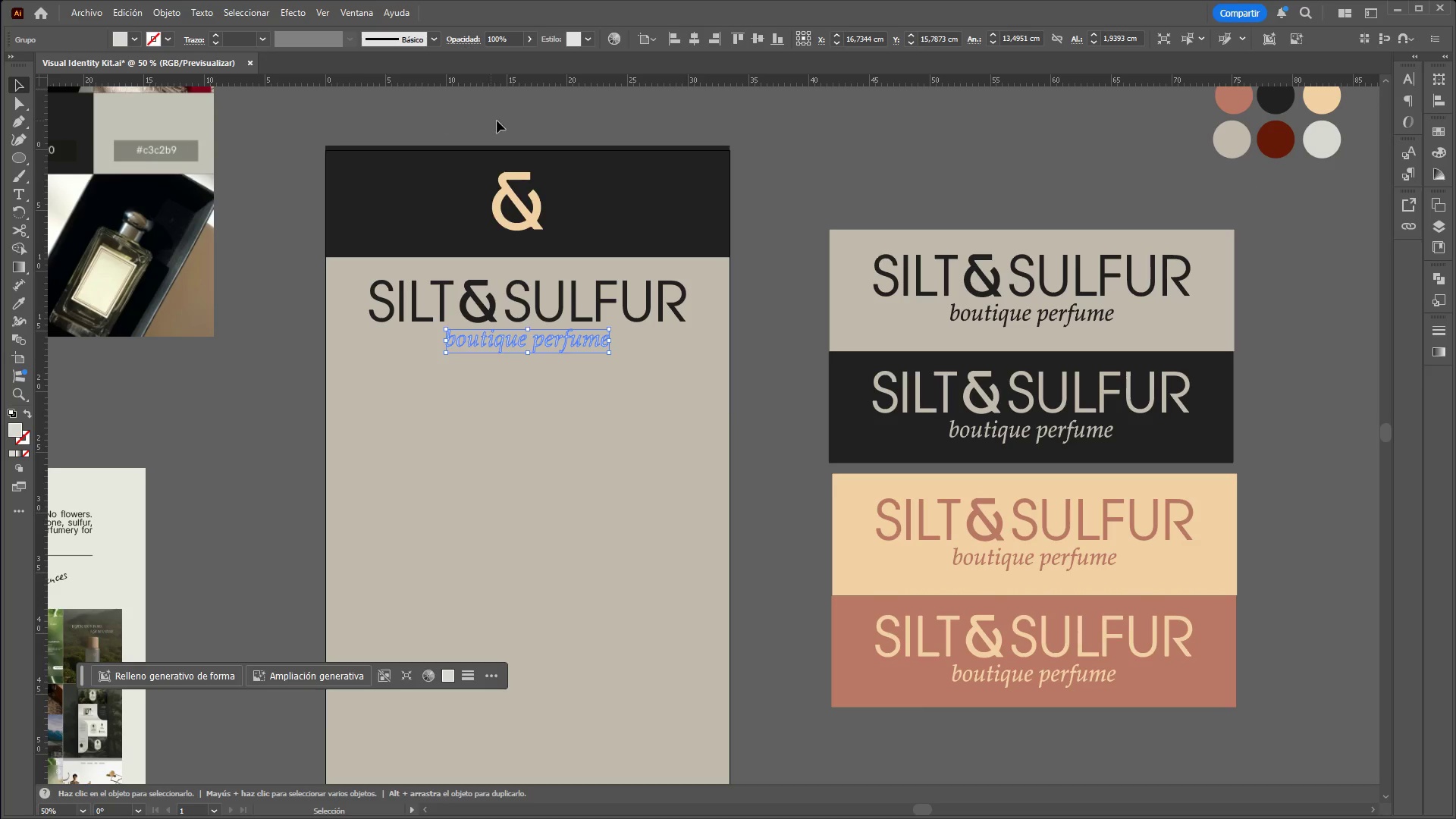 
left_click([552, 124])
 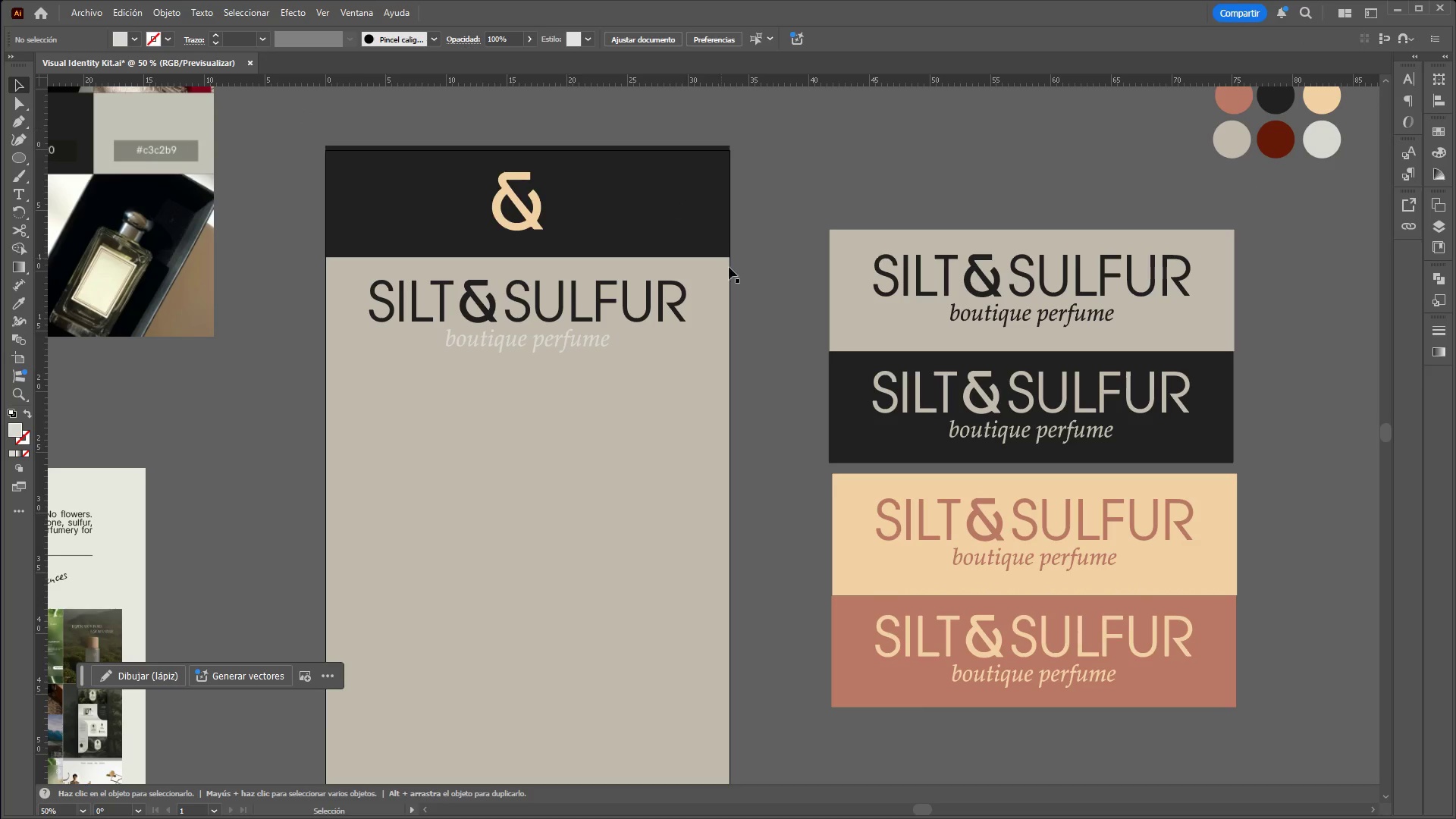 
hold_key(key=ControlLeft, duration=4.7)
hold_key(key=AltLeft, duration=1.51)
scroll: coordinate [757, 284], scroll_direction: down, amount: 2.0
 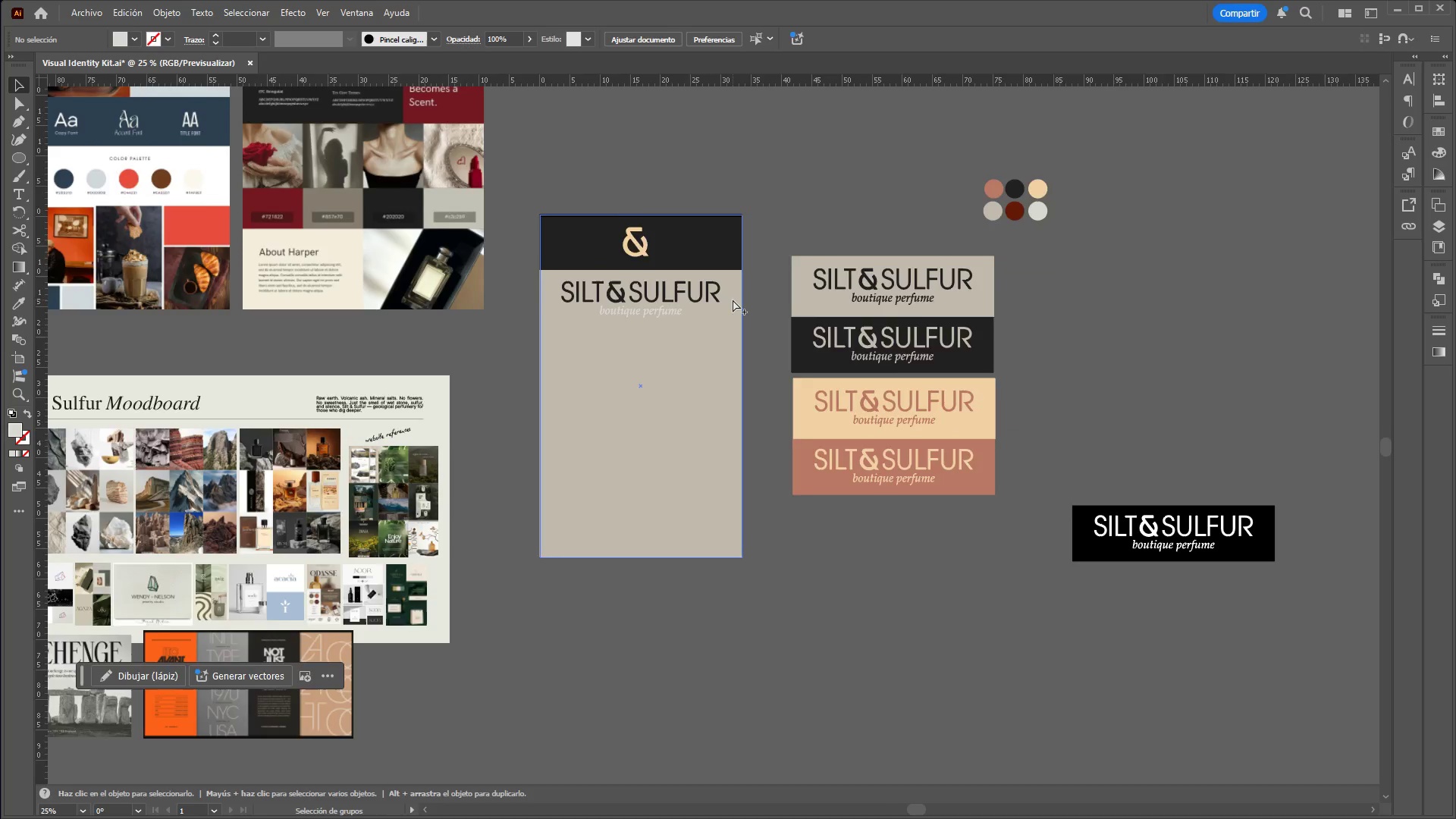 
hold_key(key=AltLeft, duration=1.52)
 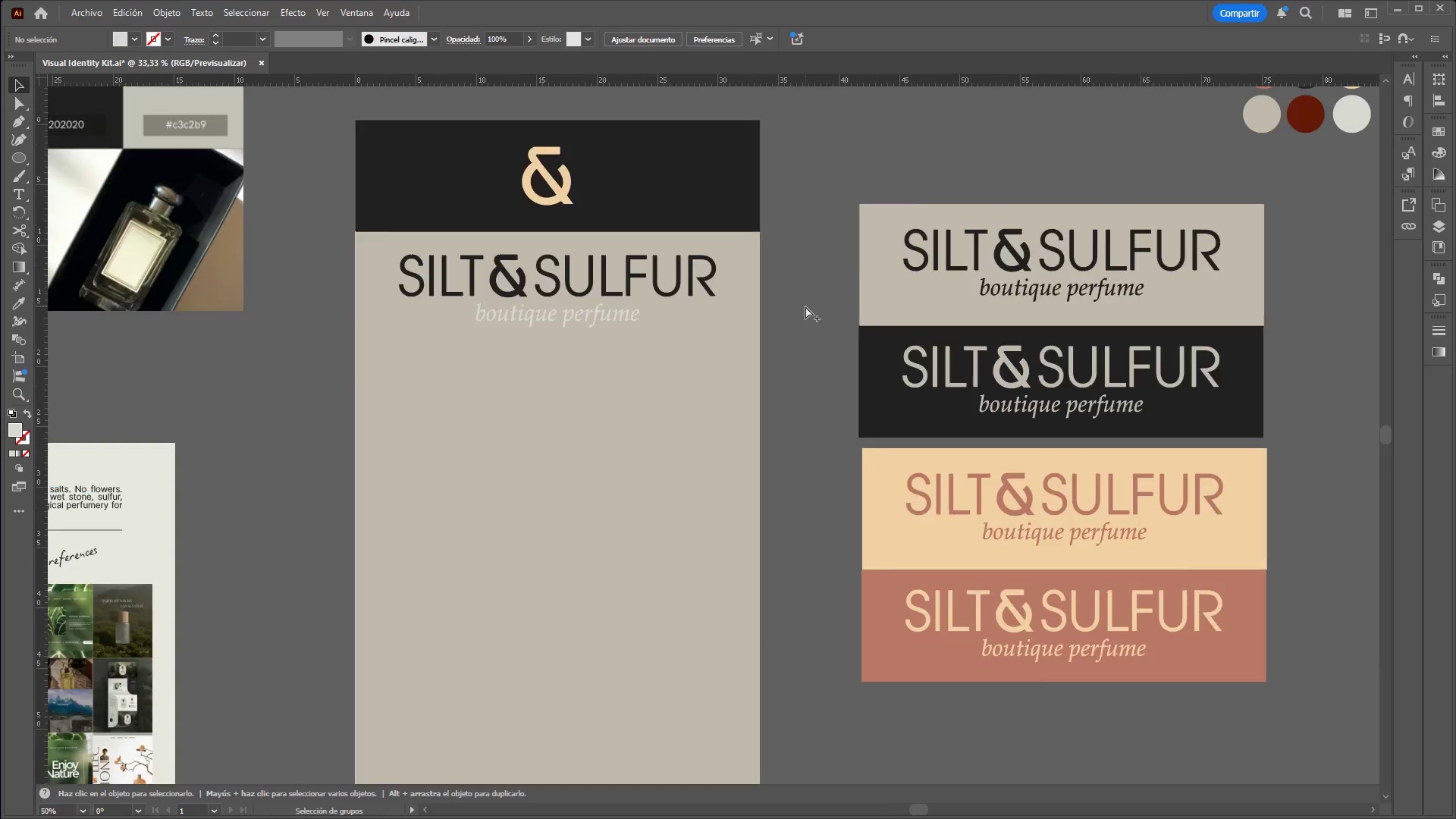 
scroll: coordinate [733, 300], scroll_direction: up, amount: 2.0
 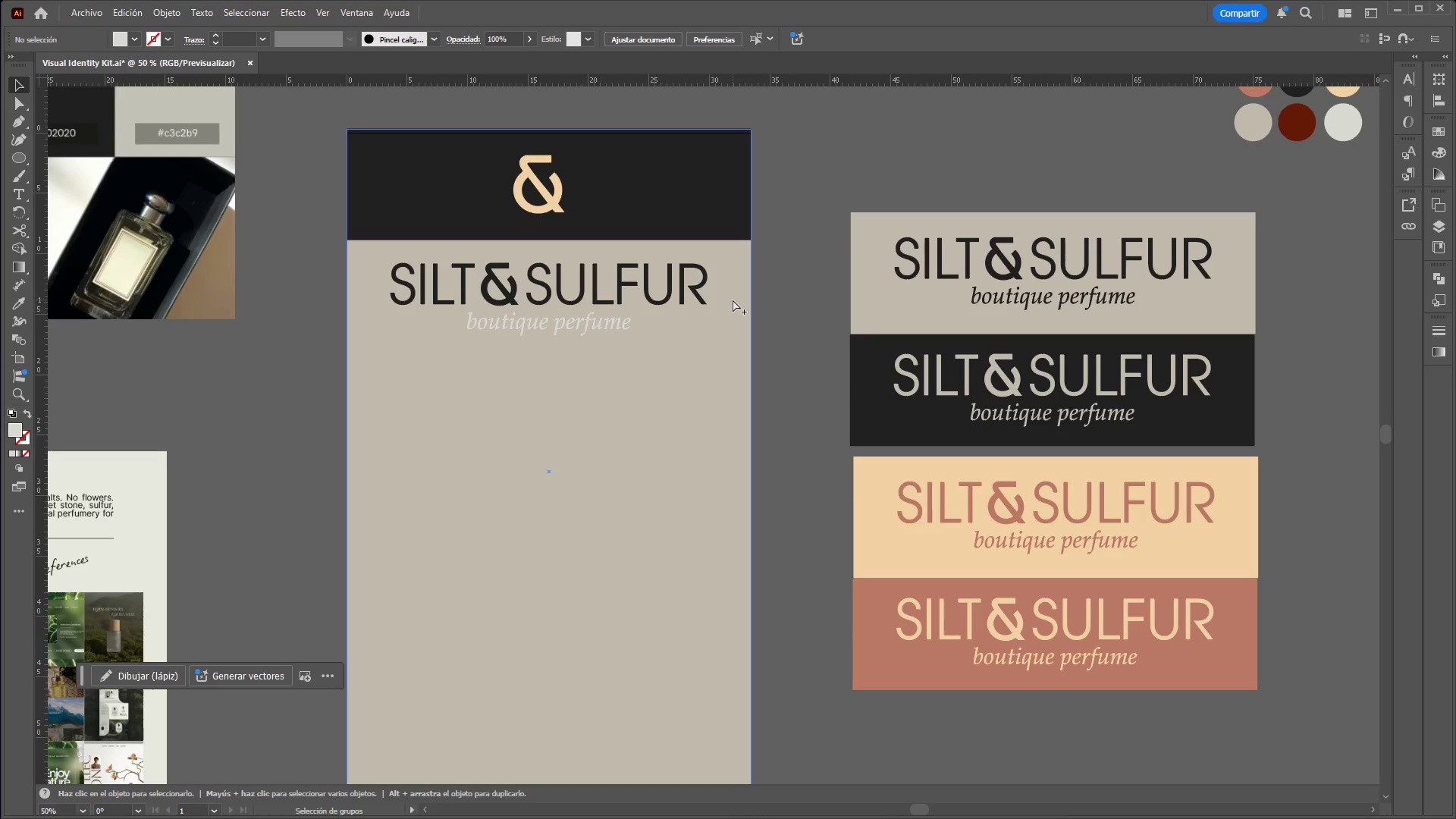 
scroll: coordinate [814, 299], scroll_direction: down, amount: 2.0
 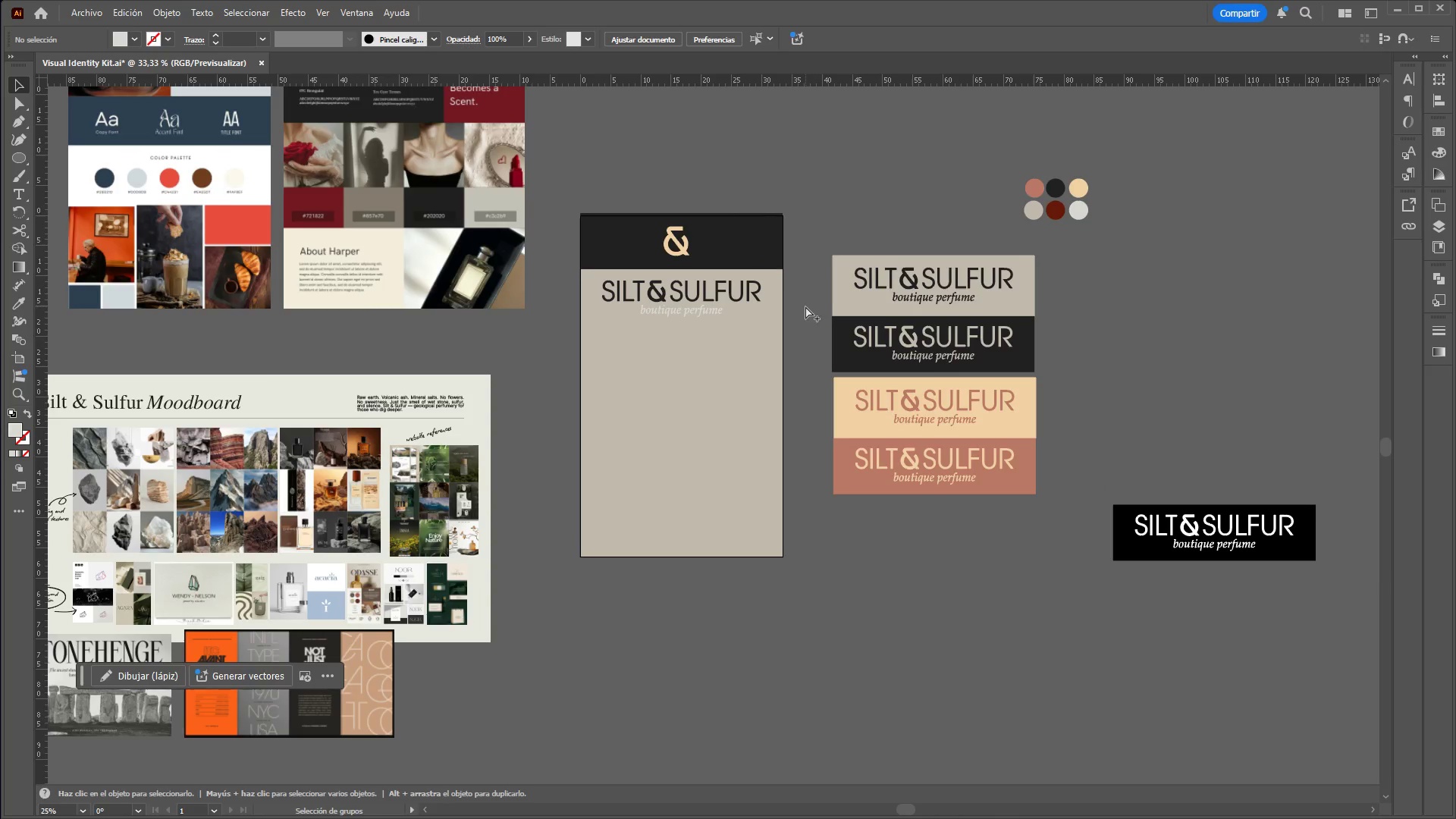 
hold_key(key=AltLeft, duration=1.52)
 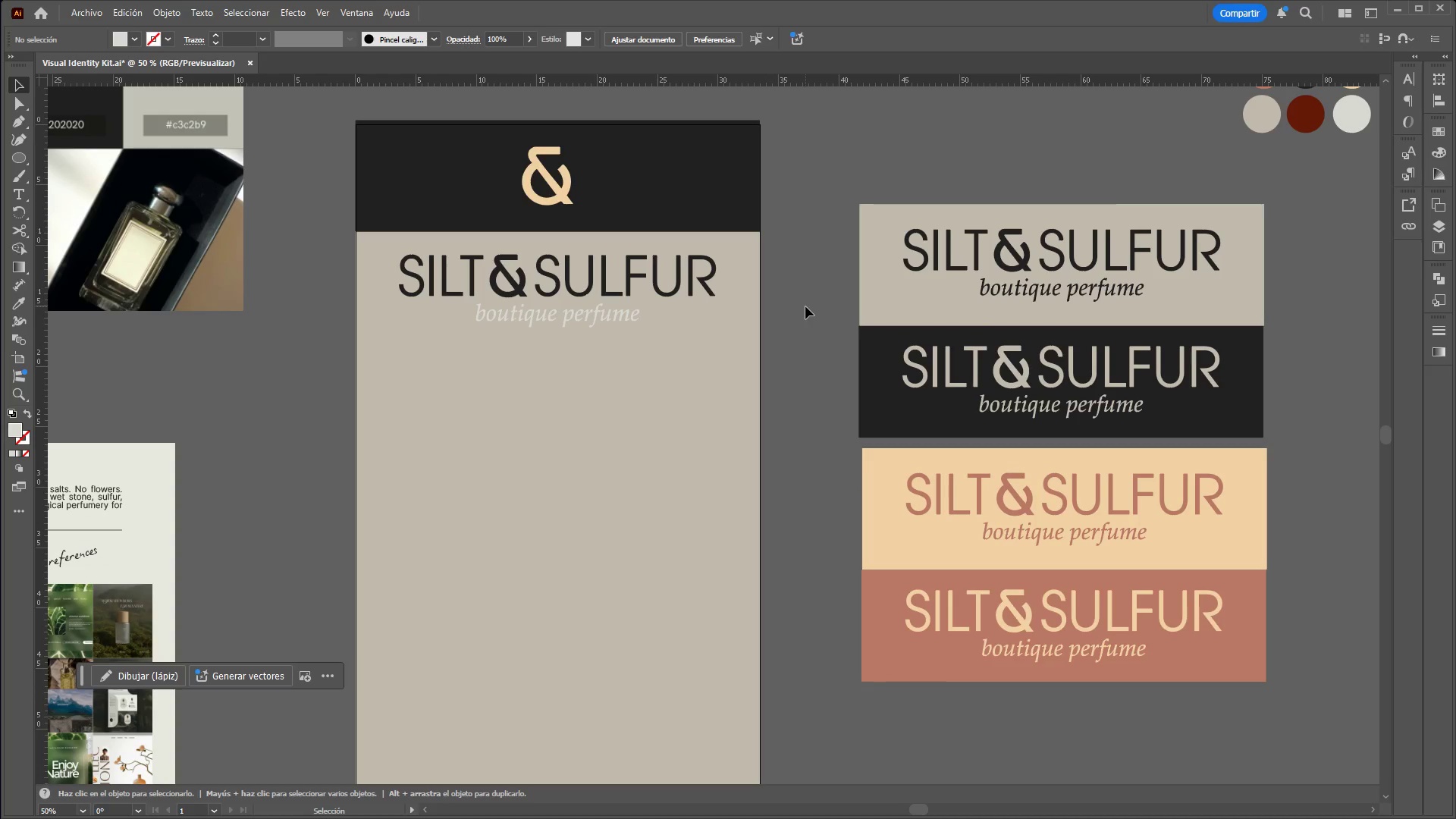 
scroll: coordinate [805, 306], scroll_direction: up, amount: 2.0
 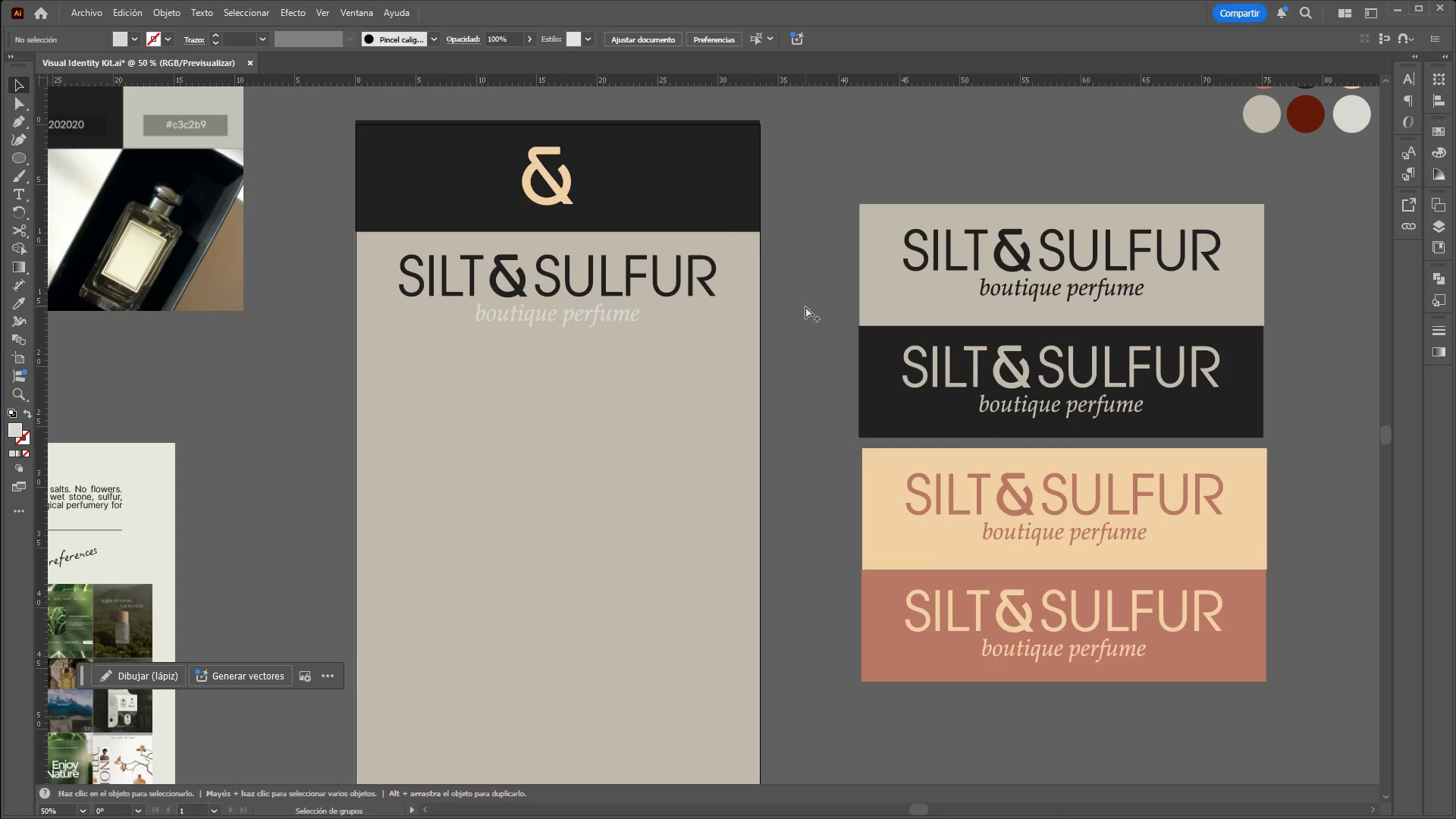 
key(Alt+Control+AltLeft)
 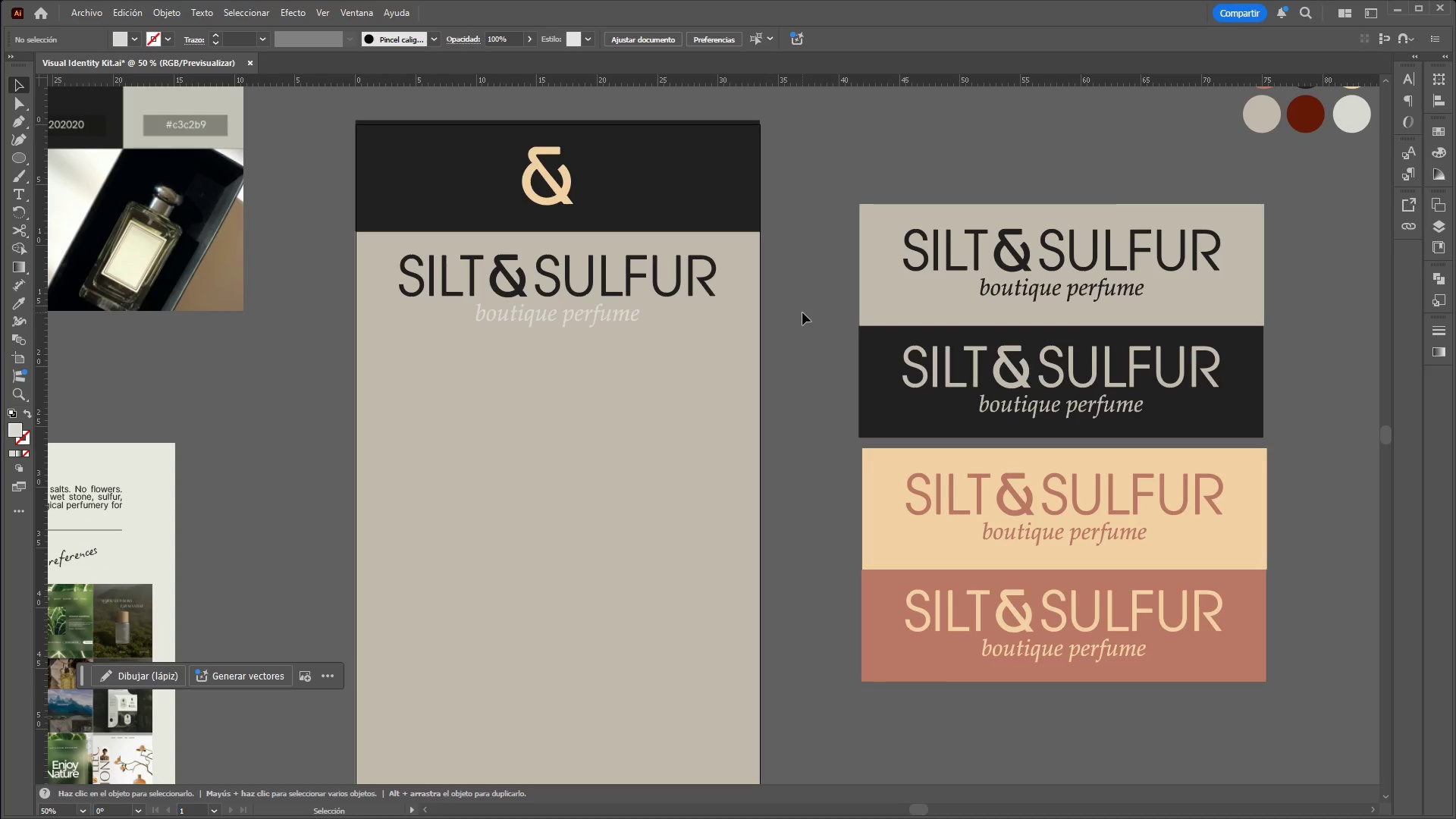 
scroll: coordinate [805, 306], scroll_direction: none, amount: 0.0
 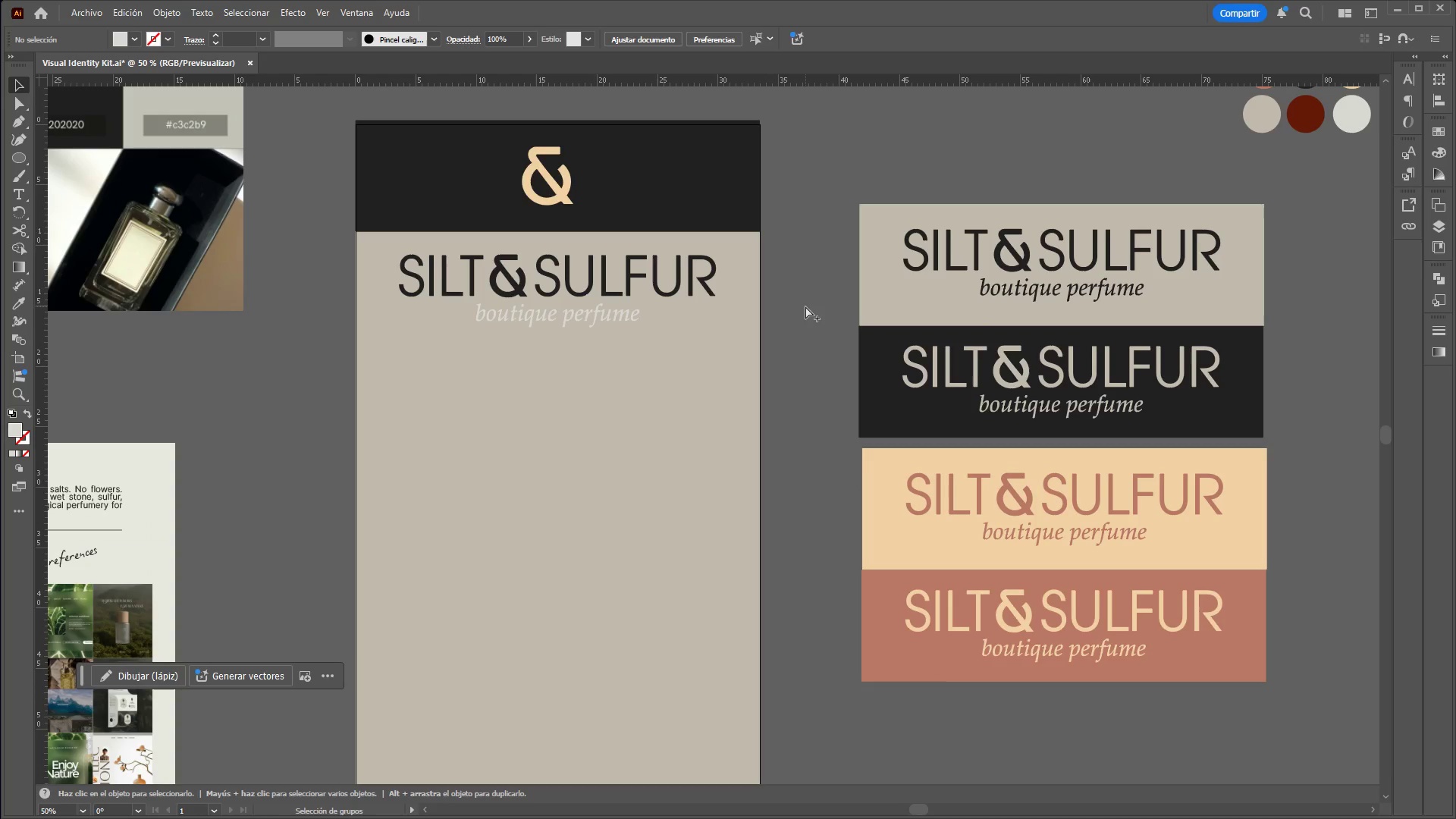 
wait(13.76)
 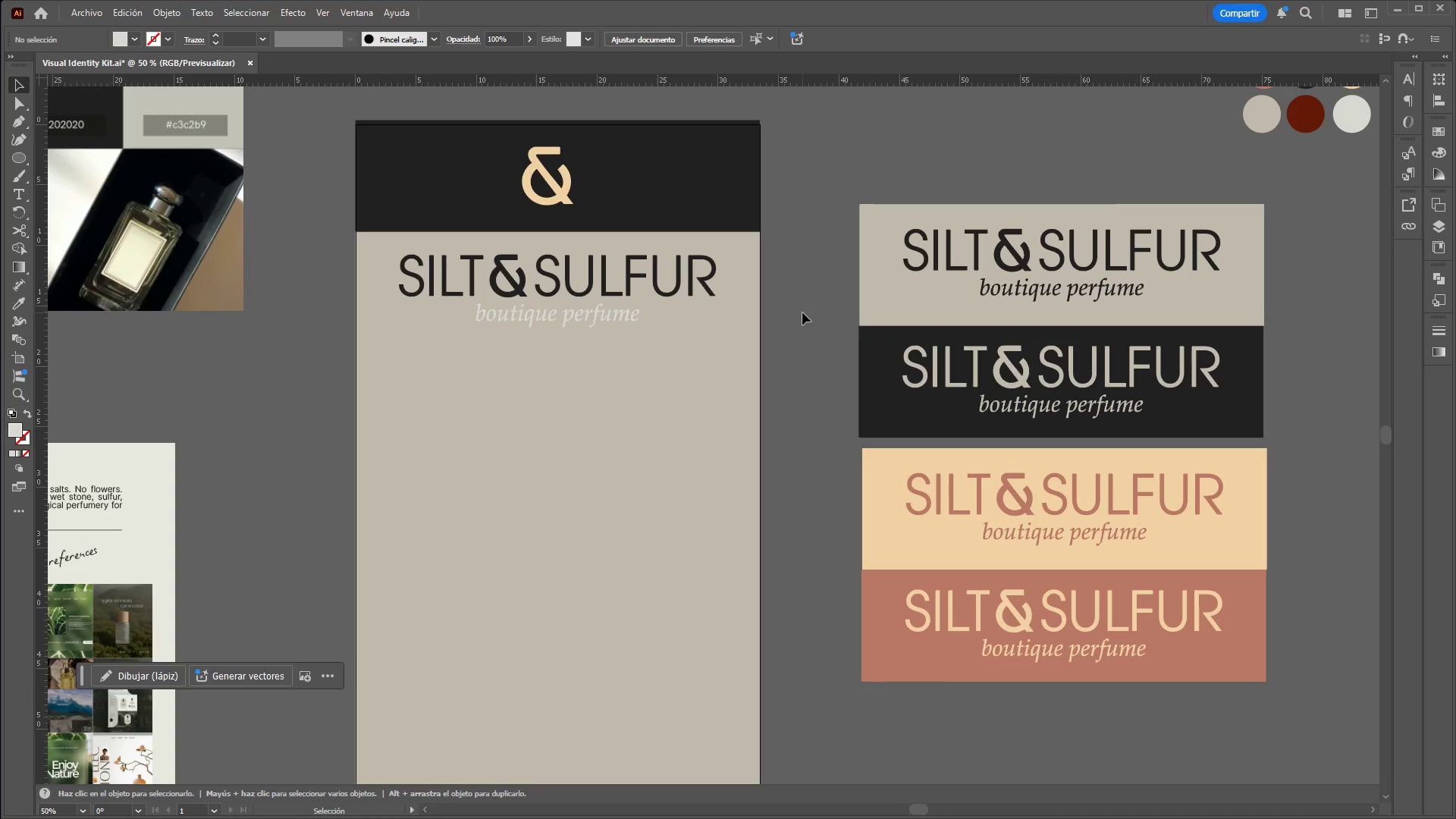 
hold_key(key=ControlLeft, duration=1.42)
hold_key(key=AltLeft, duration=1.38)
scroll: coordinate [899, 303], scroll_direction: down, amount: 4.0
 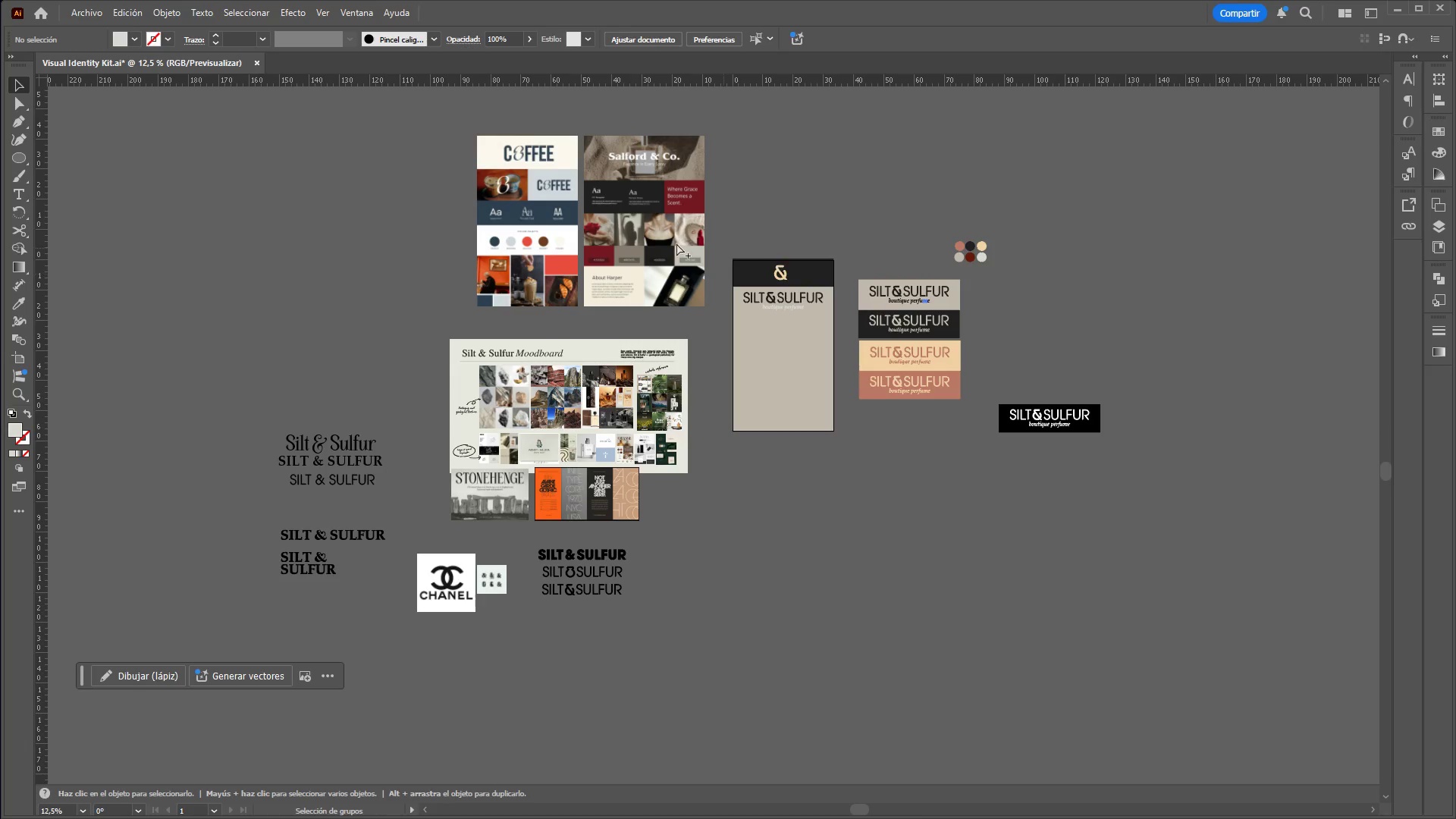 
scroll: coordinate [587, 259], scroll_direction: up, amount: 2.0
 